 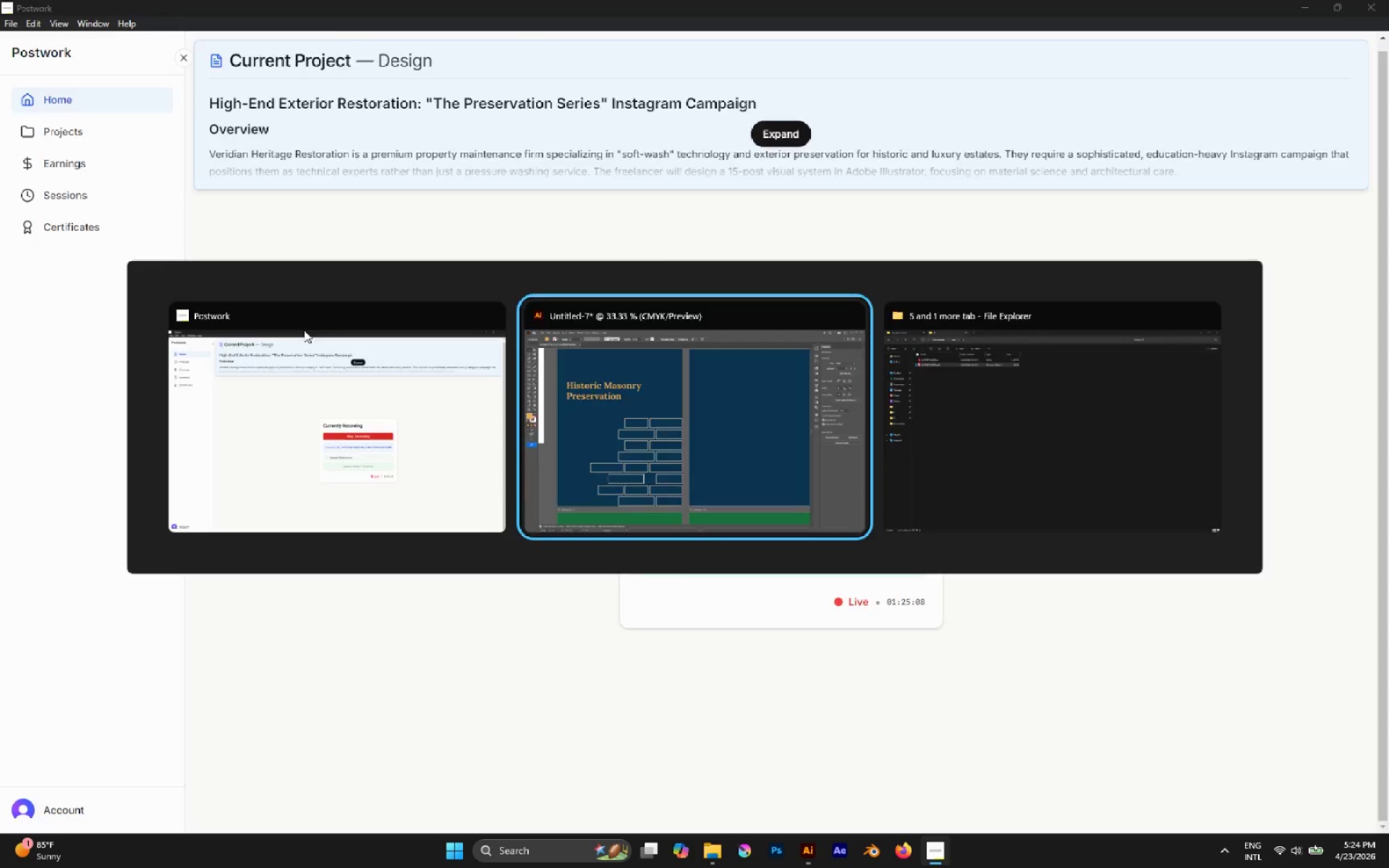 
scroll: coordinate [360, 374], scroll_direction: down, amount: 3.0
 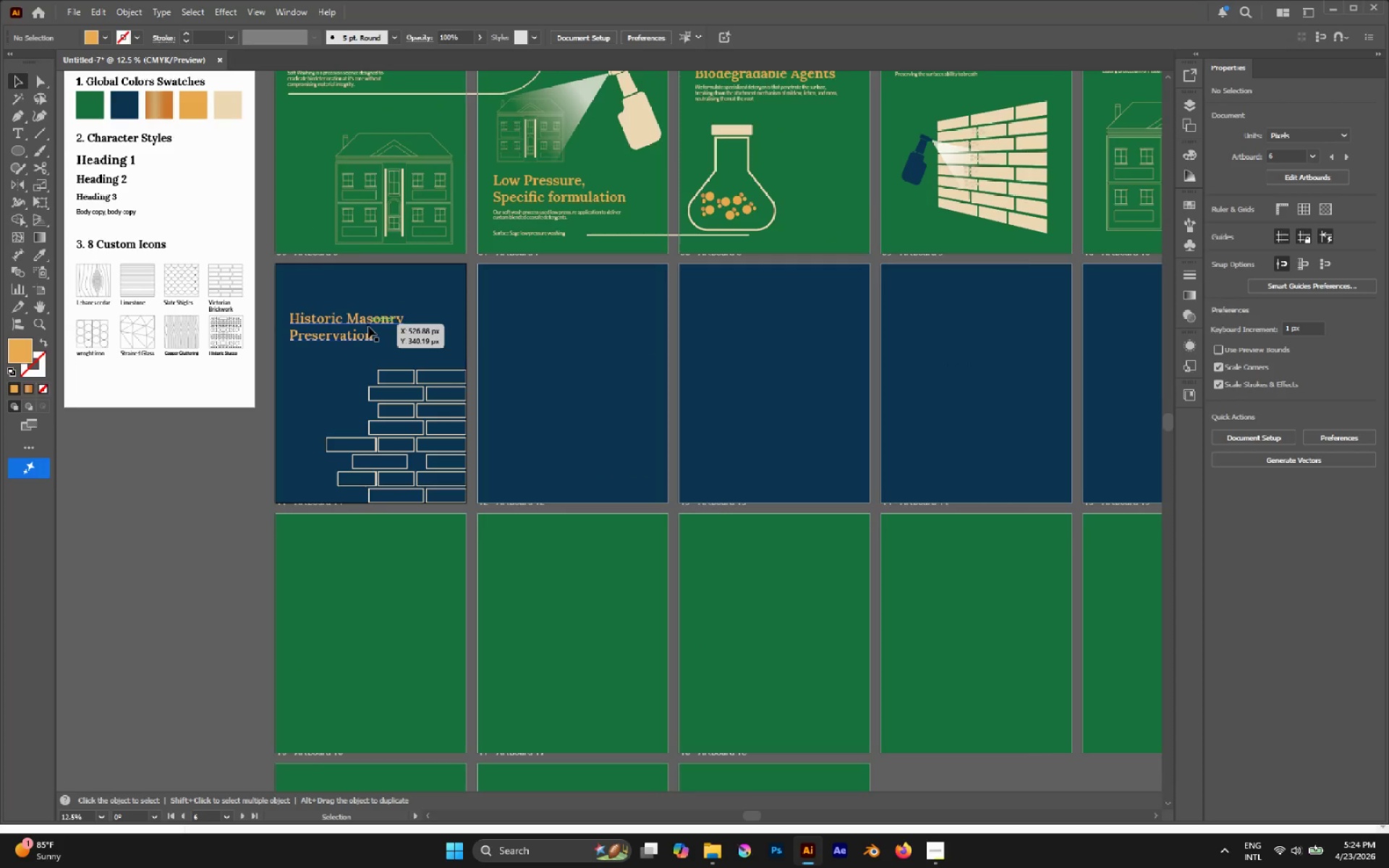 
left_click_drag(start_coordinate=[368, 326], to_coordinate=[574, 320])
 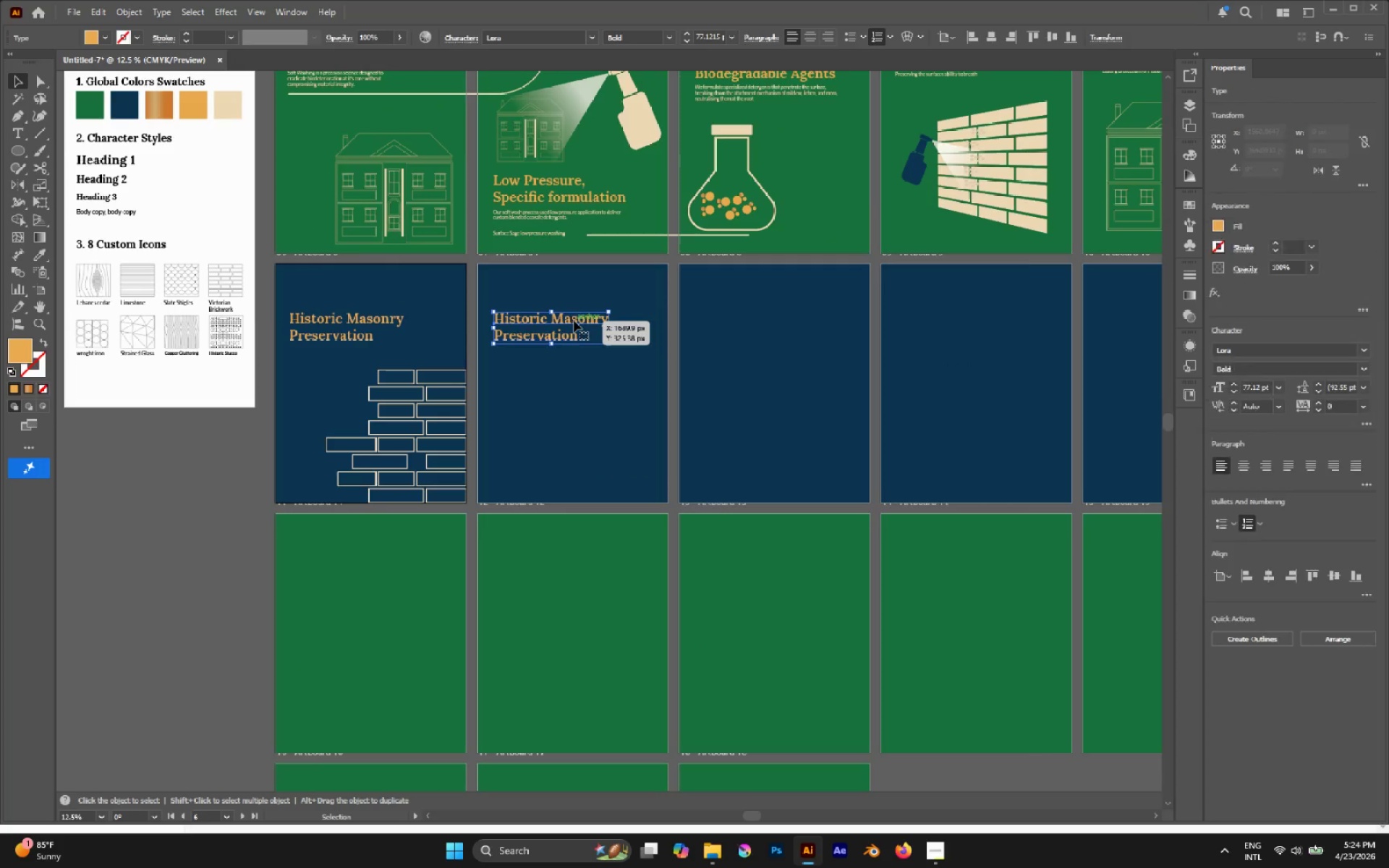 
key(Alt+Shift+CapsLock)
 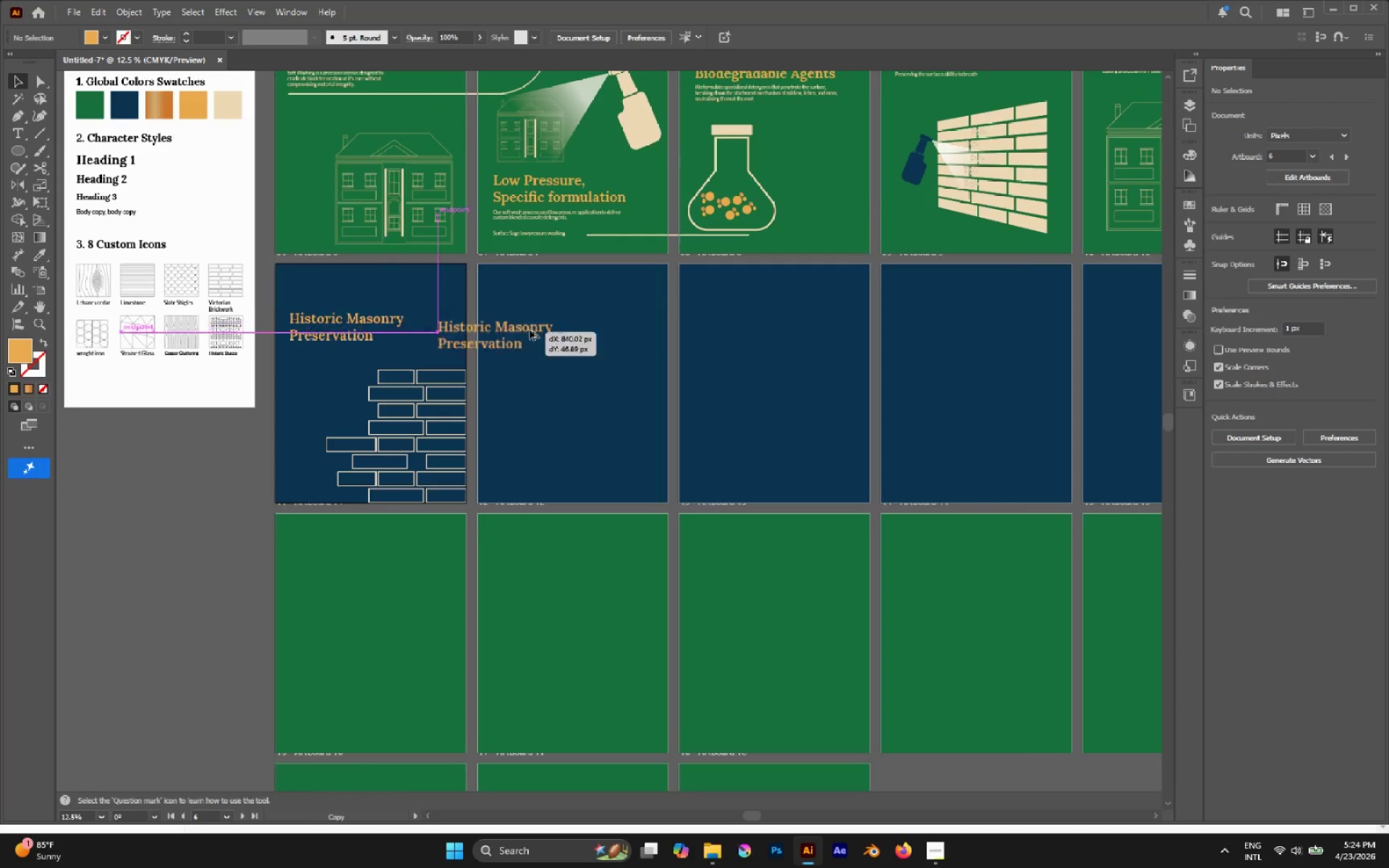 
left_click([558, 313])
 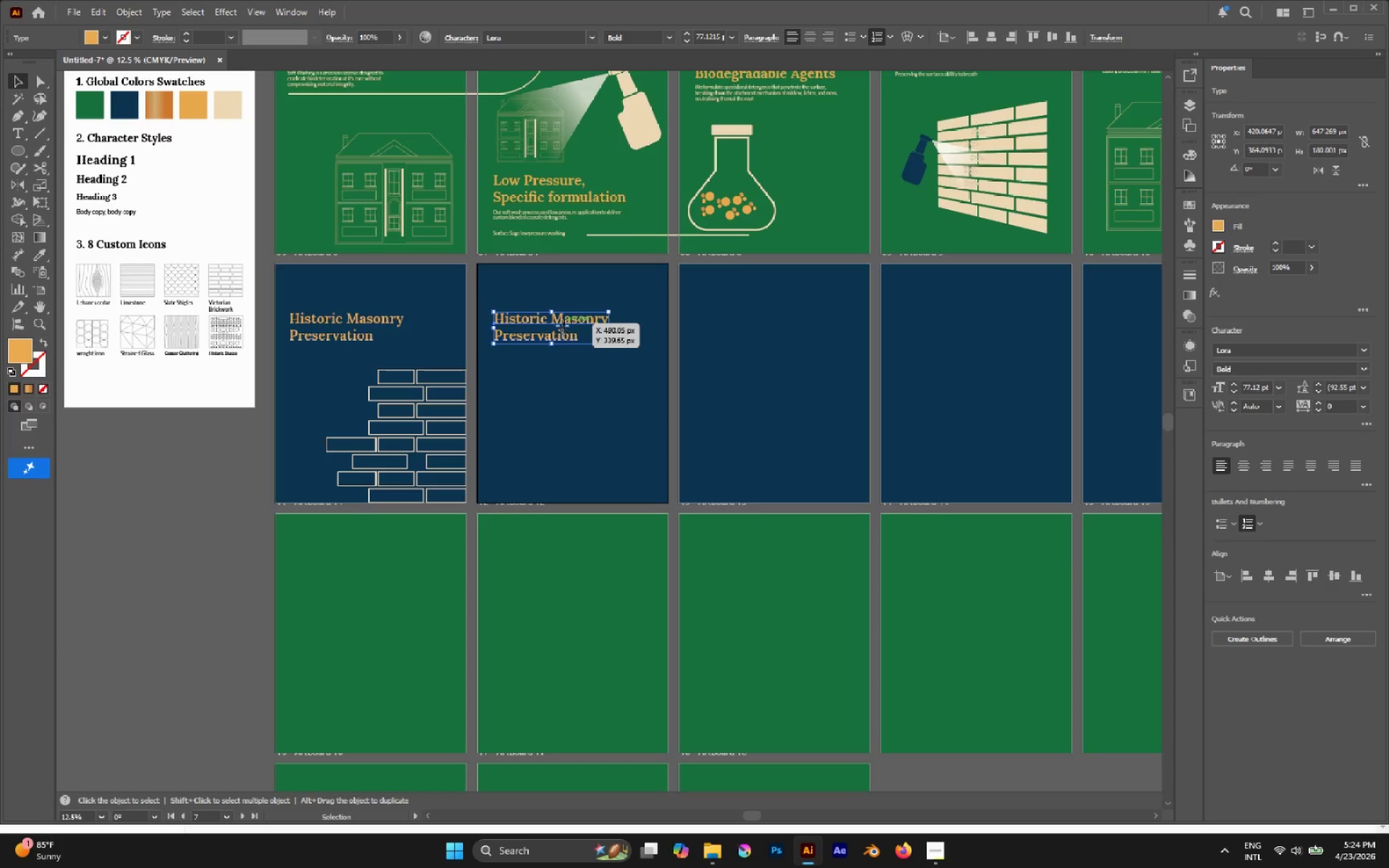 
double_click([562, 326])
 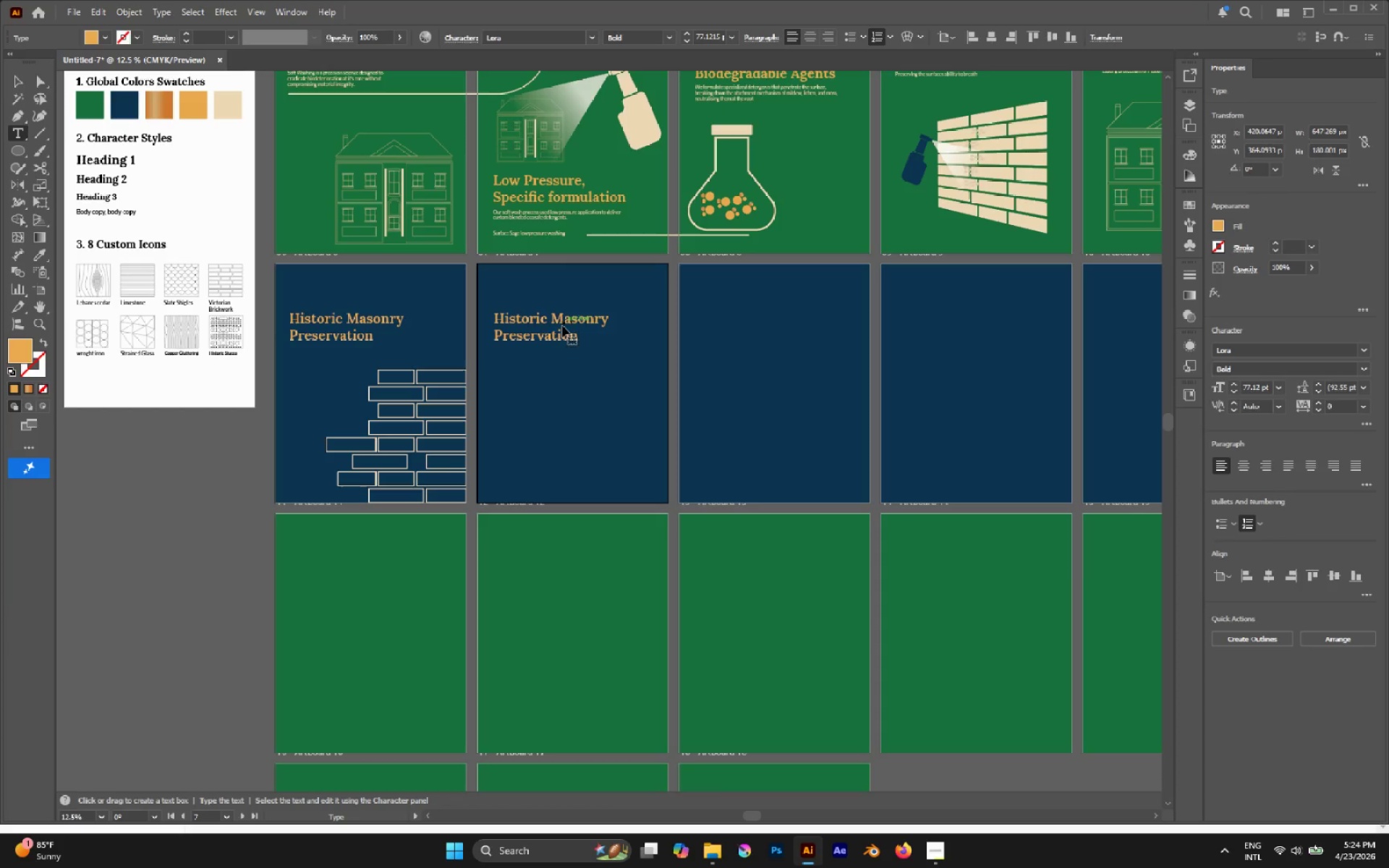 
triple_click([563, 326])
 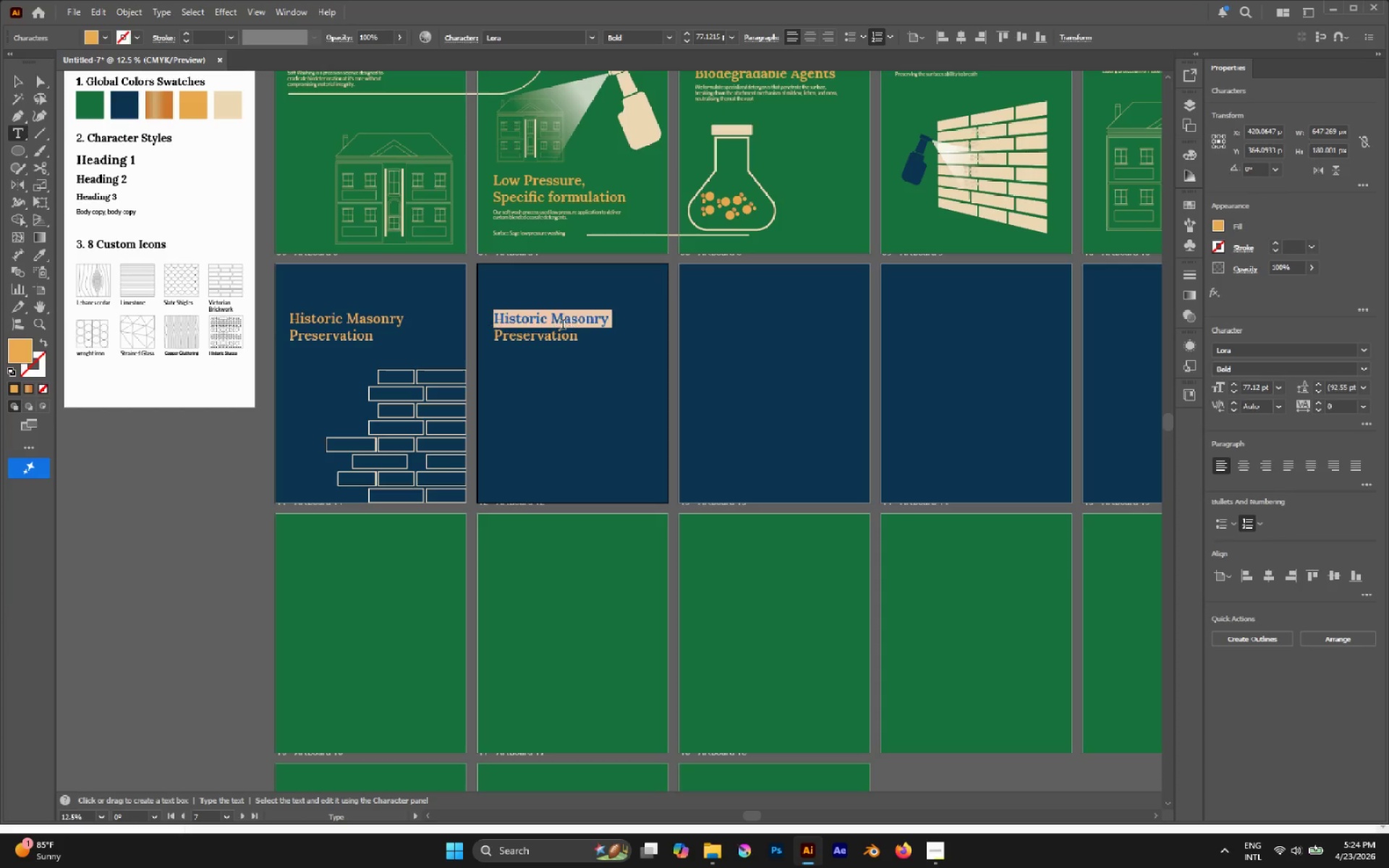 
key(Control+A)
 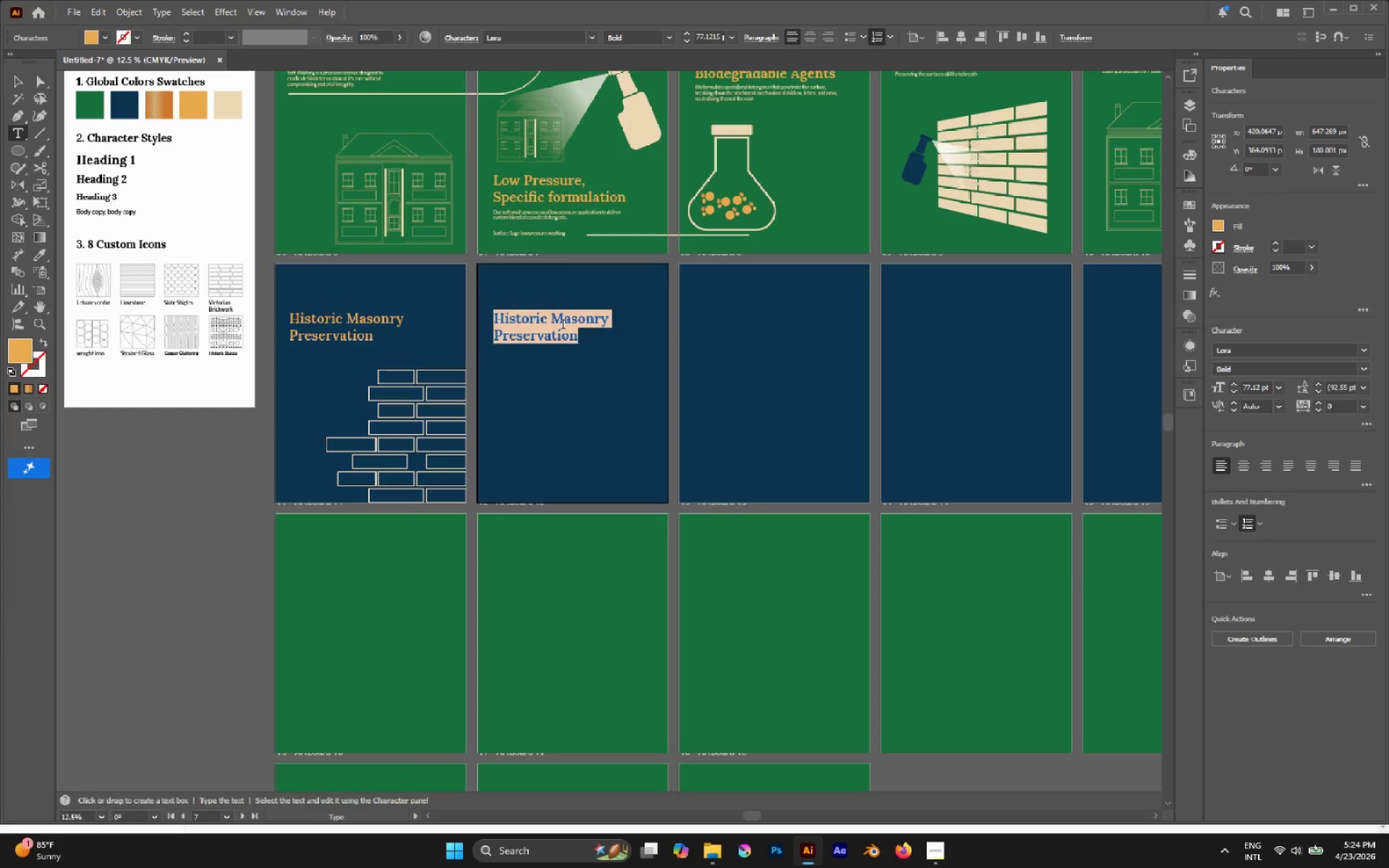 
type(lIME)
key(Backspace)
key(Backspace)
key(Backspace)
type(IME Lime Mortal on Lime )
 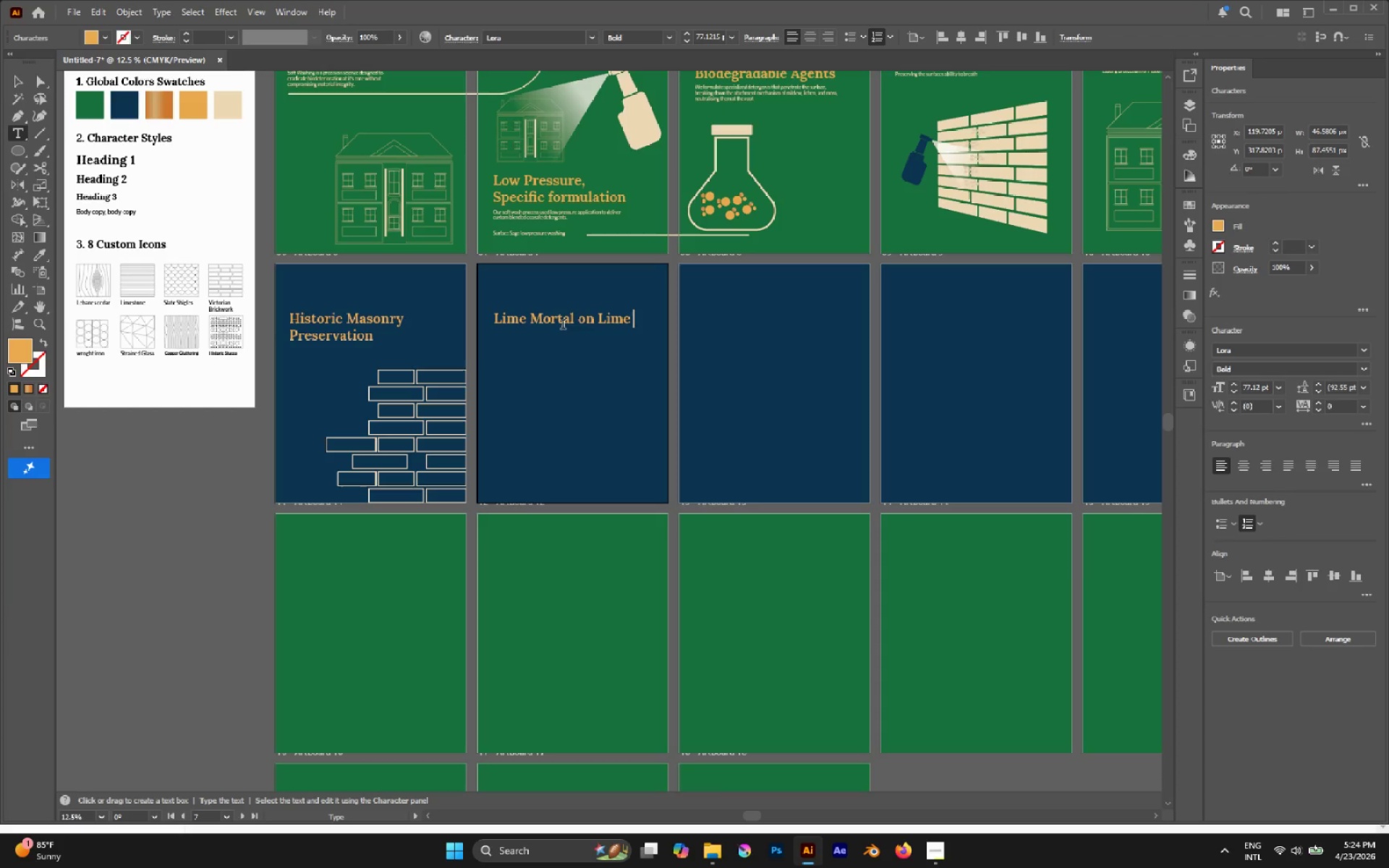 
hold_key(key=Backspace, duration=7.16)
 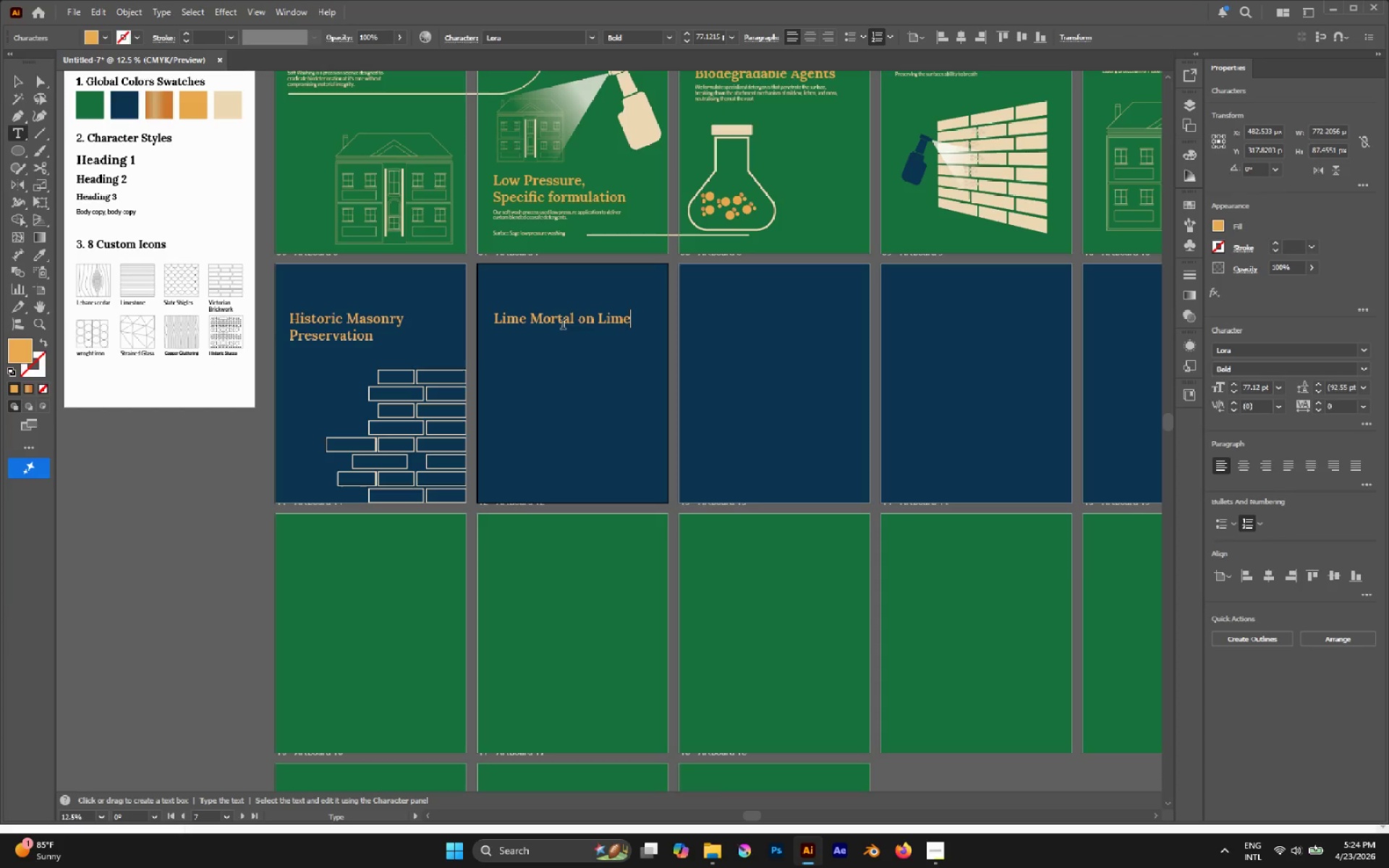 
key(Control+ArrowLeft)
 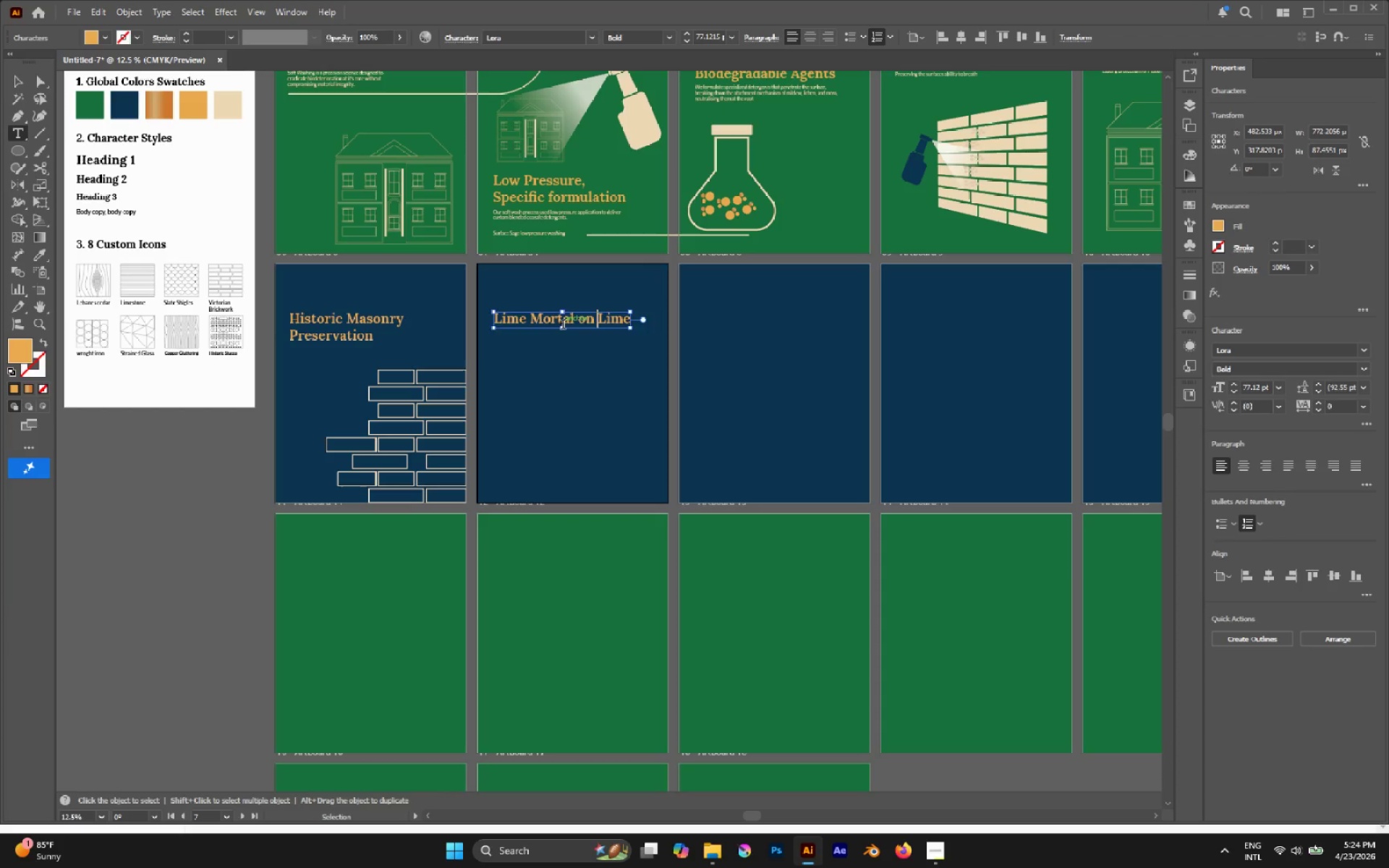 
key(Enter)
 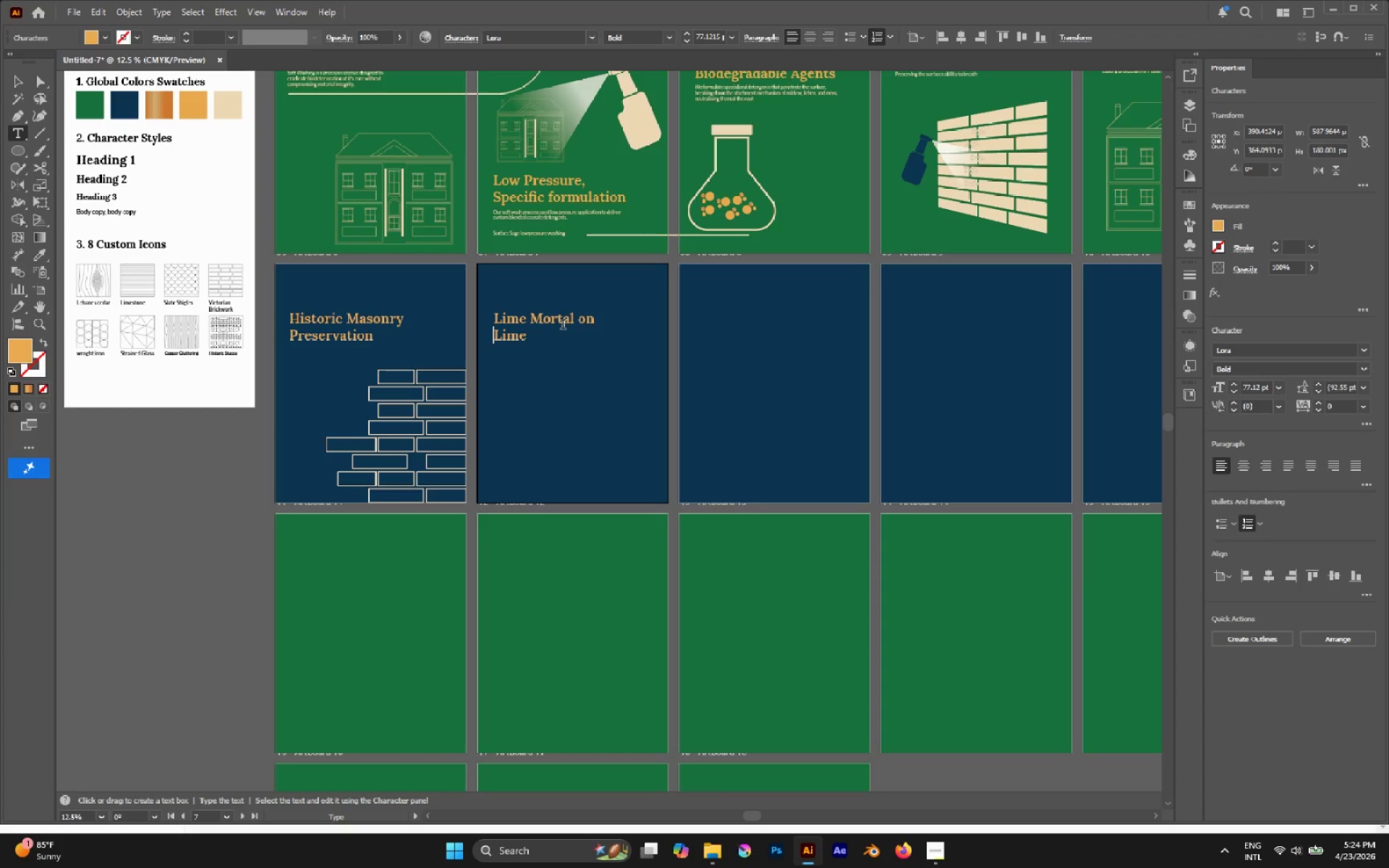 
key(Control+ControlLeft)
 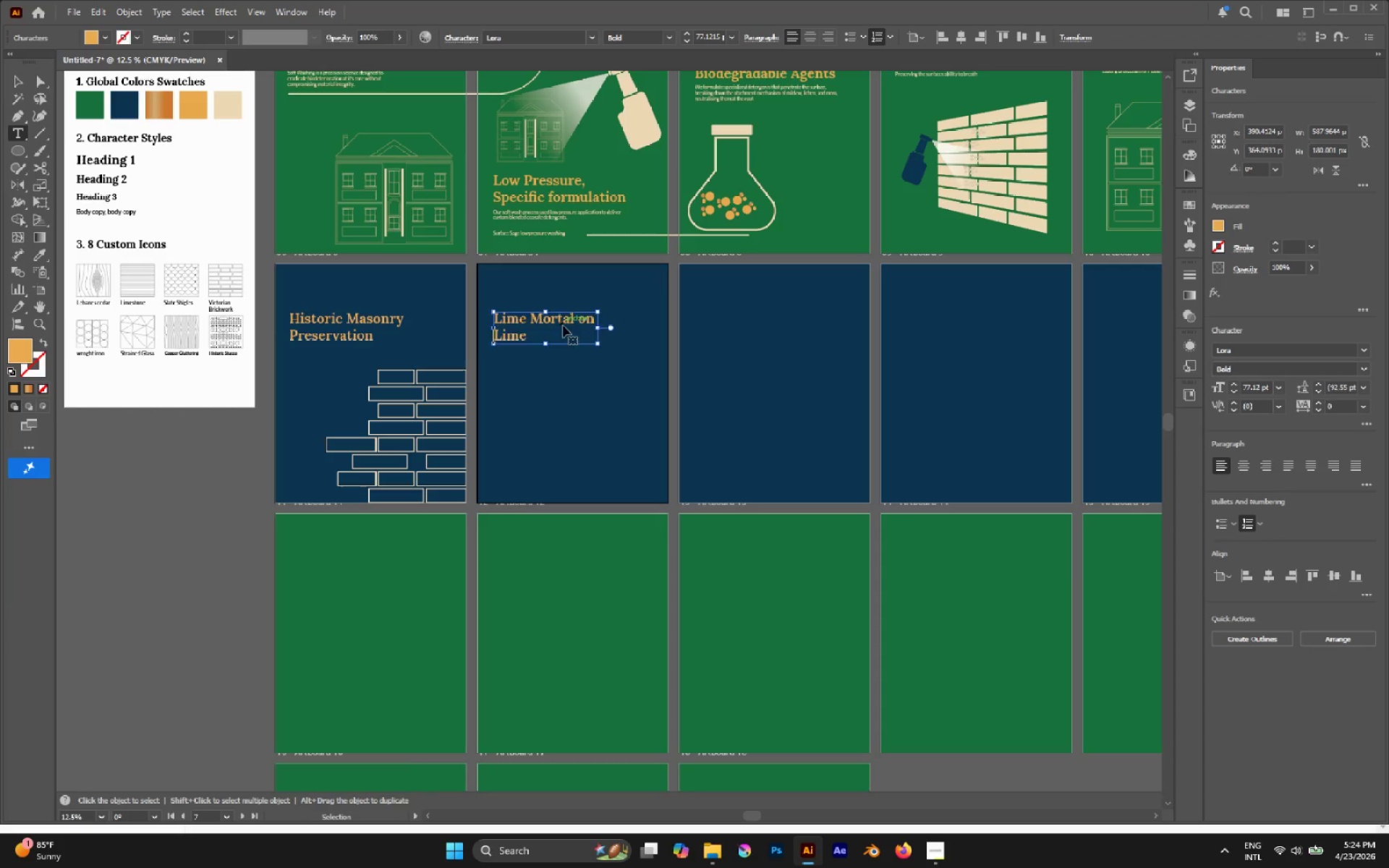 
key(Control+A)
 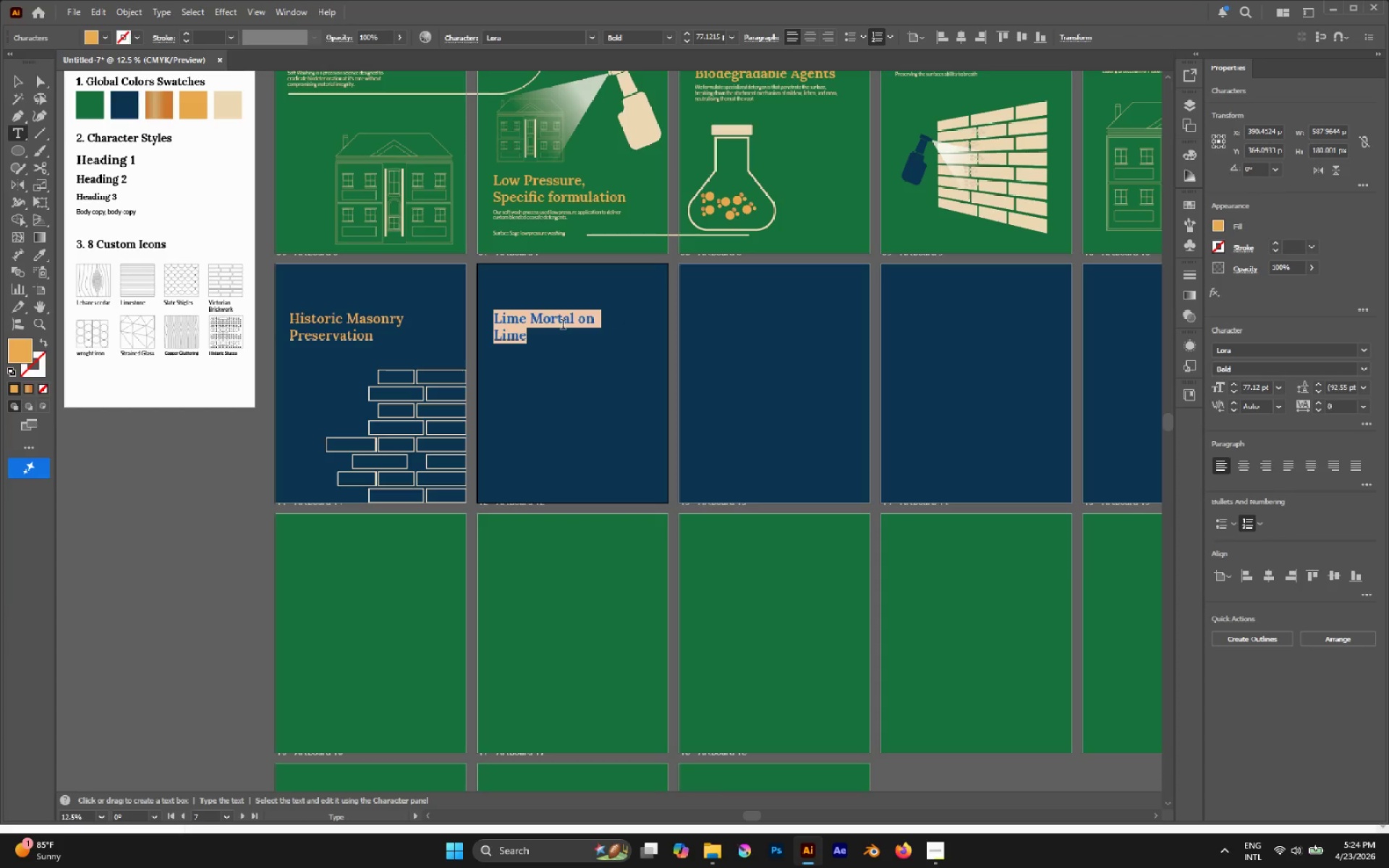 
key(ArrowRight)
 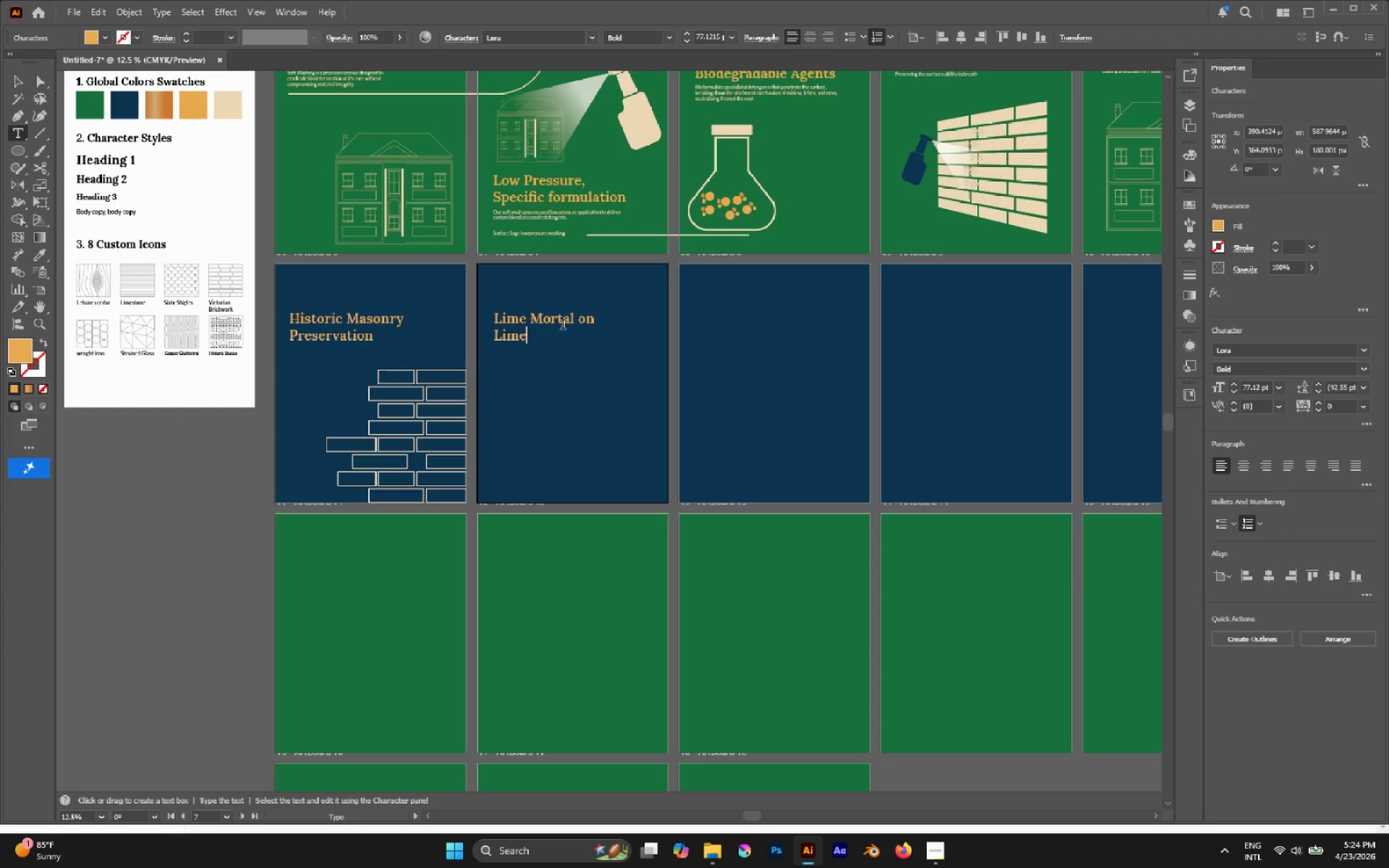 
type( <)
key(Backspace)
type(Mortal)
key(Backspace)
type(r)
 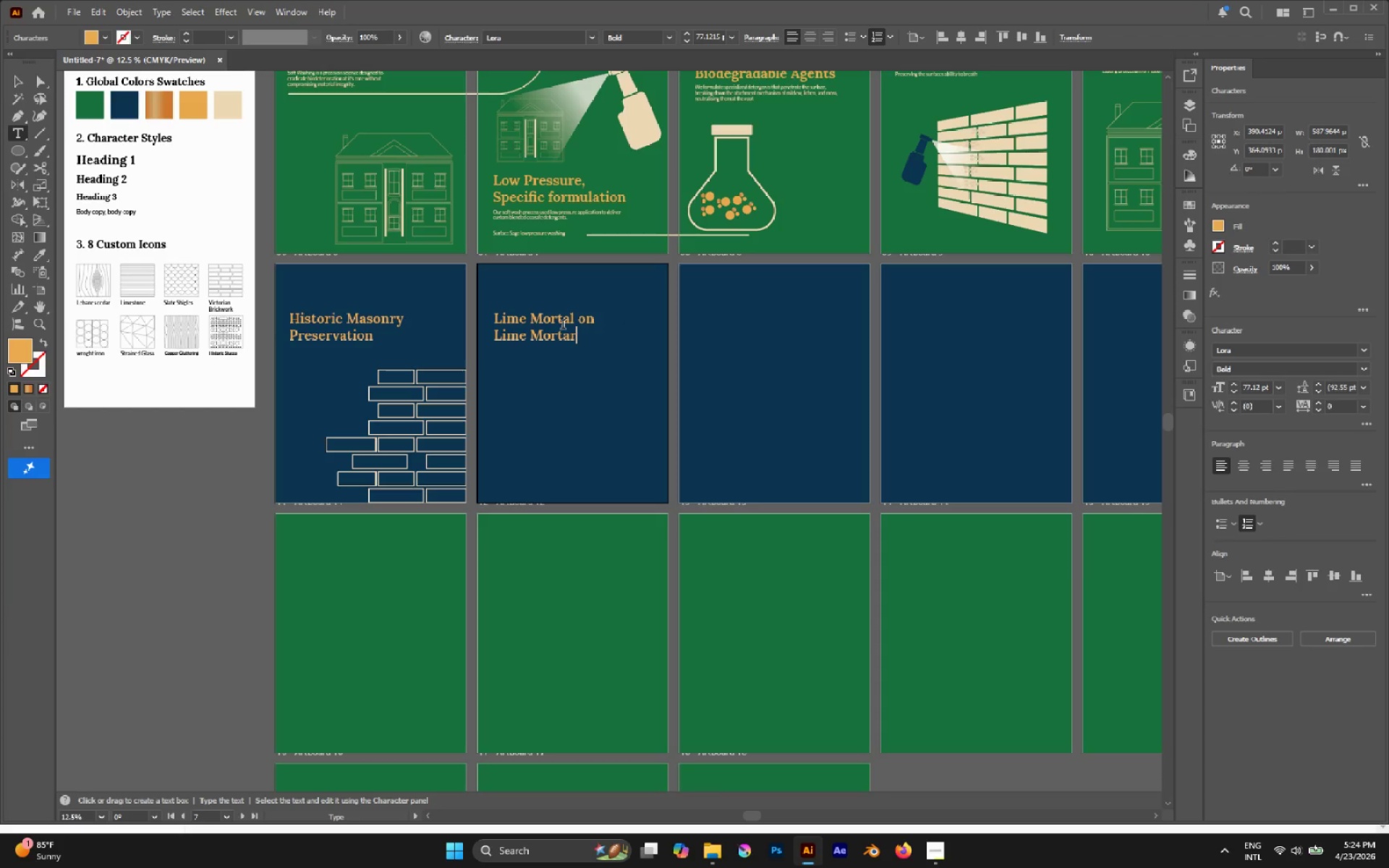 
key(ArrowUp)
 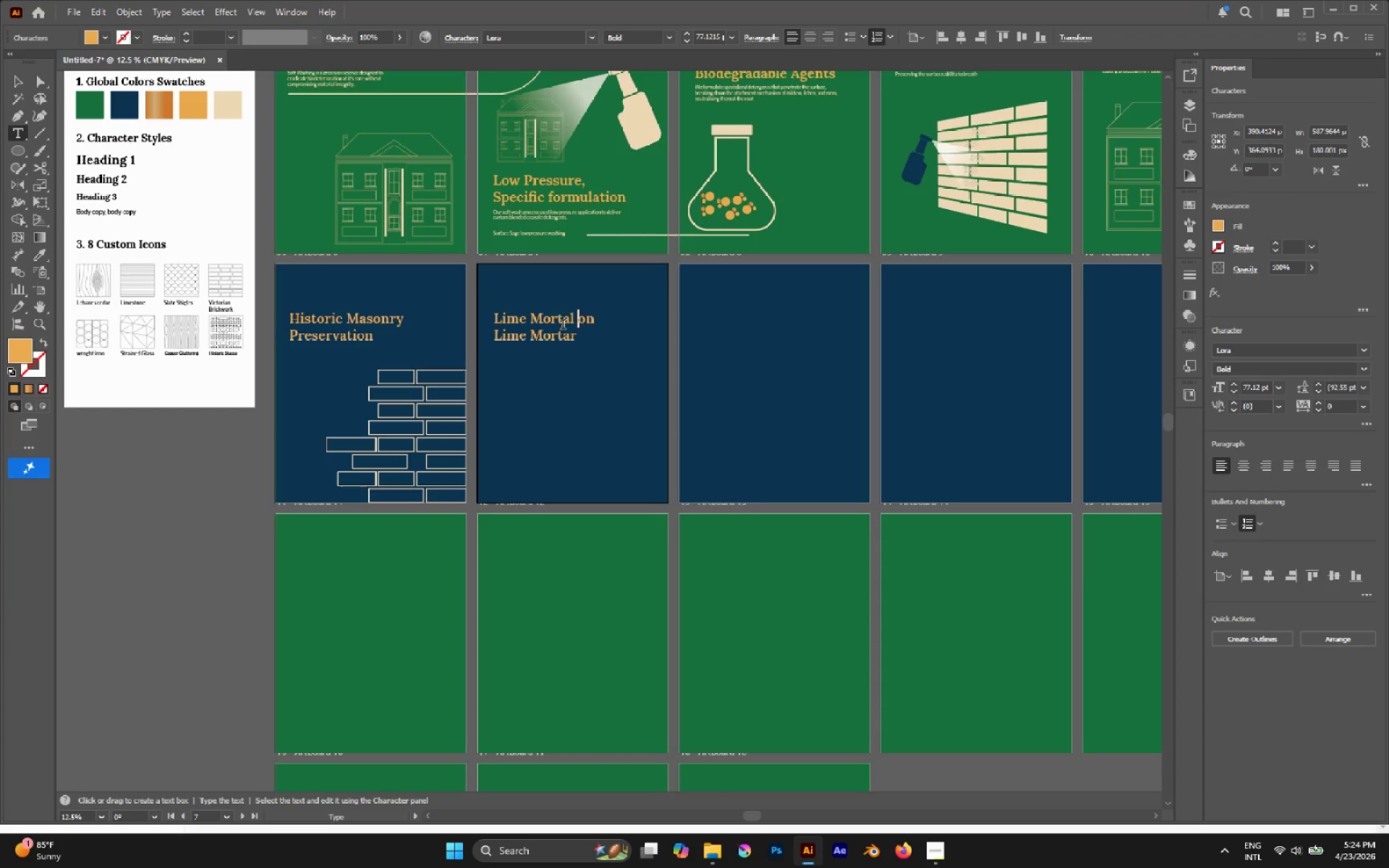 
key(ArrowLeft)
 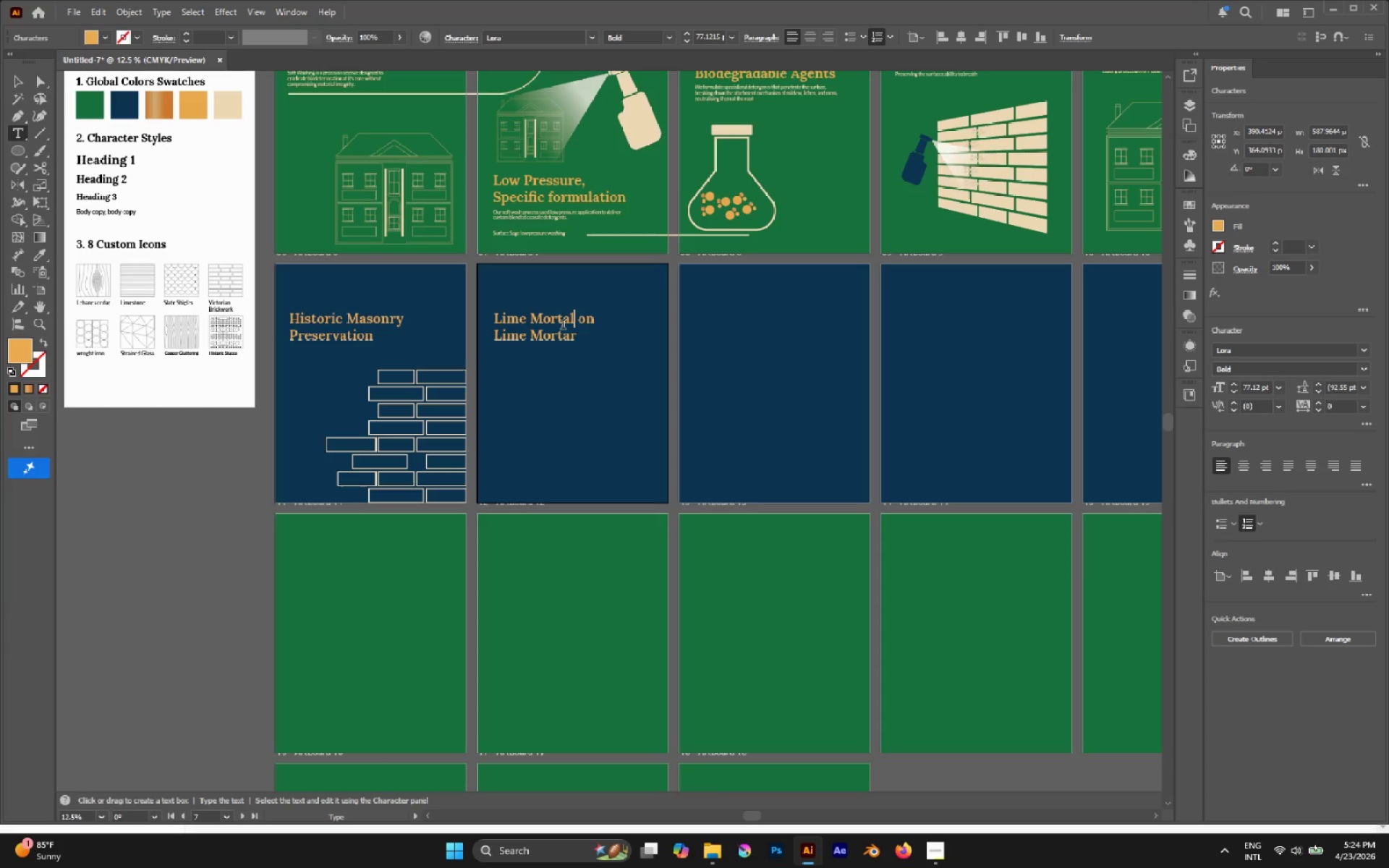 
key(Backspace)
 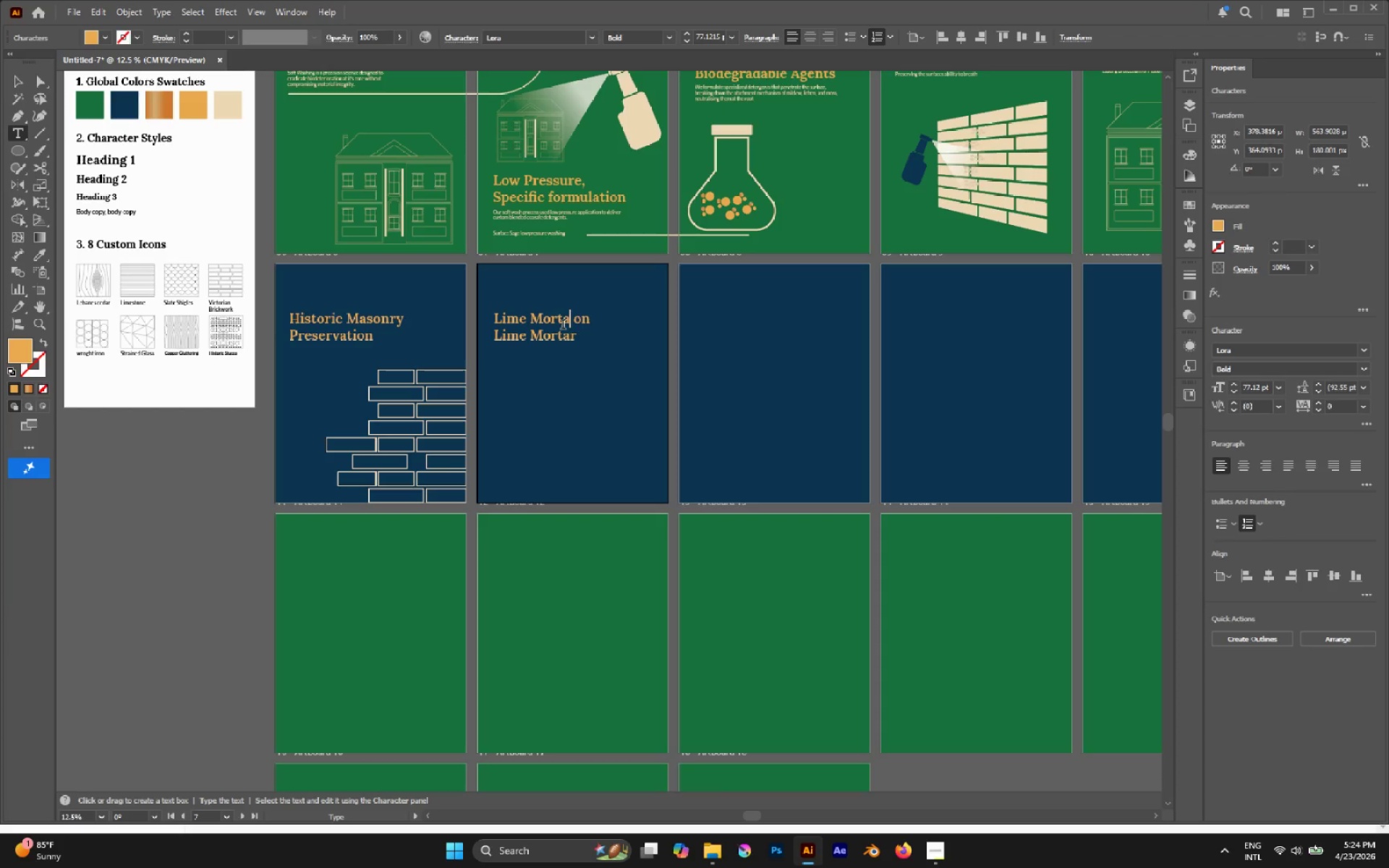 
key(R)
 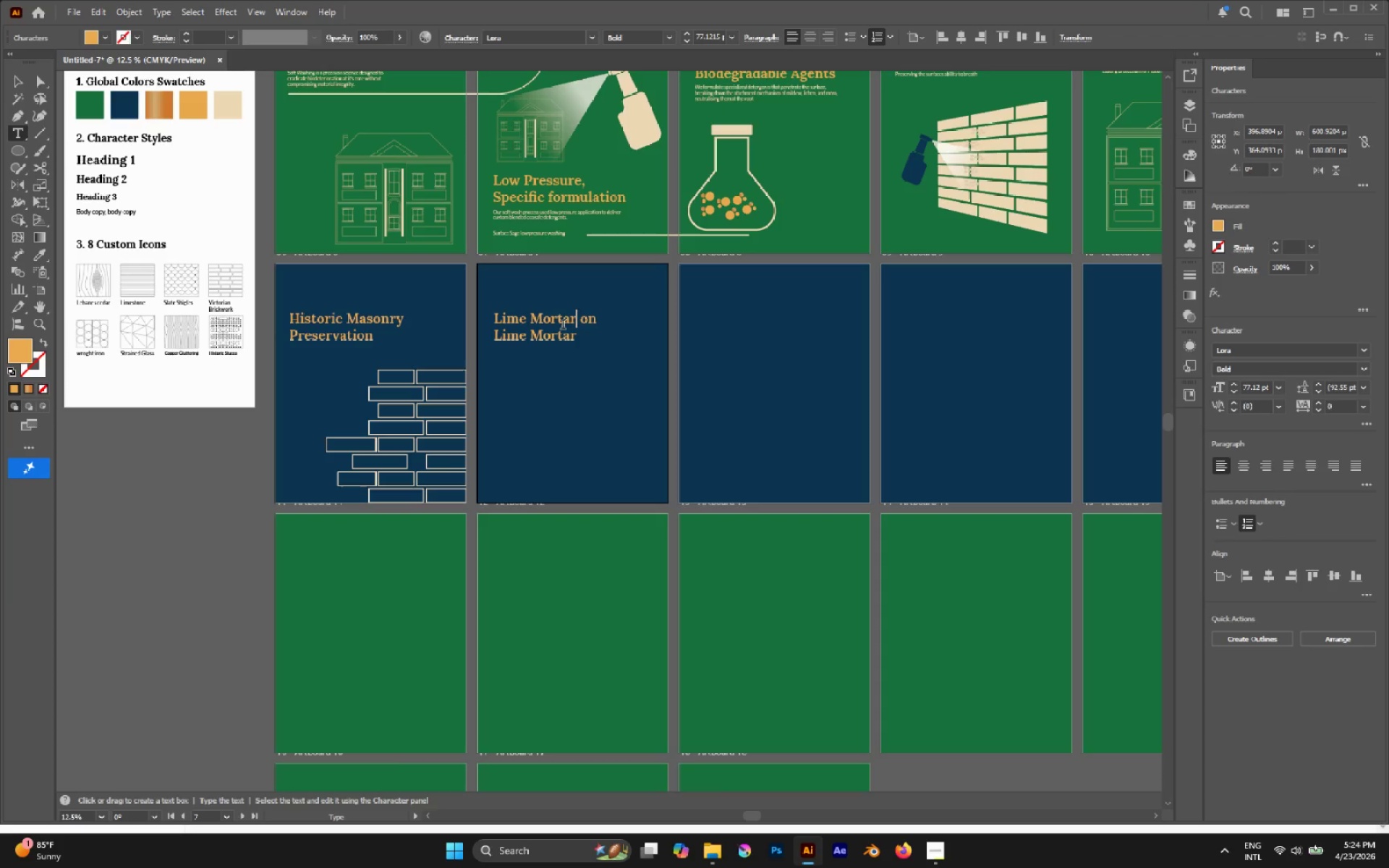 
key(Escape)
 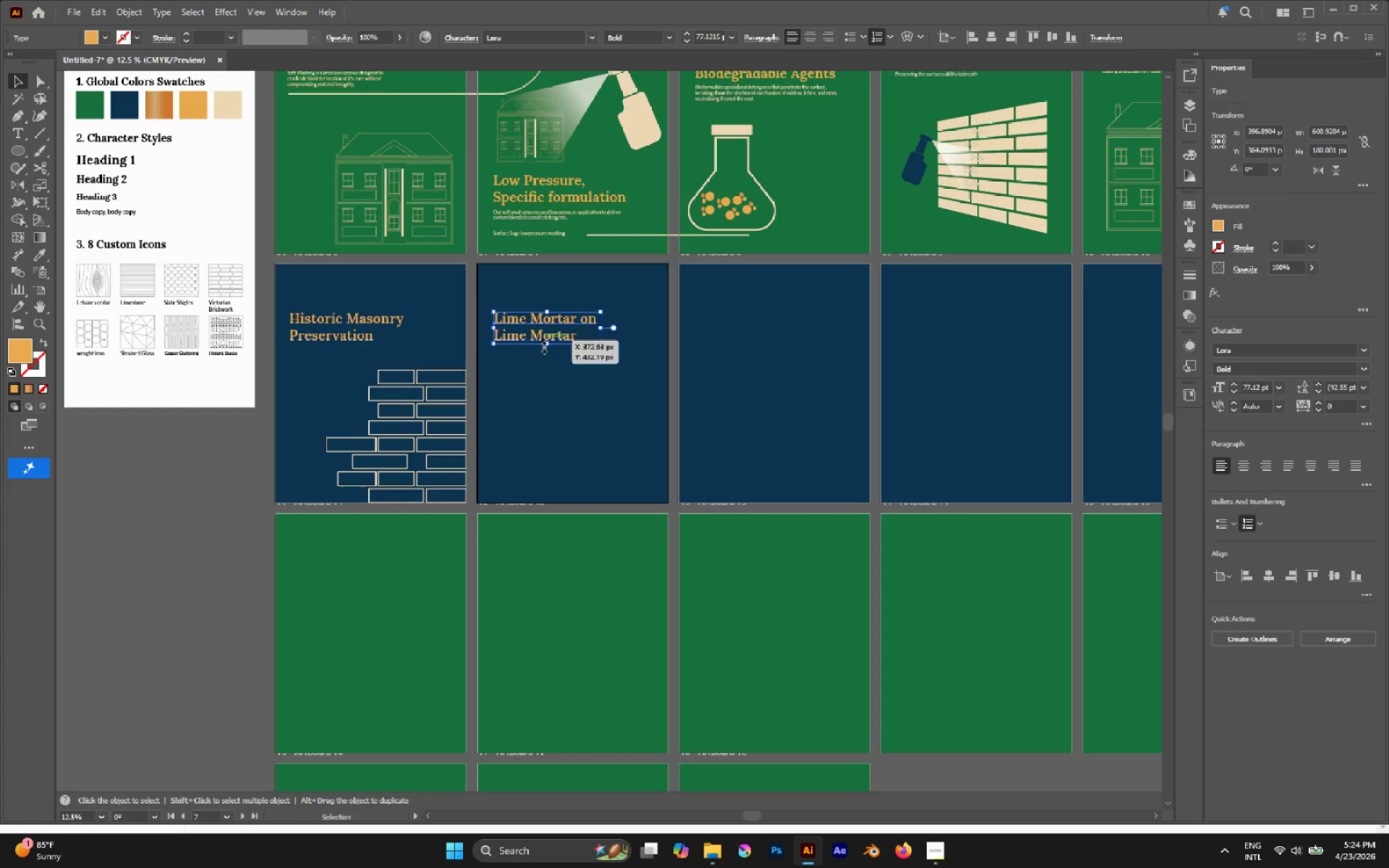 
left_click([551, 399])
 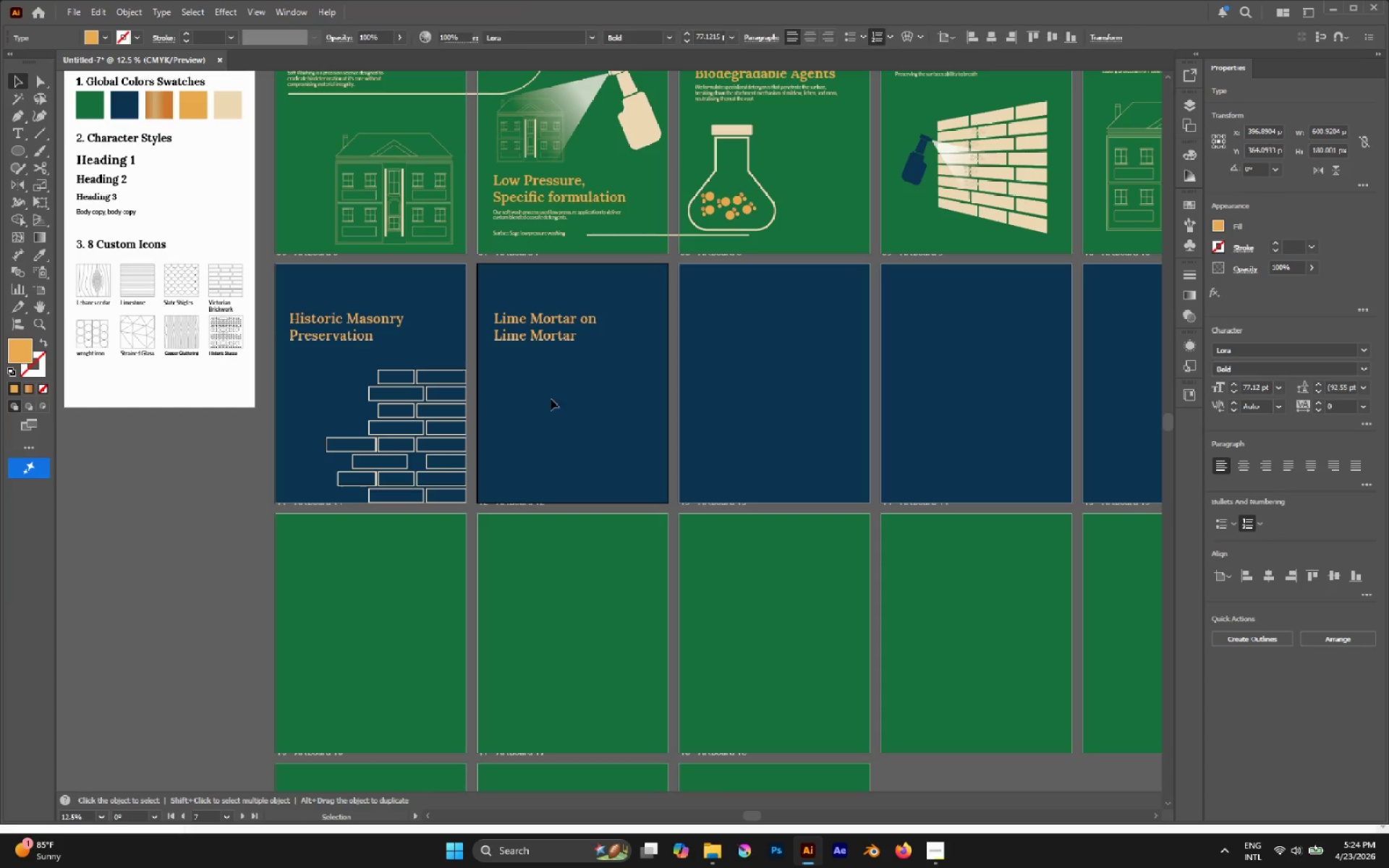 
hold_key(key=AltLeft, duration=0.39)
scroll: coordinate [594, 378], scroll_direction: up, amount: 3.0
 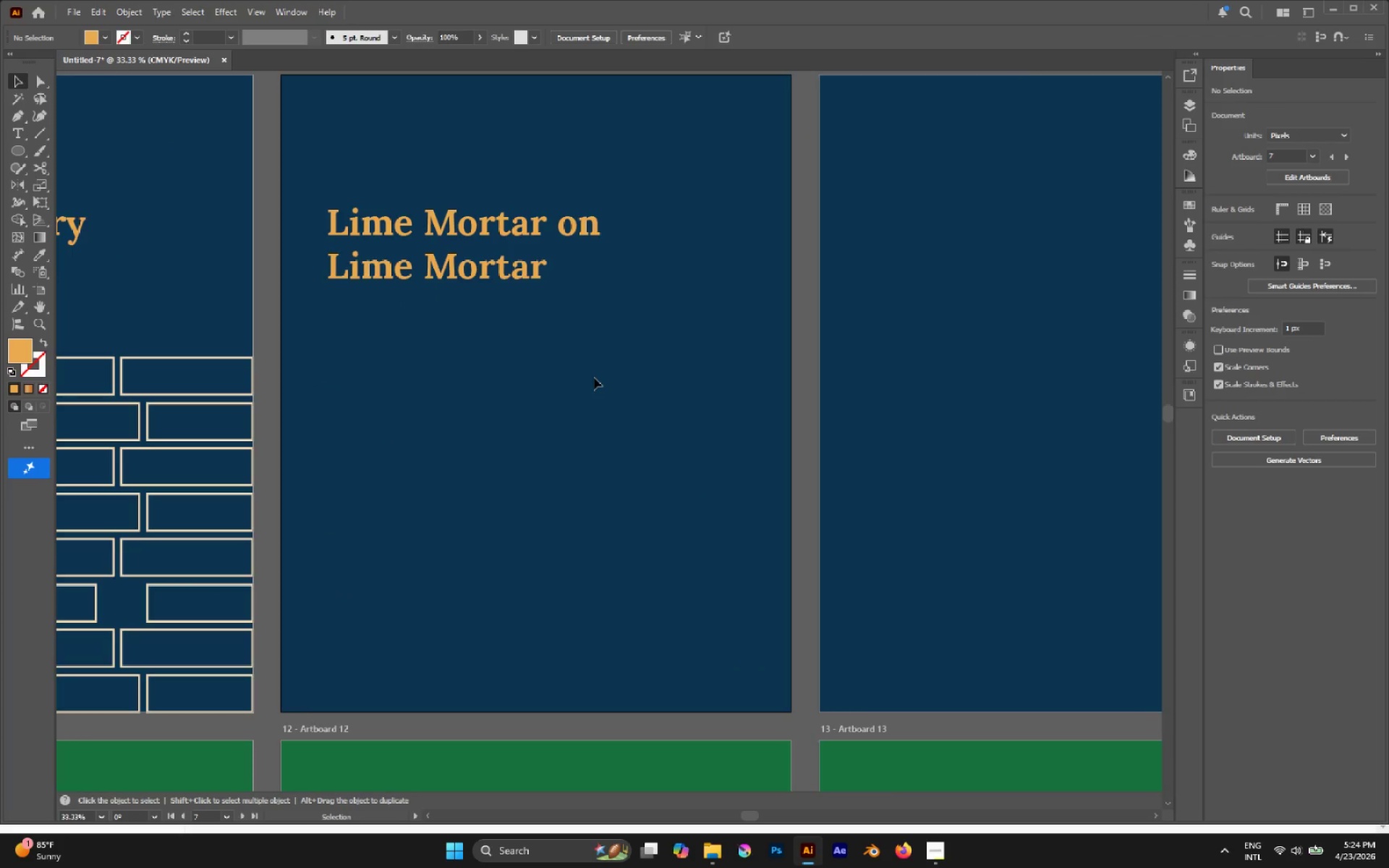 
key(L)
 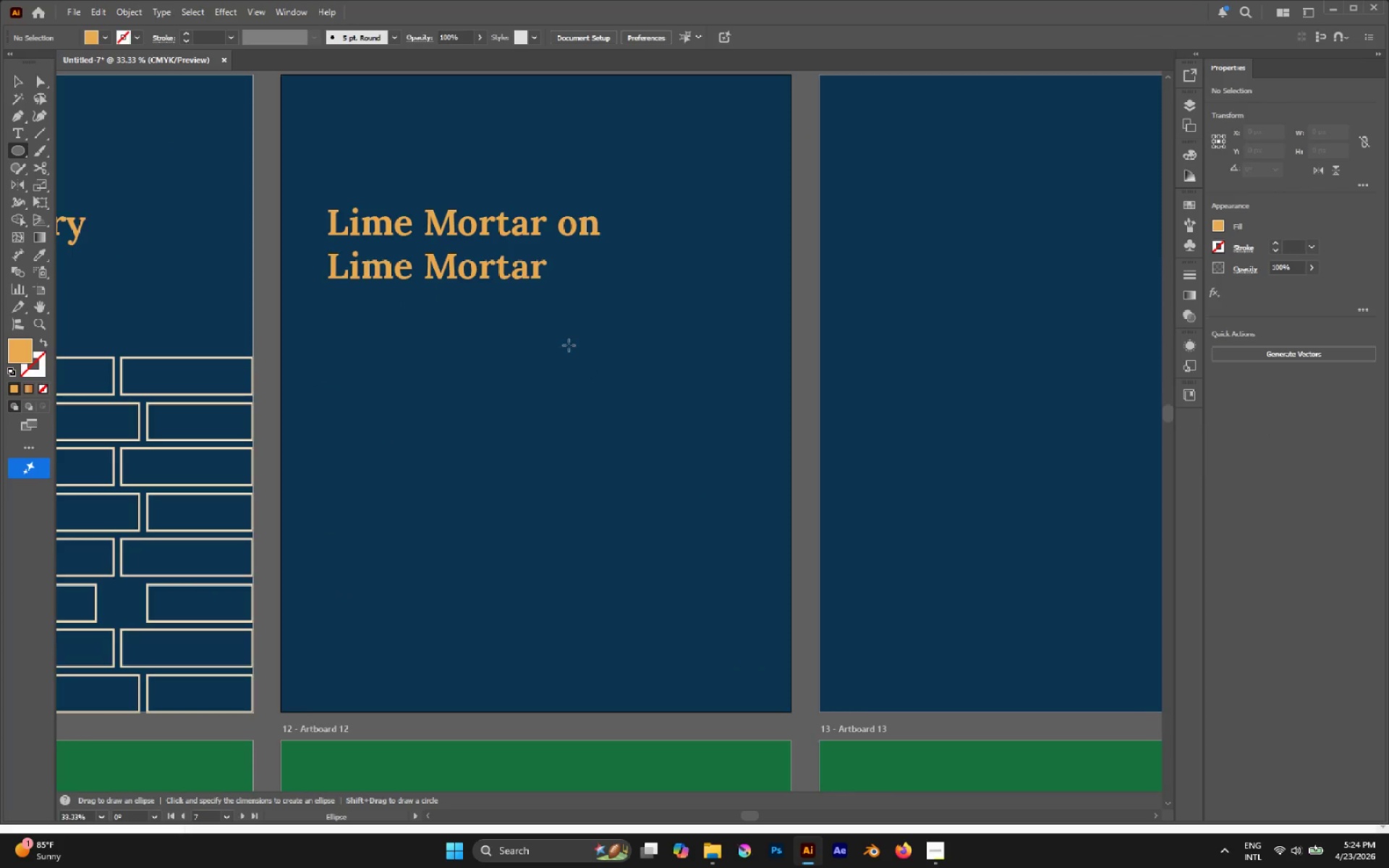 
left_click_drag(start_coordinate=[557, 328], to_coordinate=[599, 503])
 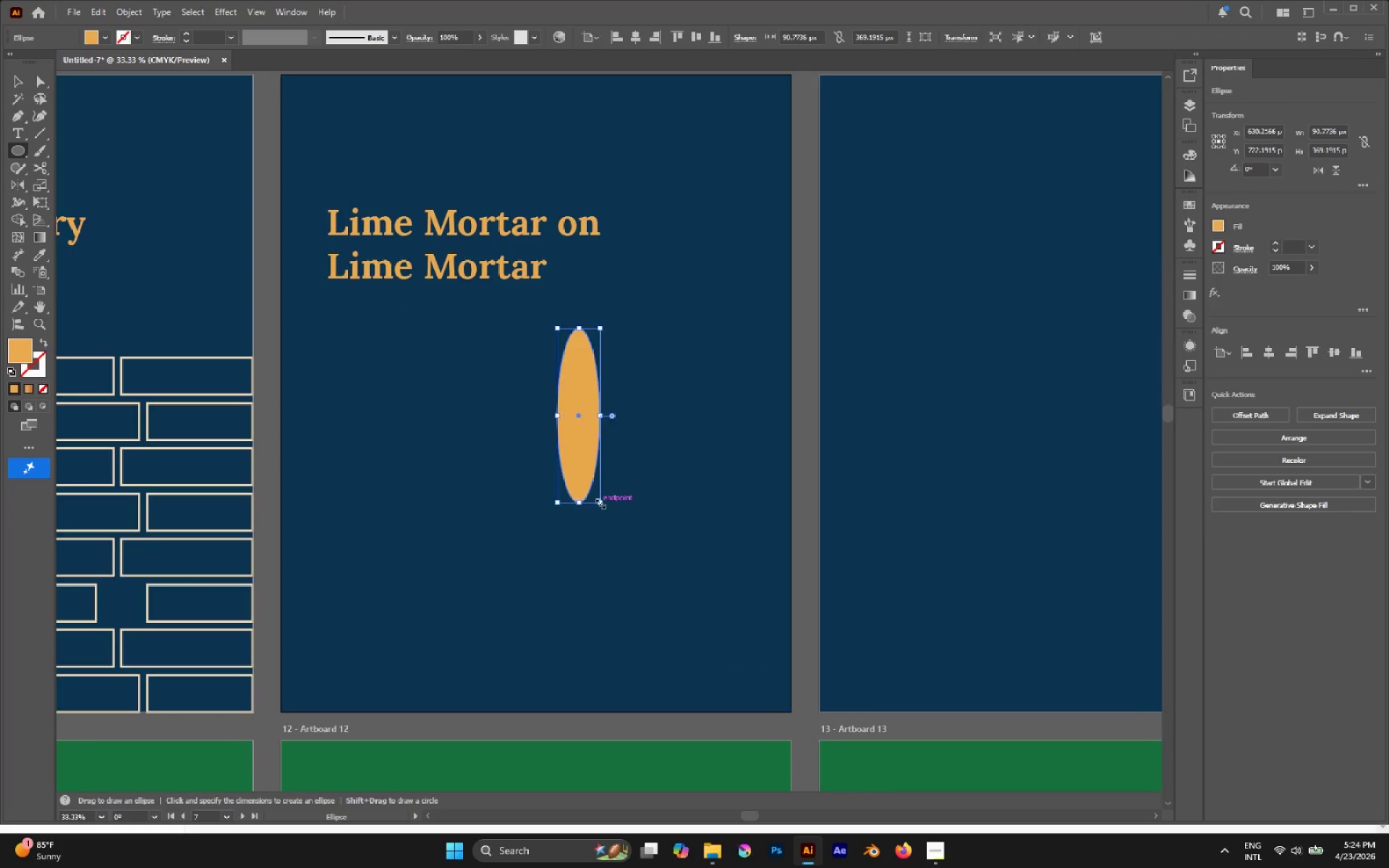 
key(Delete)
 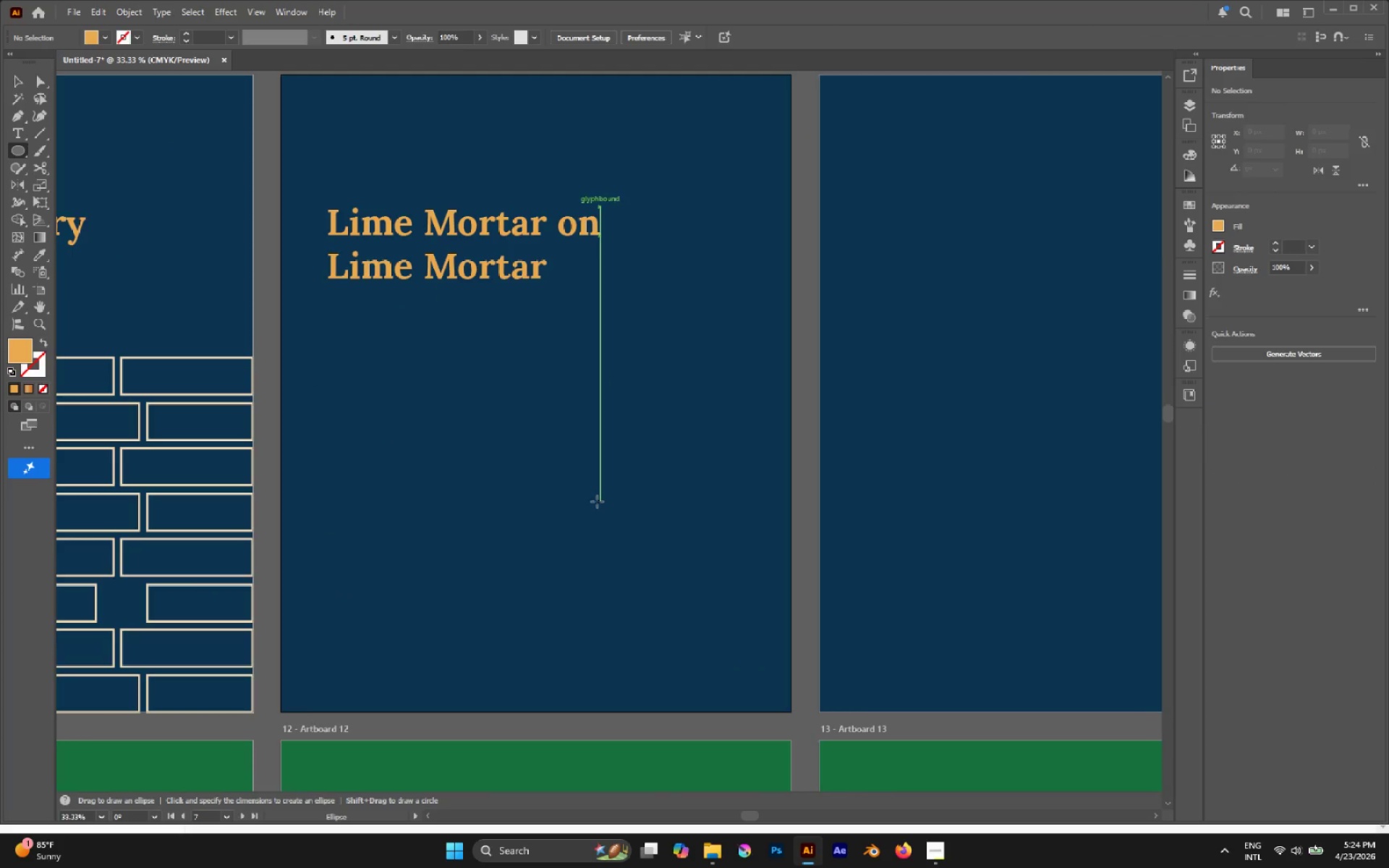 
key(M)
 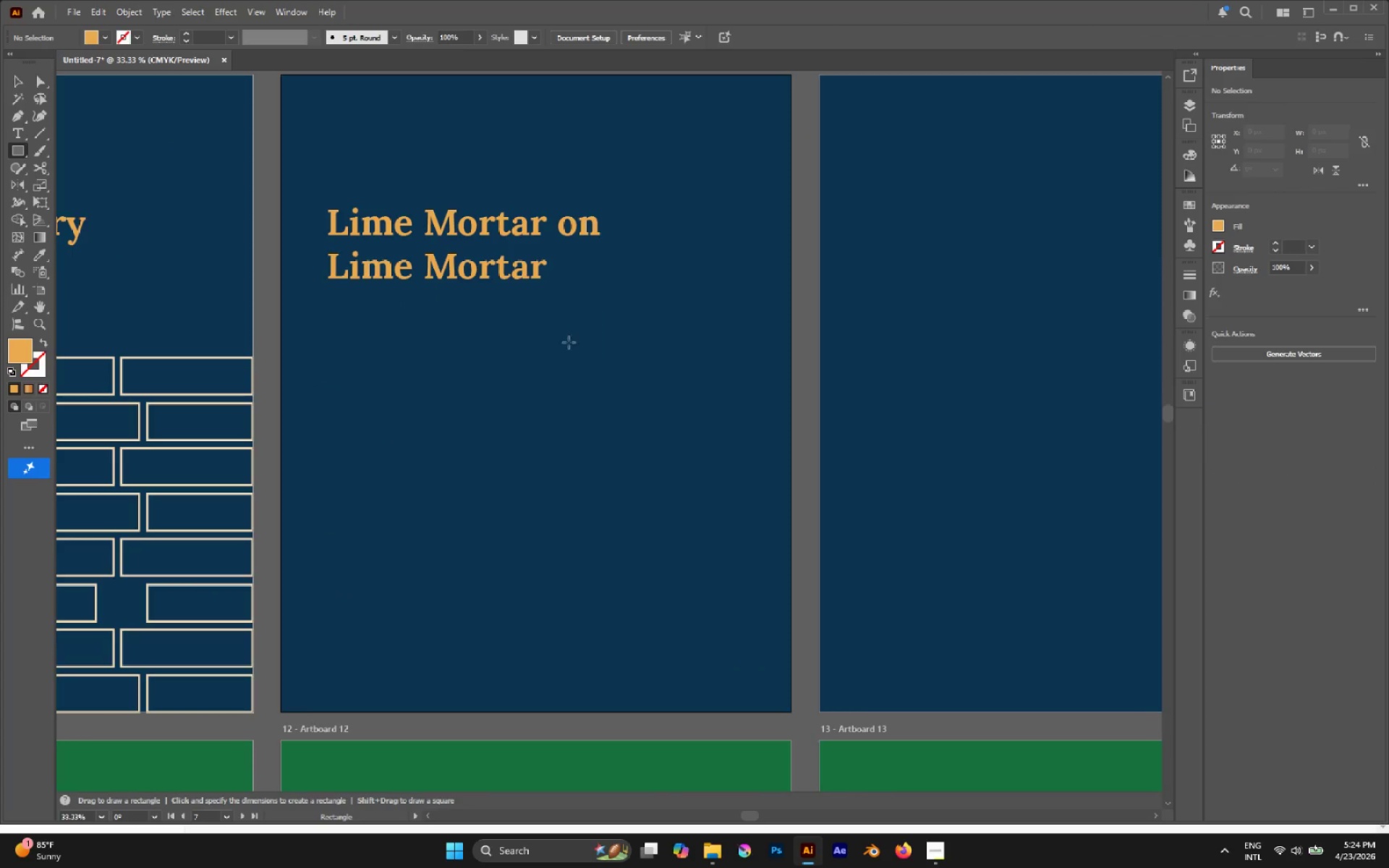 
left_click_drag(start_coordinate=[566, 322], to_coordinate=[619, 521])
 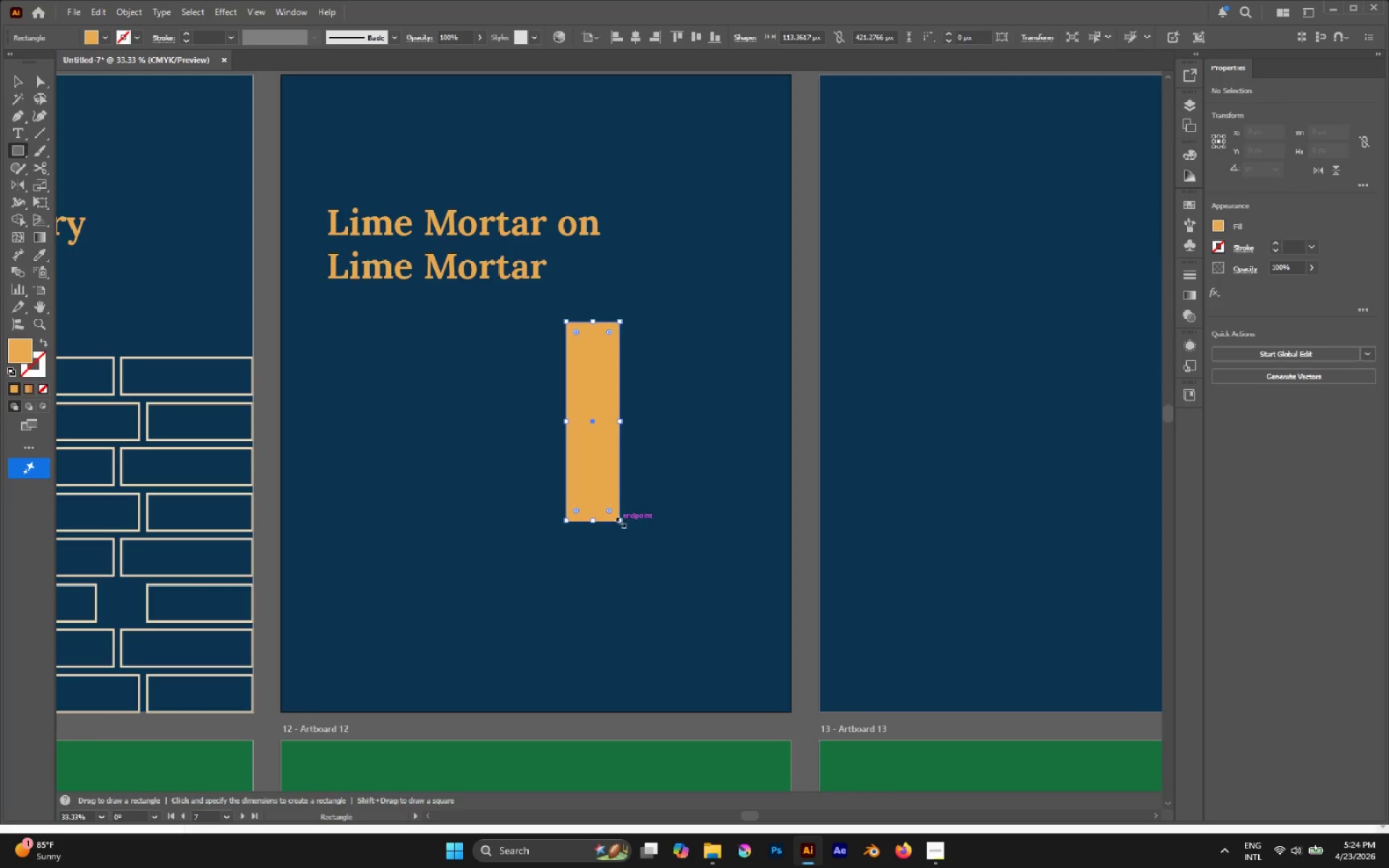 
type(as)
 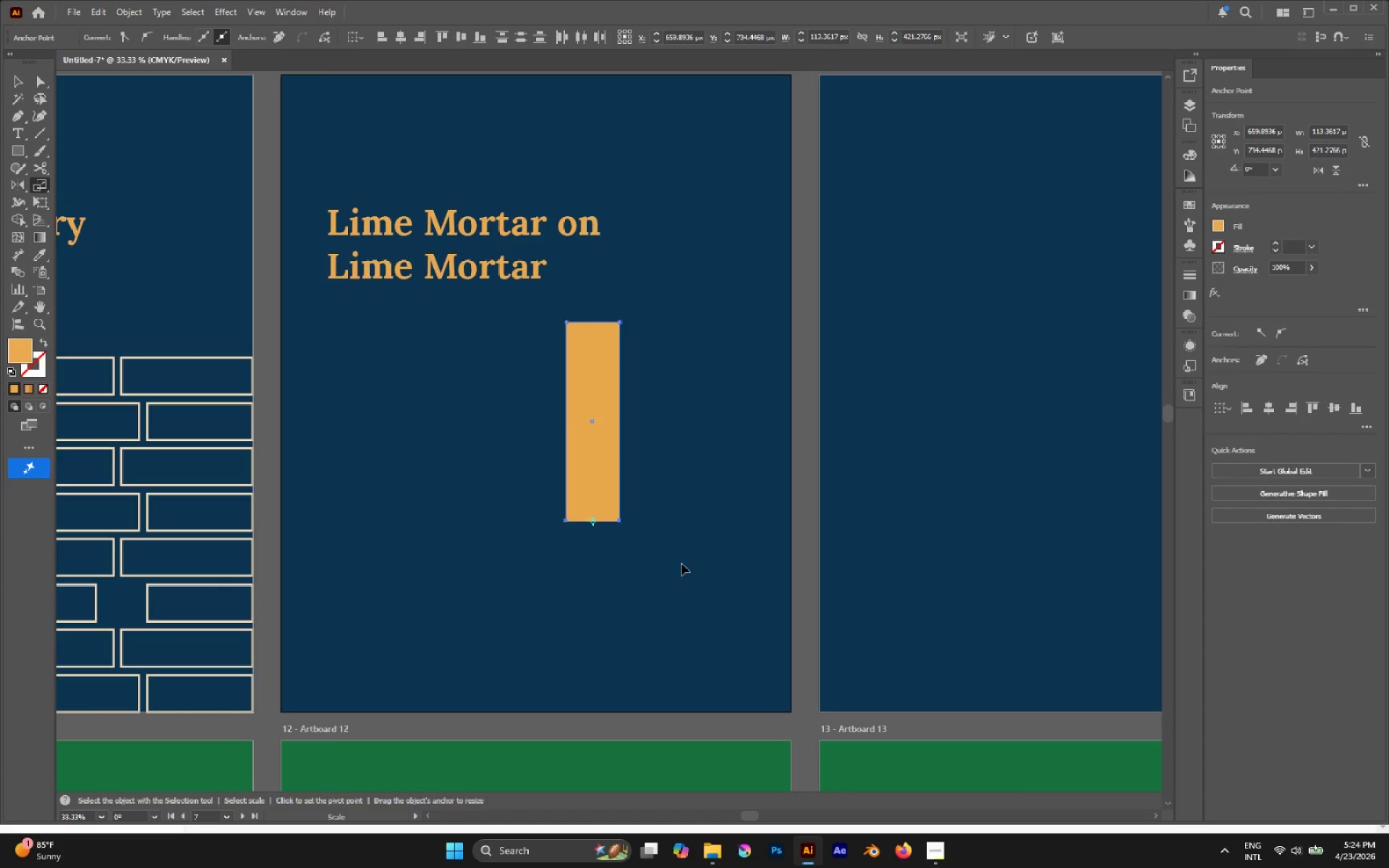 
left_click_drag(start_coordinate=[520, 474], to_coordinate=[687, 568])
 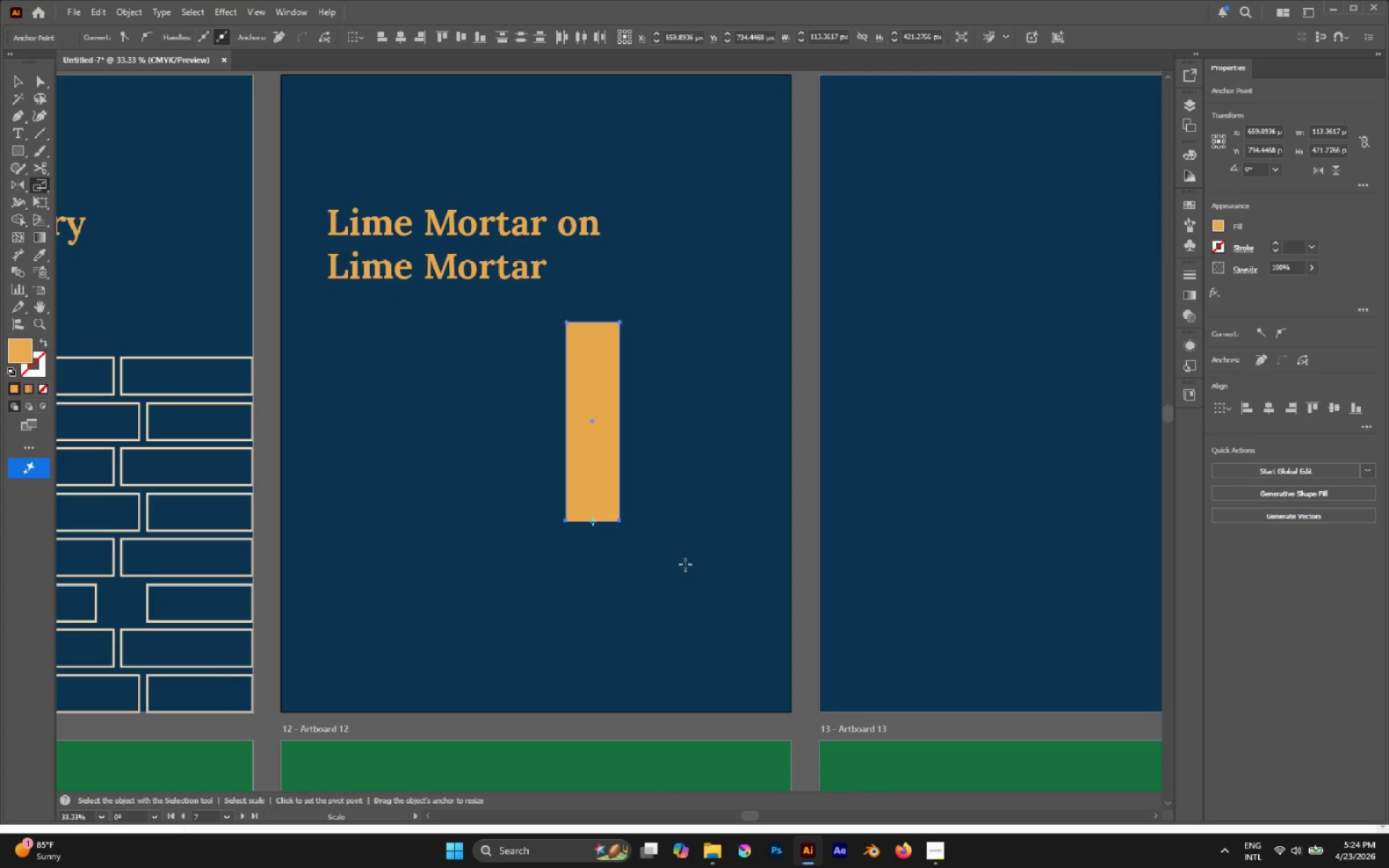 
left_click_drag(start_coordinate=[685, 564], to_coordinate=[661, 556])
 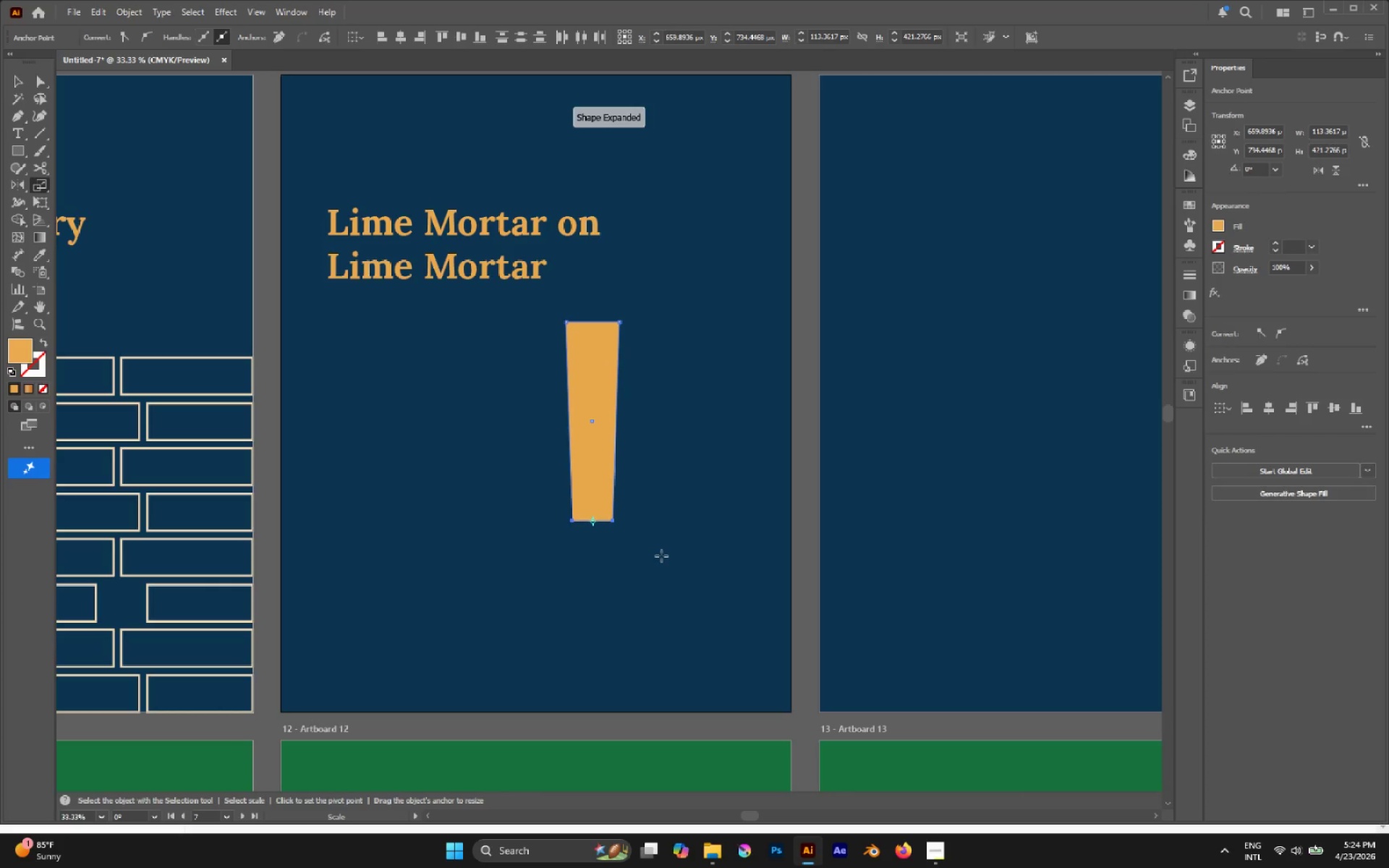 
hold_key(key=ShiftLeft, duration=1.06)
 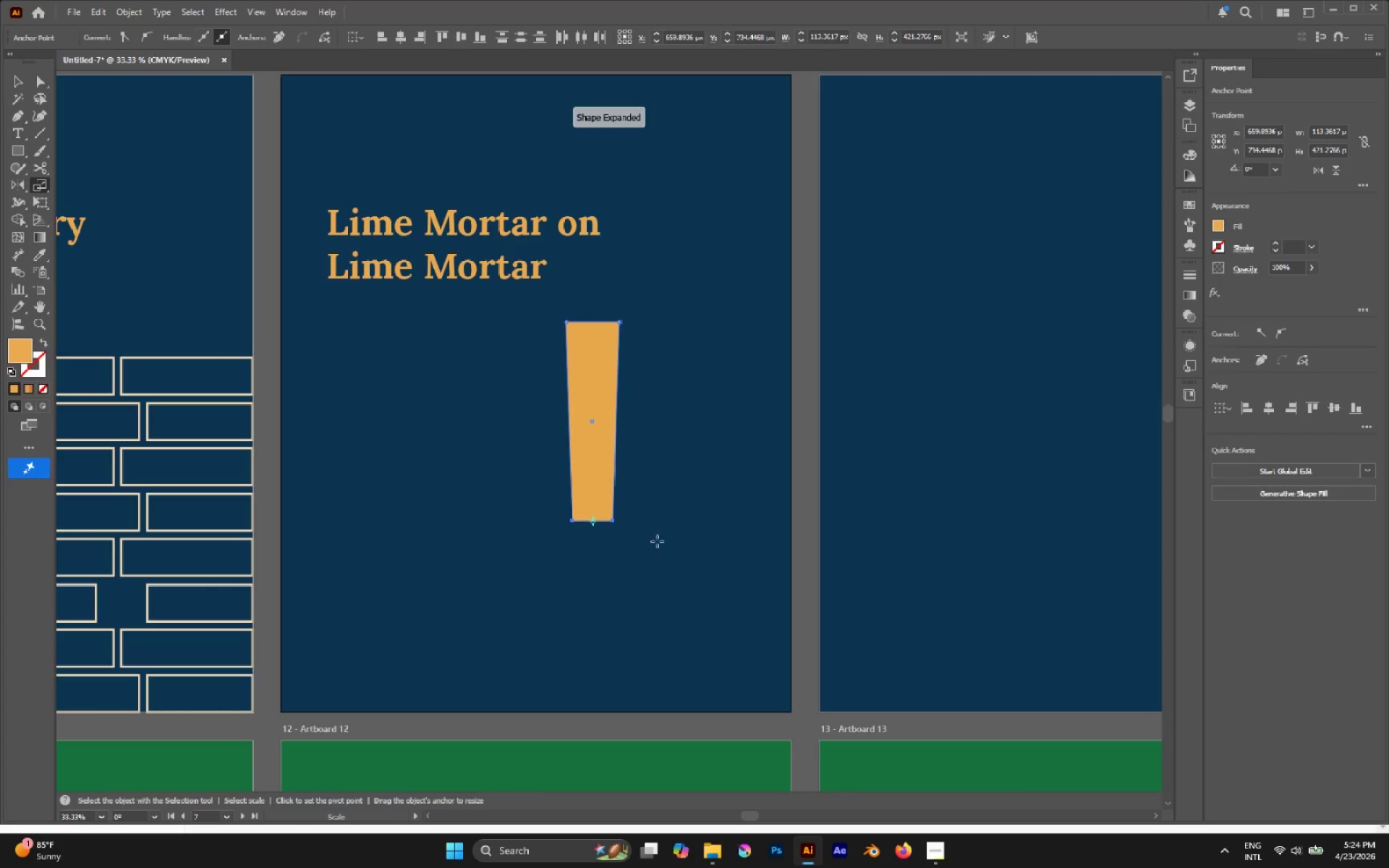 
scroll: coordinate [652, 531], scroll_direction: down, amount: 2.0
 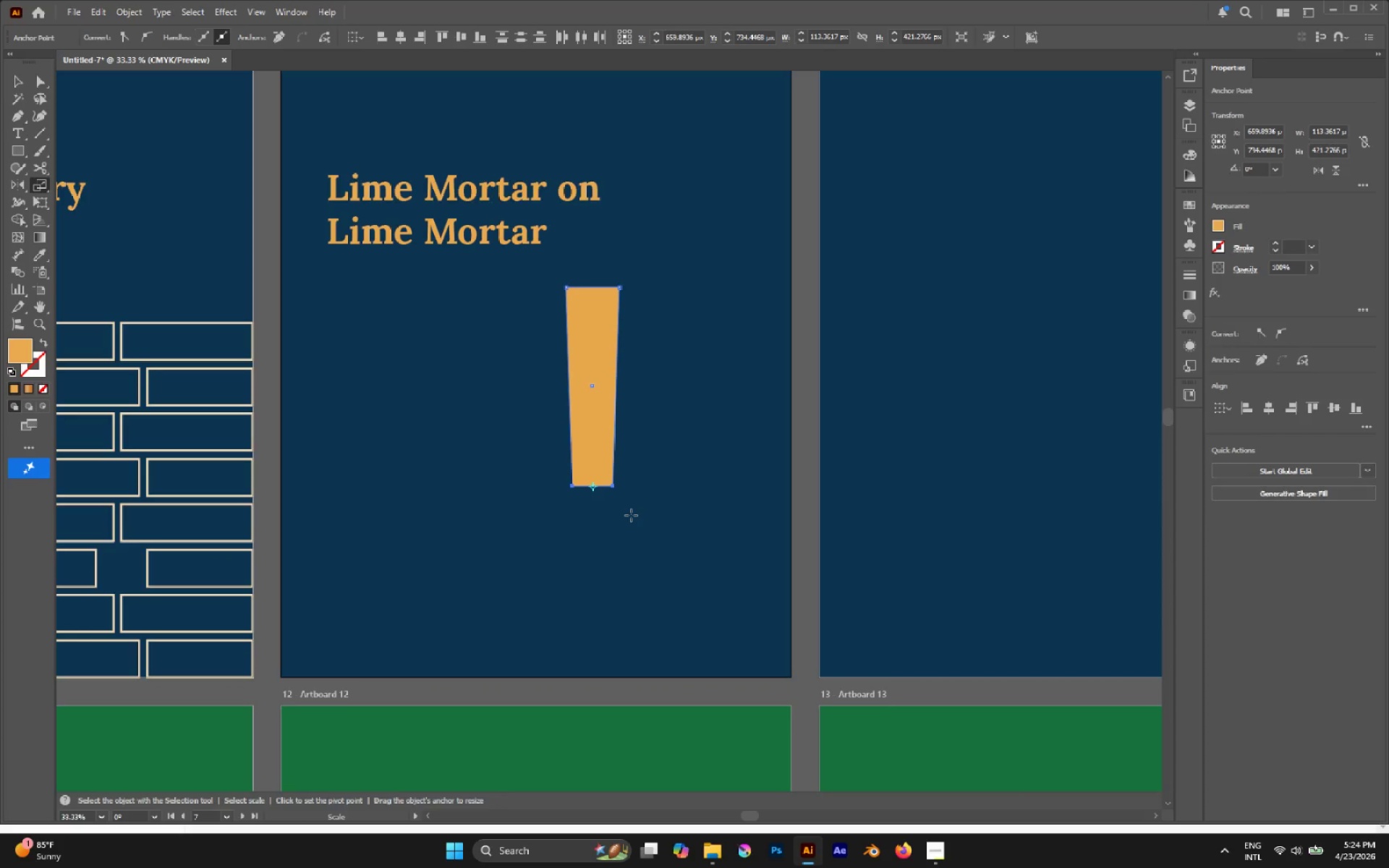 
key(L)
 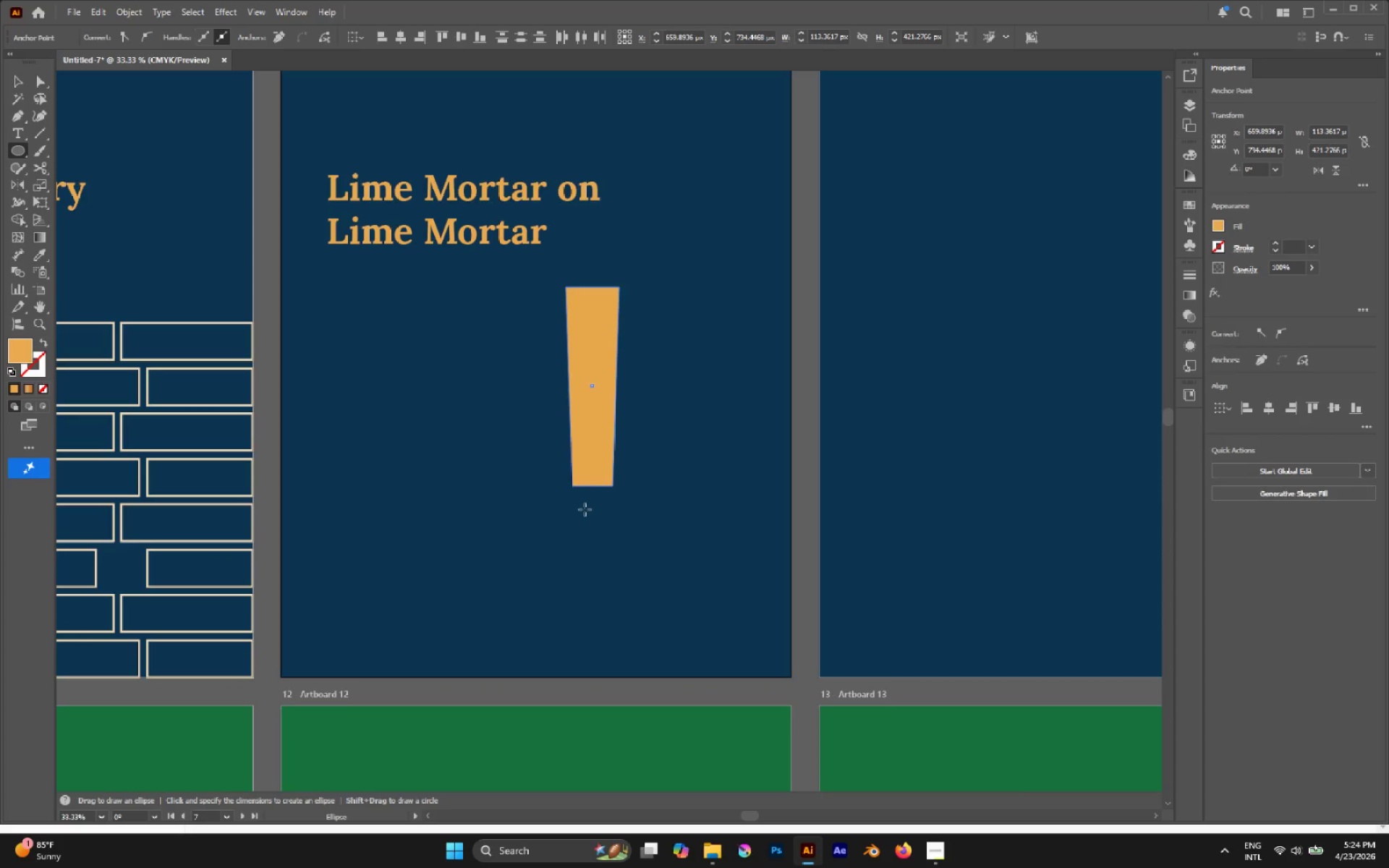 
left_click_drag(start_coordinate=[579, 506], to_coordinate=[650, 626])
 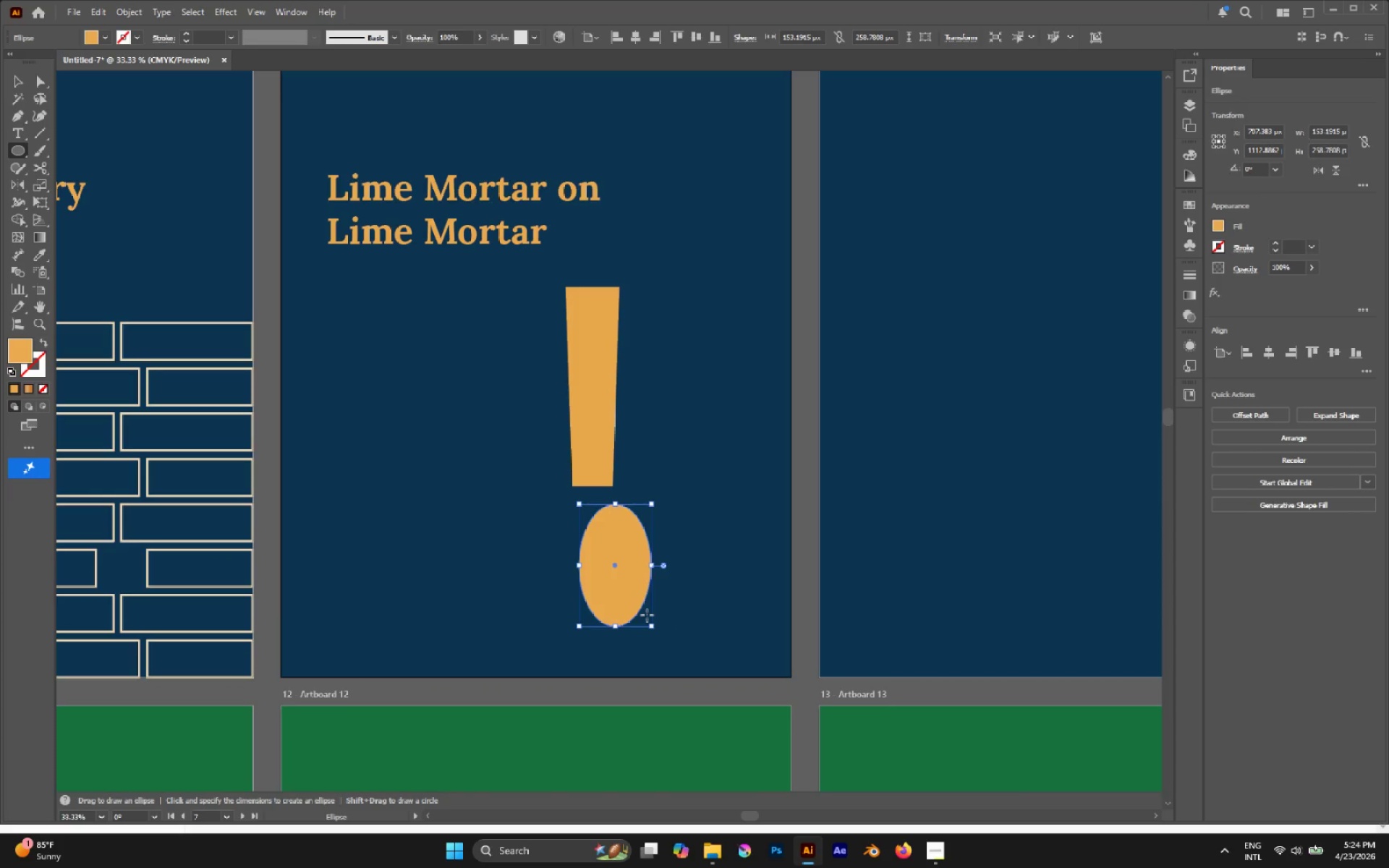 
key(V)
 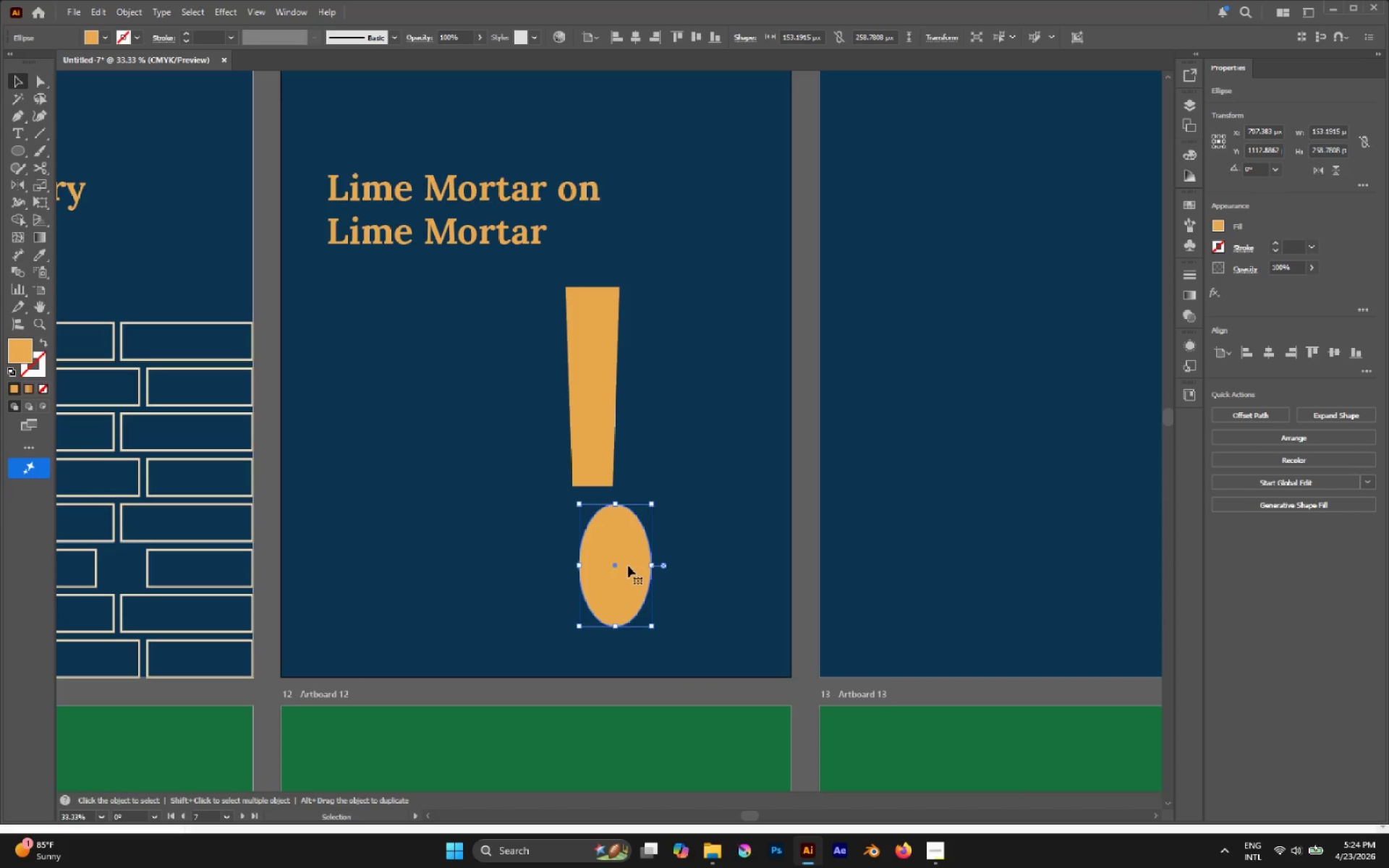 
left_click_drag(start_coordinate=[626, 563], to_coordinate=[603, 553])
 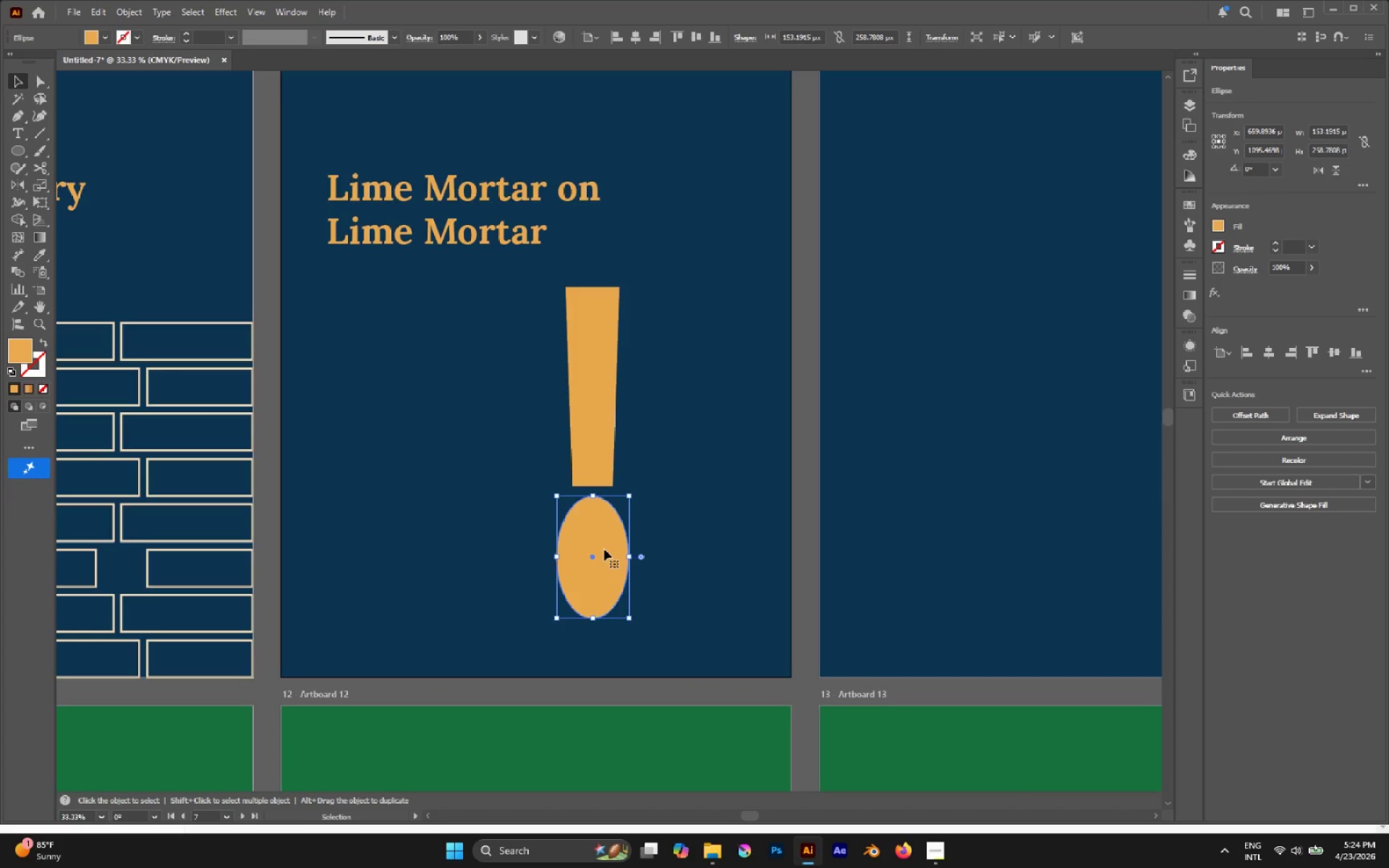 
key(Delete)
 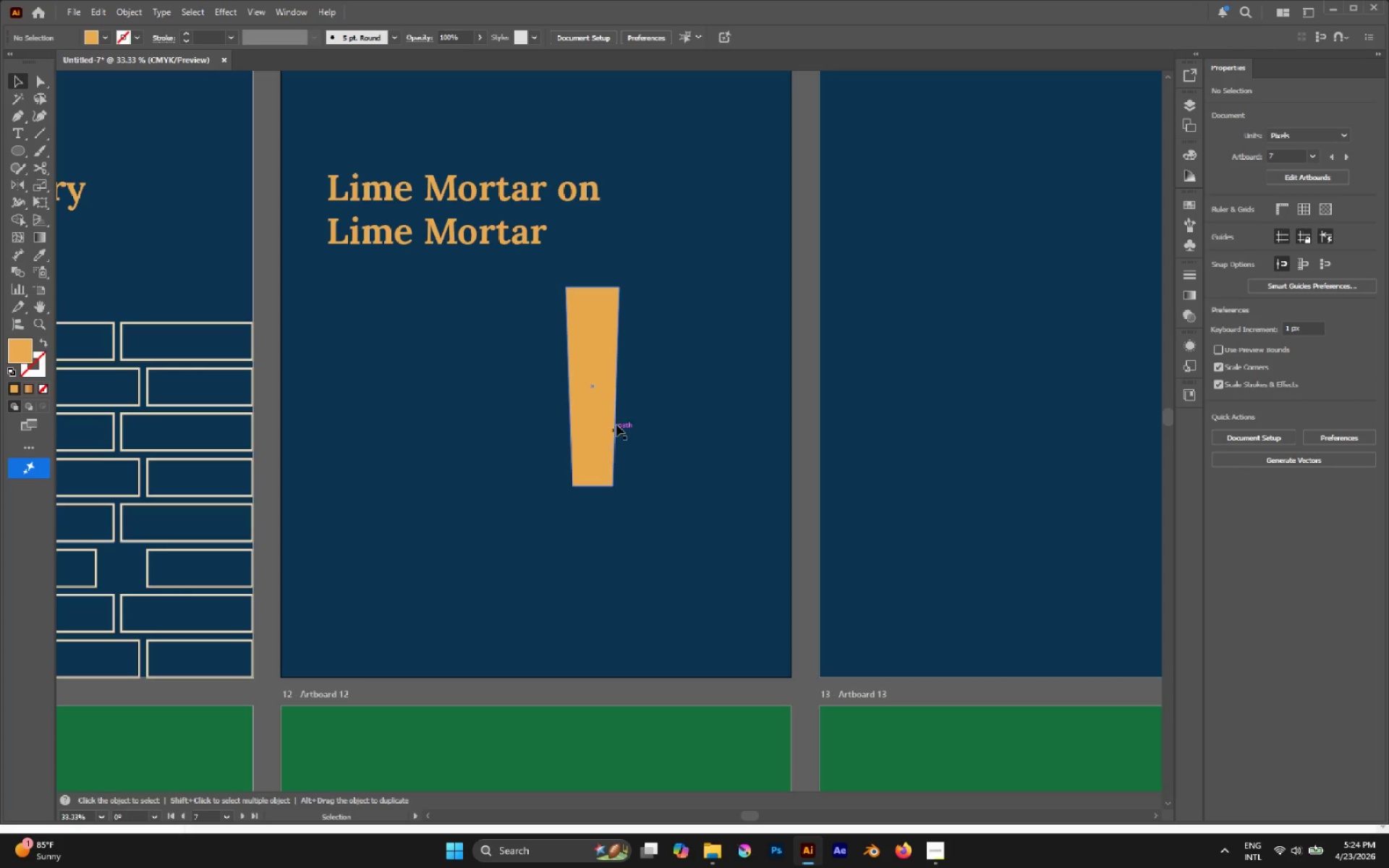 
left_click([600, 404])
 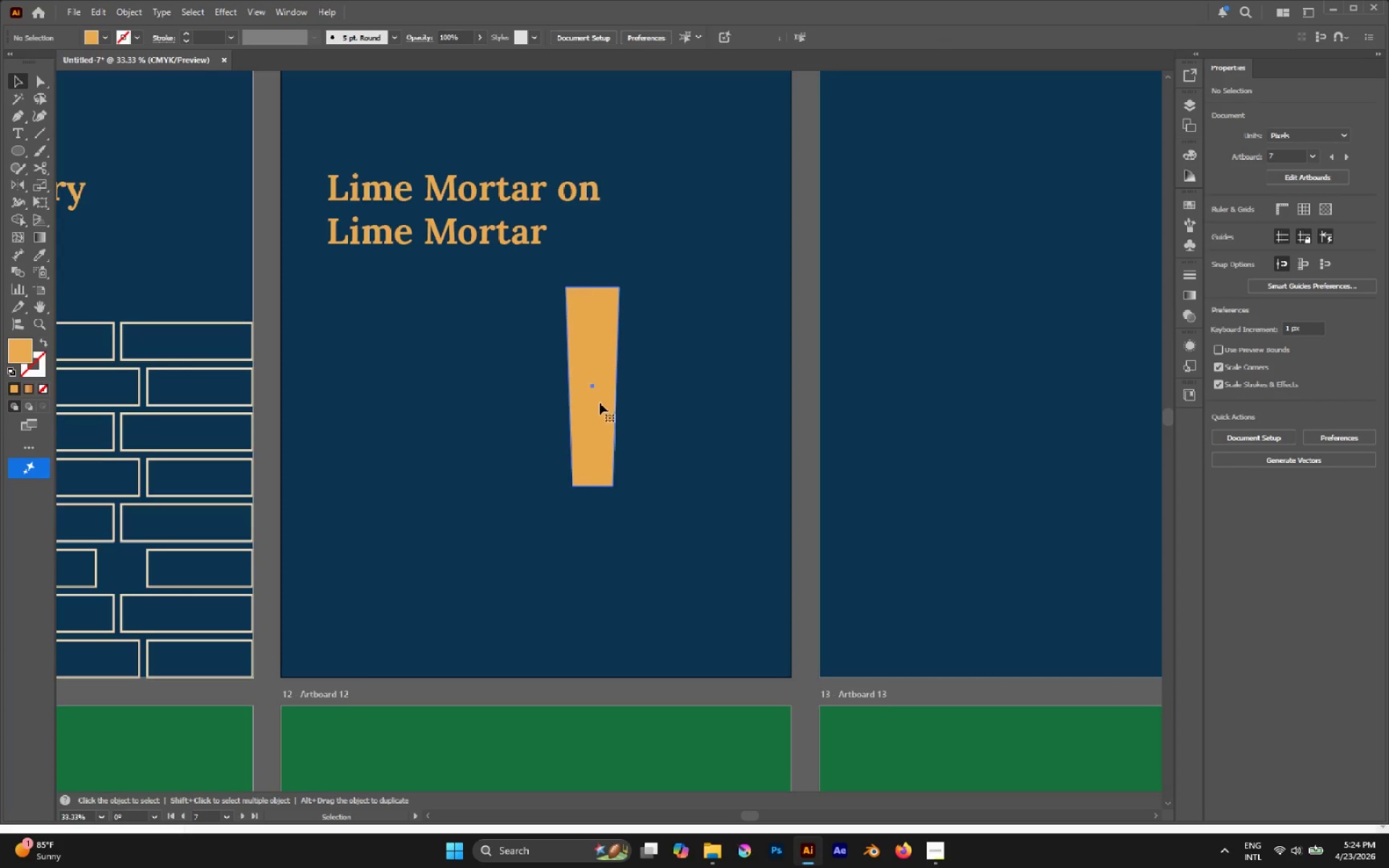 
hold_key(key=AltLeft, duration=0.97)
left_click_drag(start_coordinate=[600, 399], to_coordinate=[610, 500])
 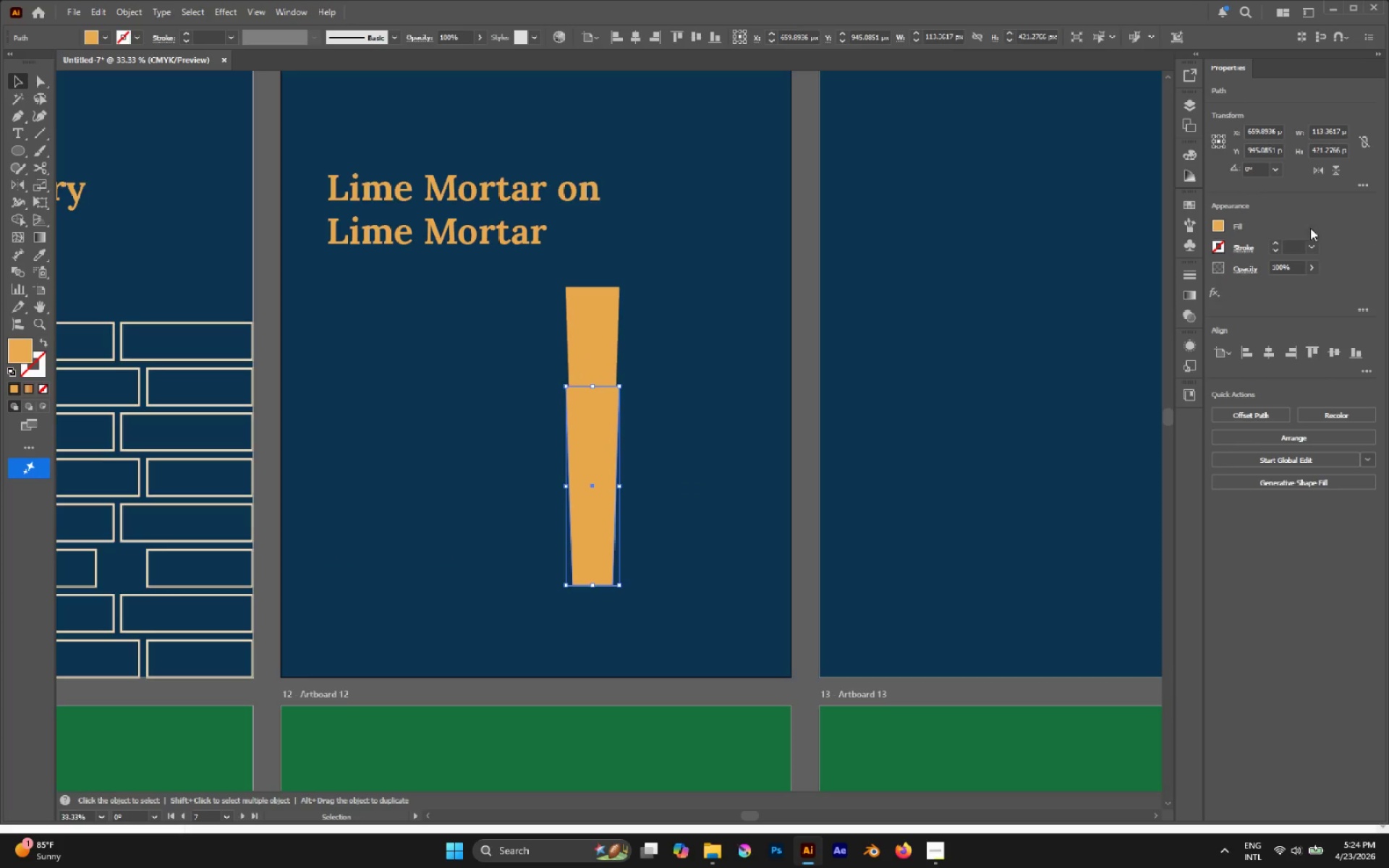 
hold_key(key=ShiftLeft, duration=0.47)
 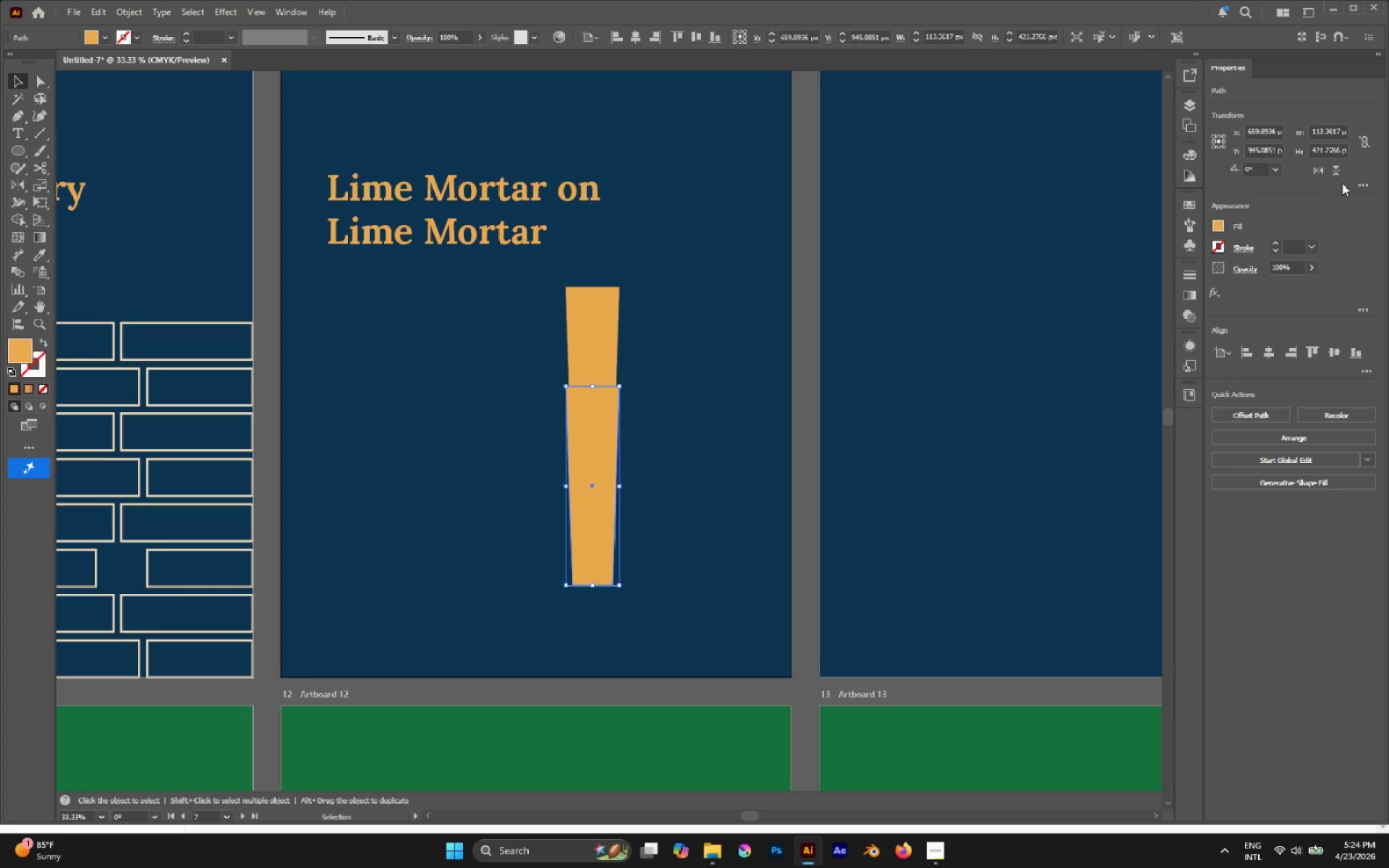 
left_click([1342, 171])
 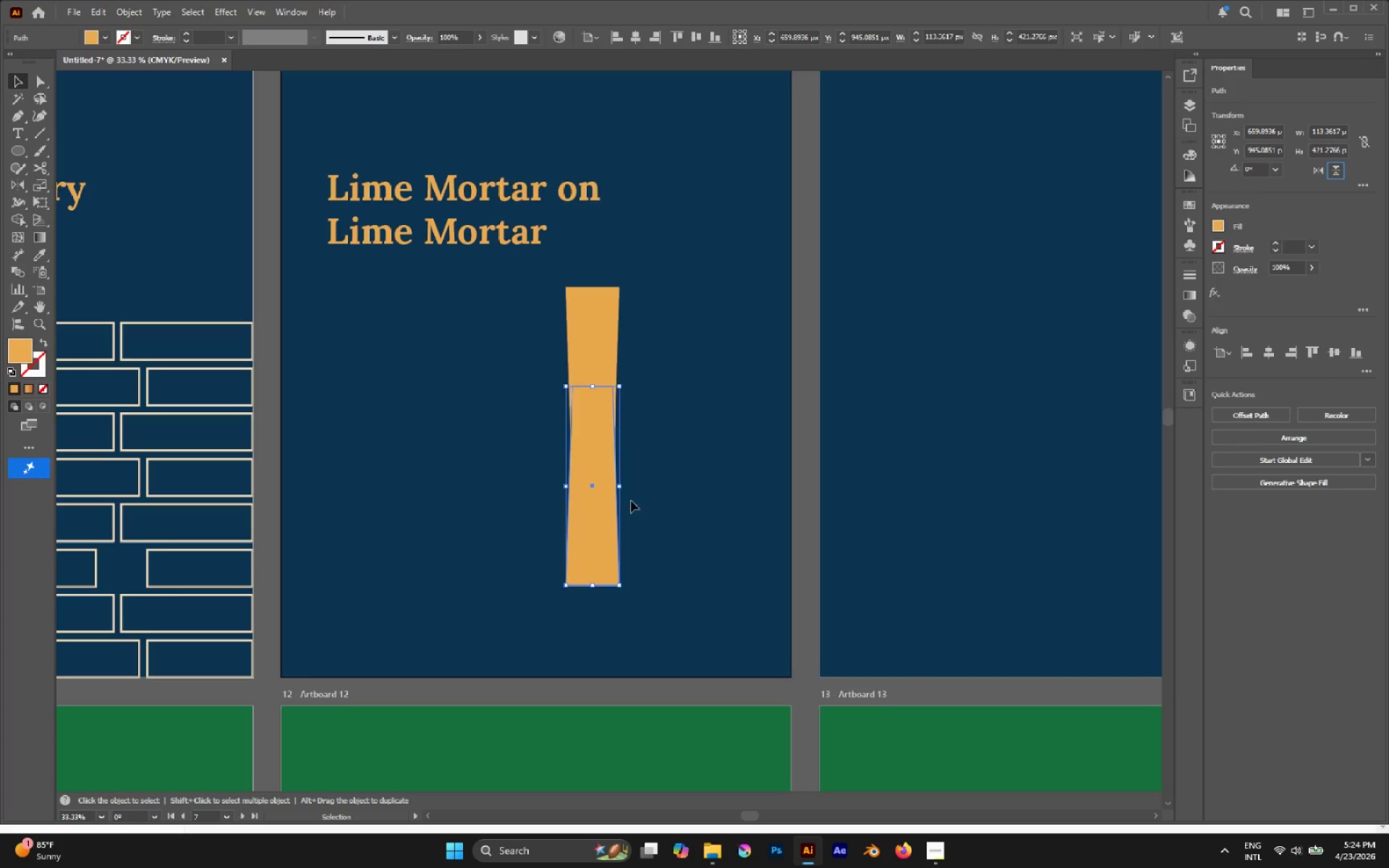 
left_click_drag(start_coordinate=[616, 454], to_coordinate=[621, 559])
 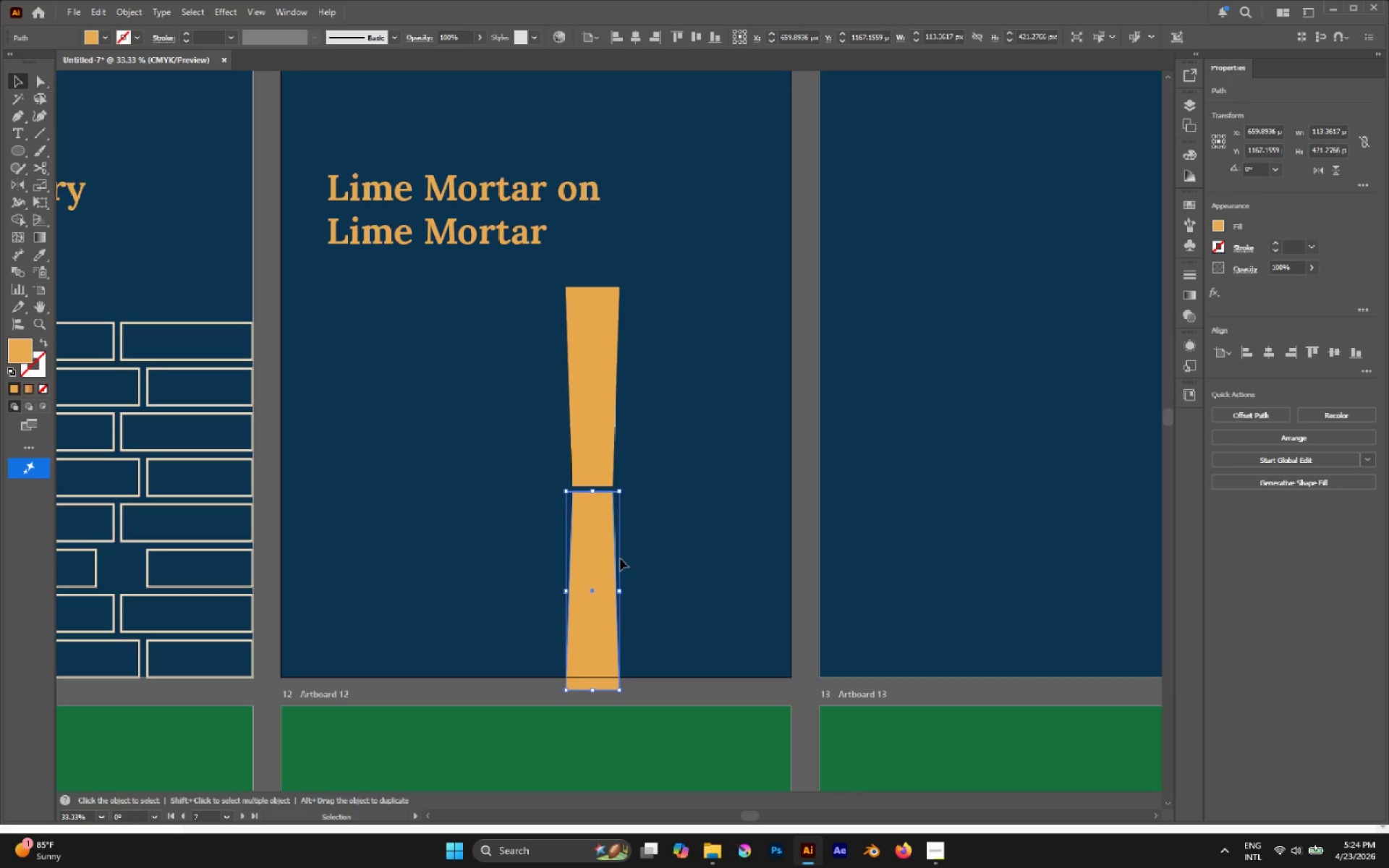 
hold_key(key=ShiftLeft, duration=1.75)
 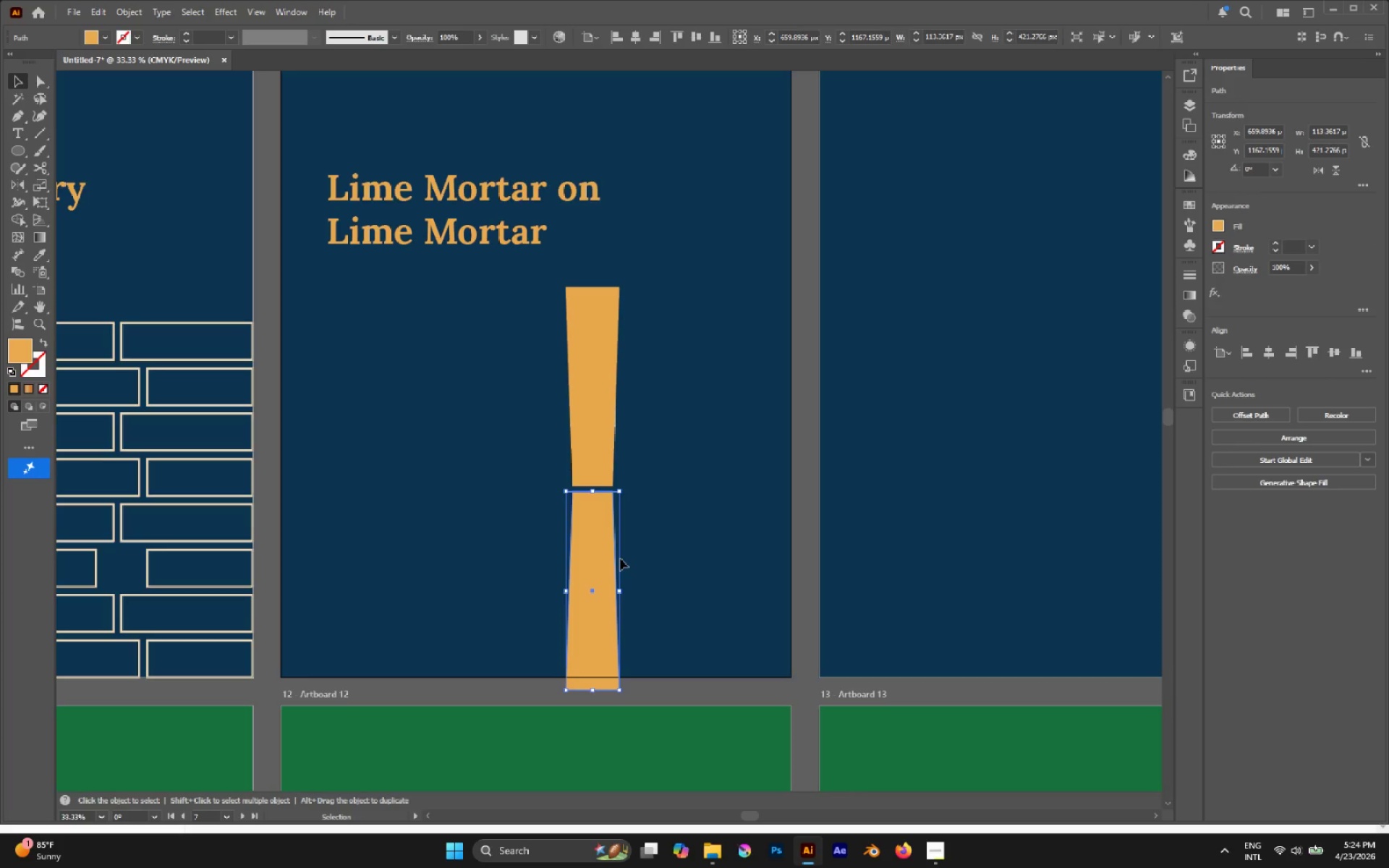 
key(Z)
 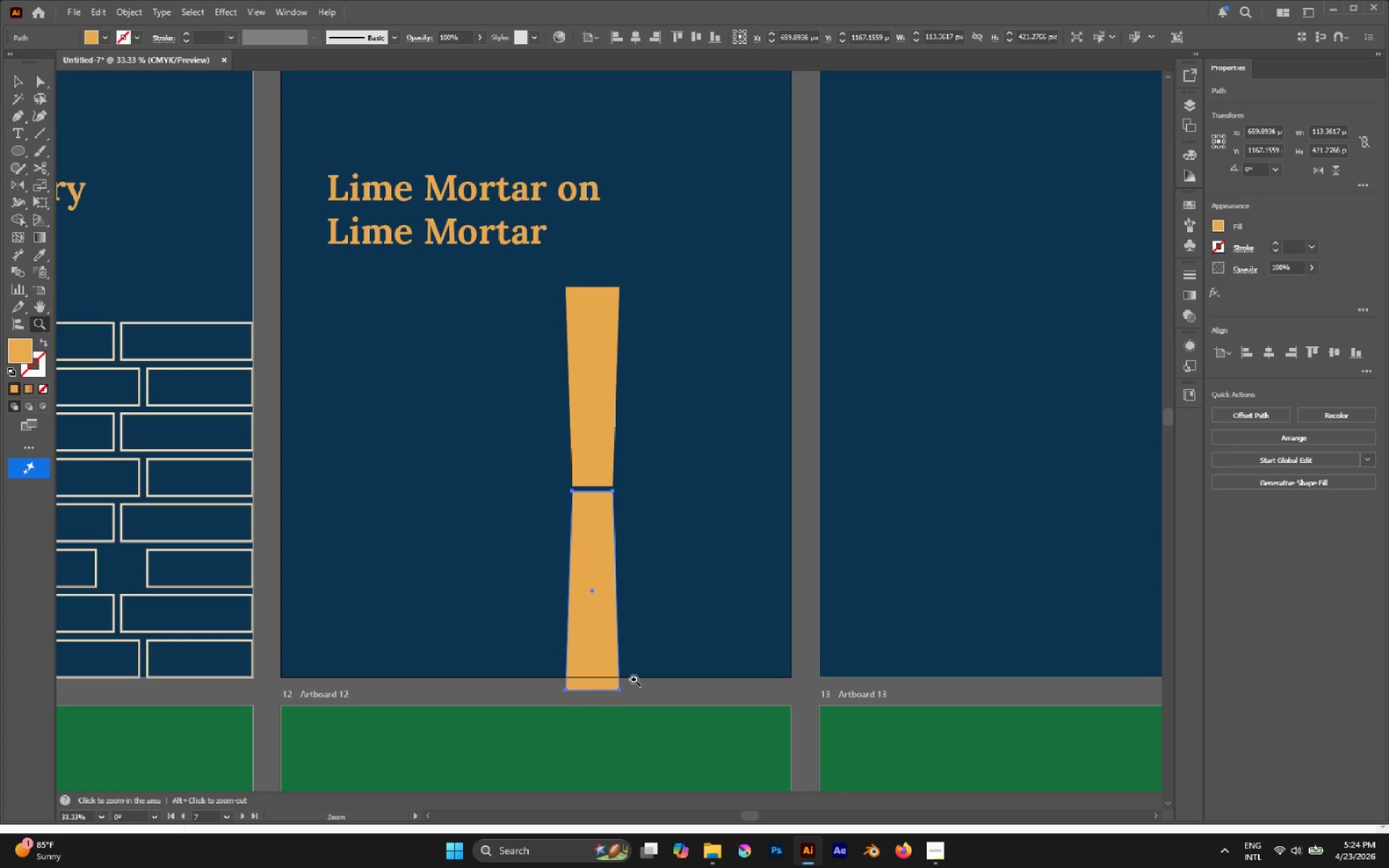 
key(A)
 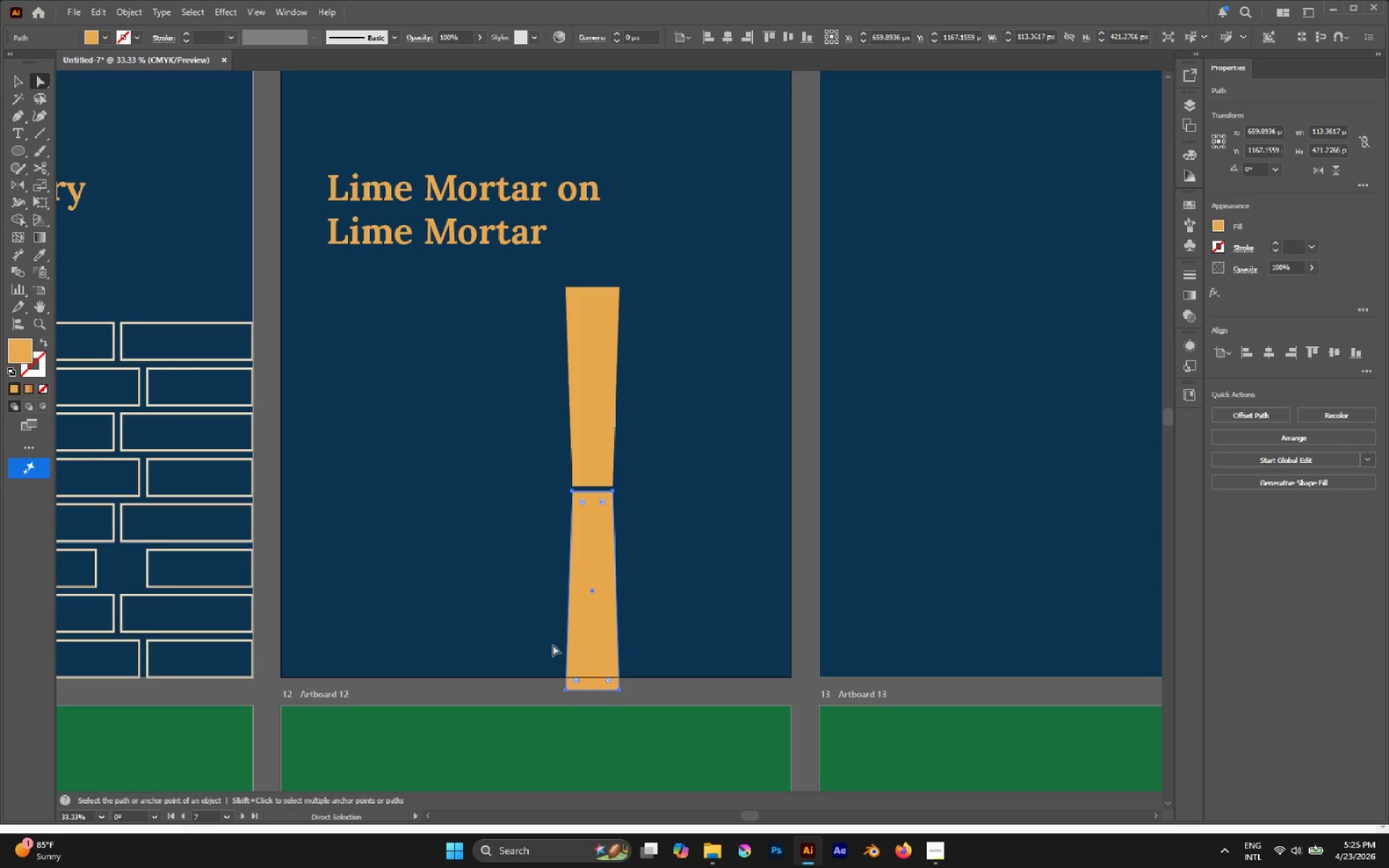 
left_click_drag(start_coordinate=[551, 645], to_coordinate=[642, 696])
 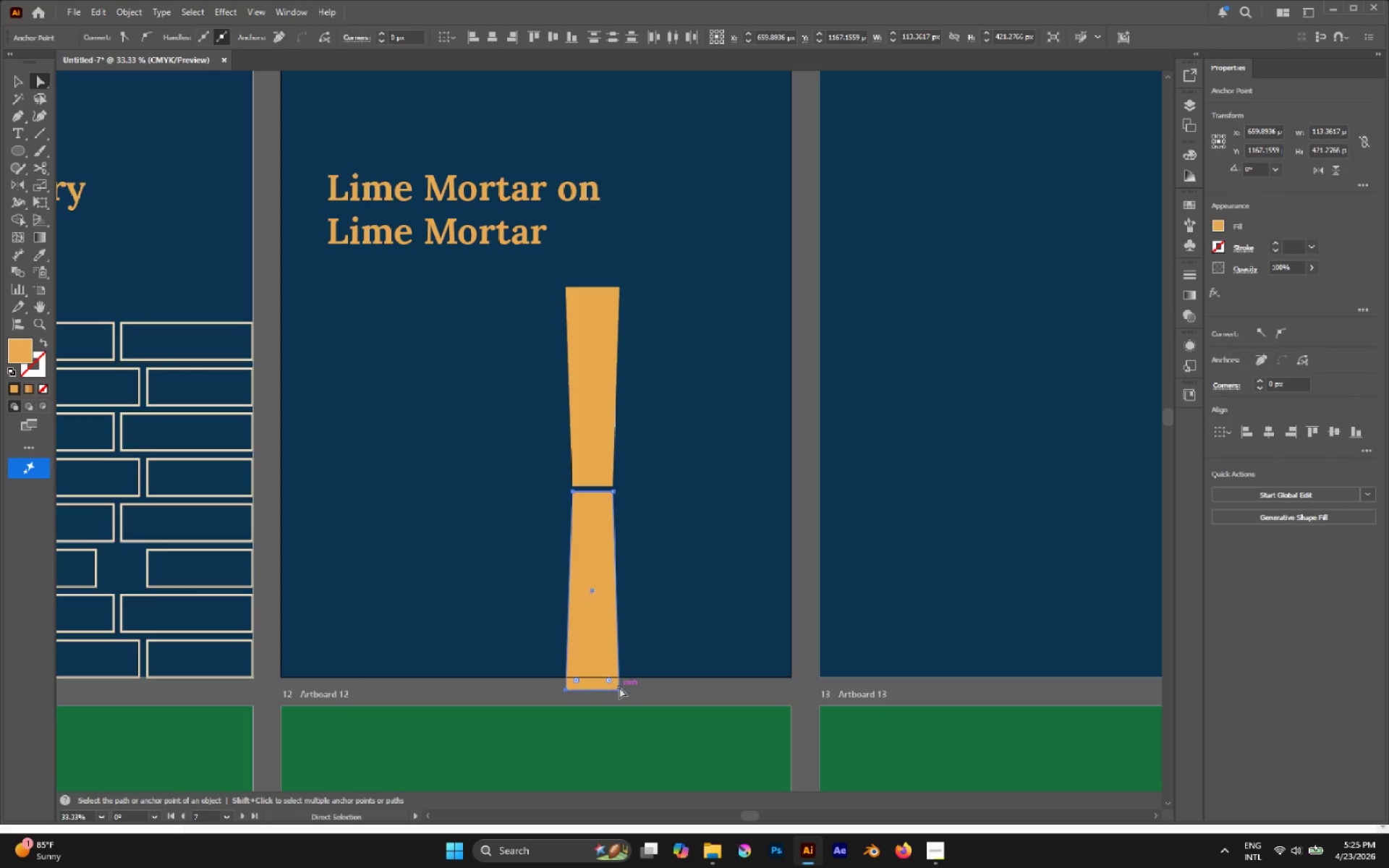 
left_click_drag(start_coordinate=[619, 688], to_coordinate=[617, 576])
 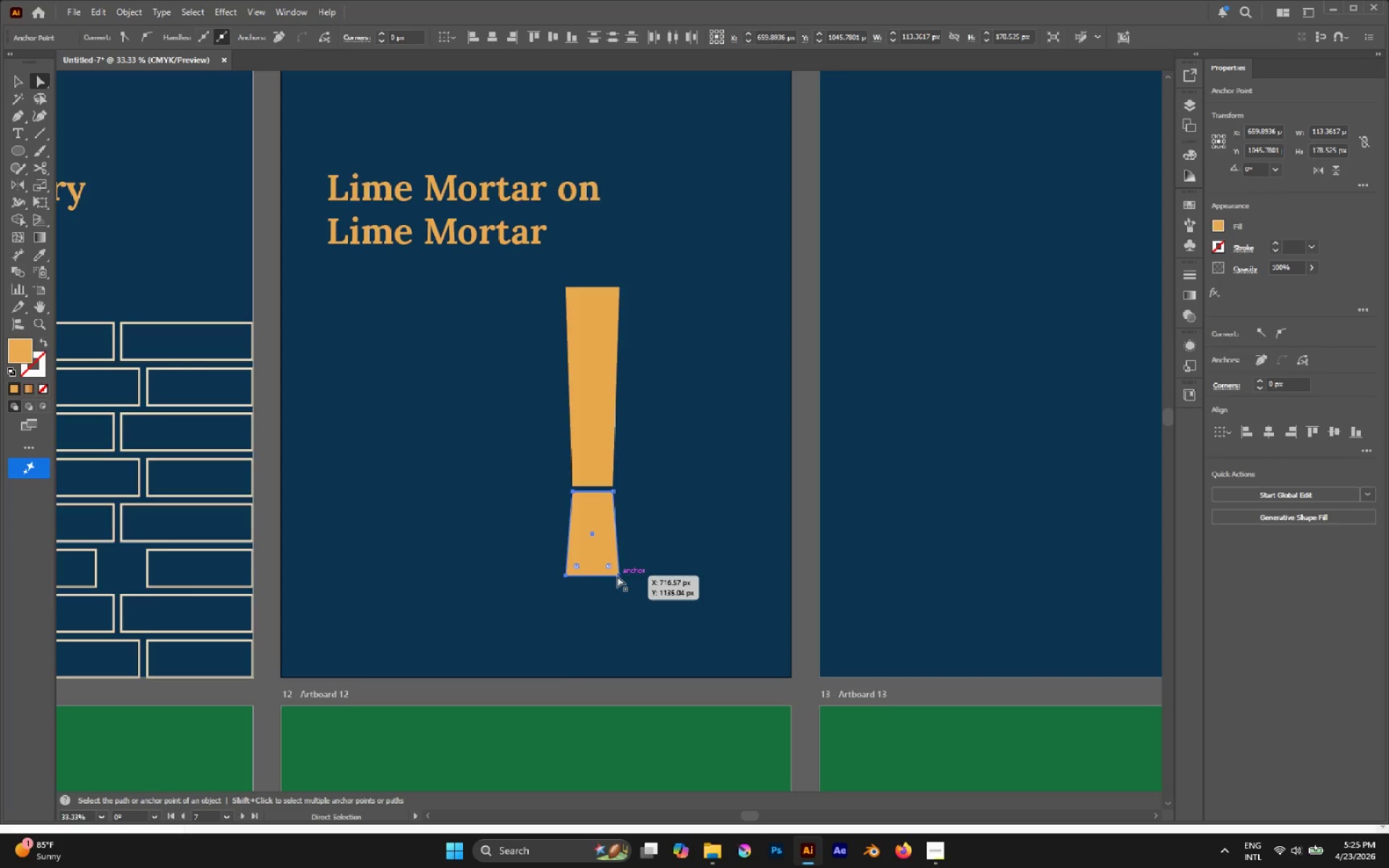 
hold_key(key=ShiftLeft, duration=0.78)
 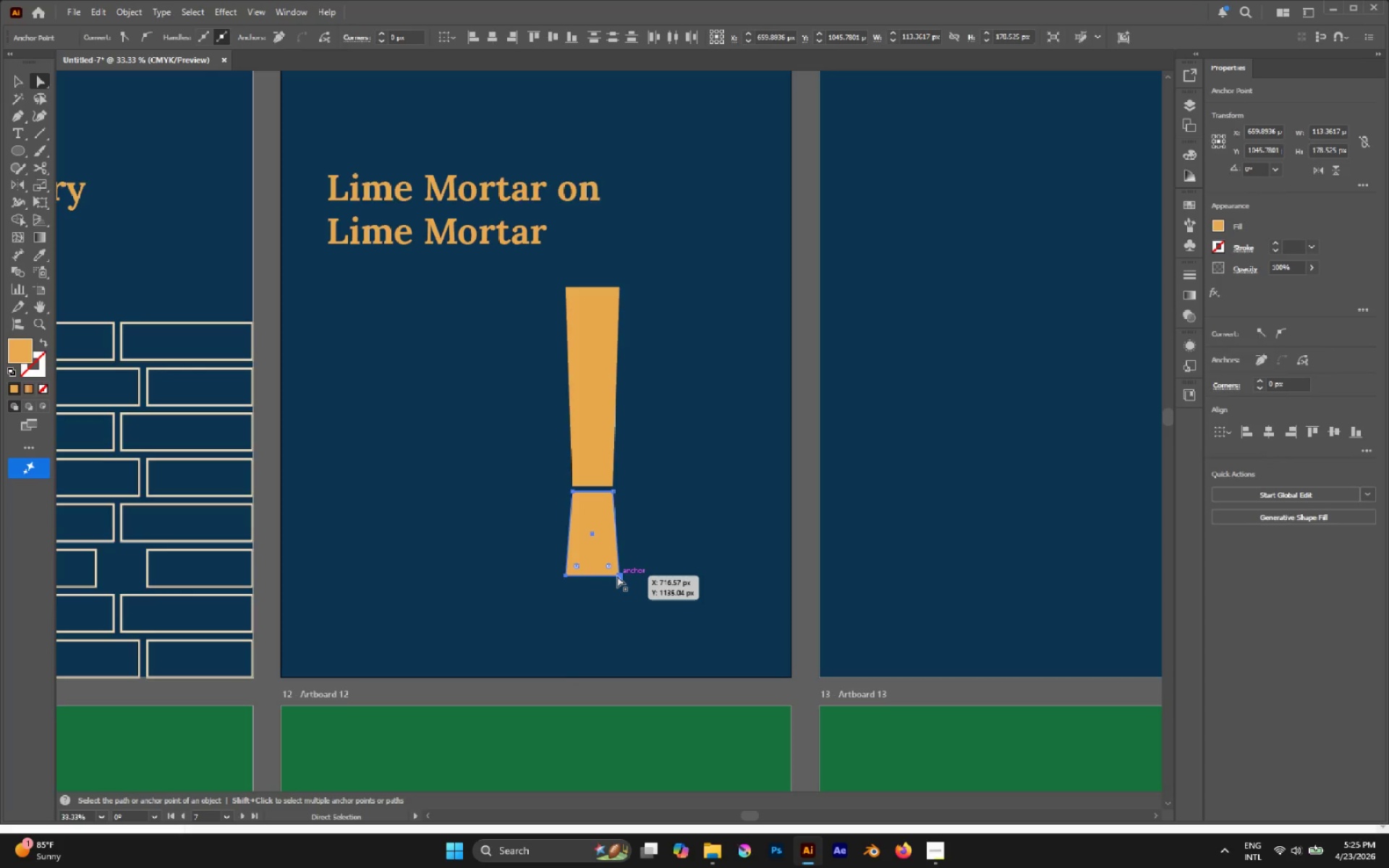 
type(as)
 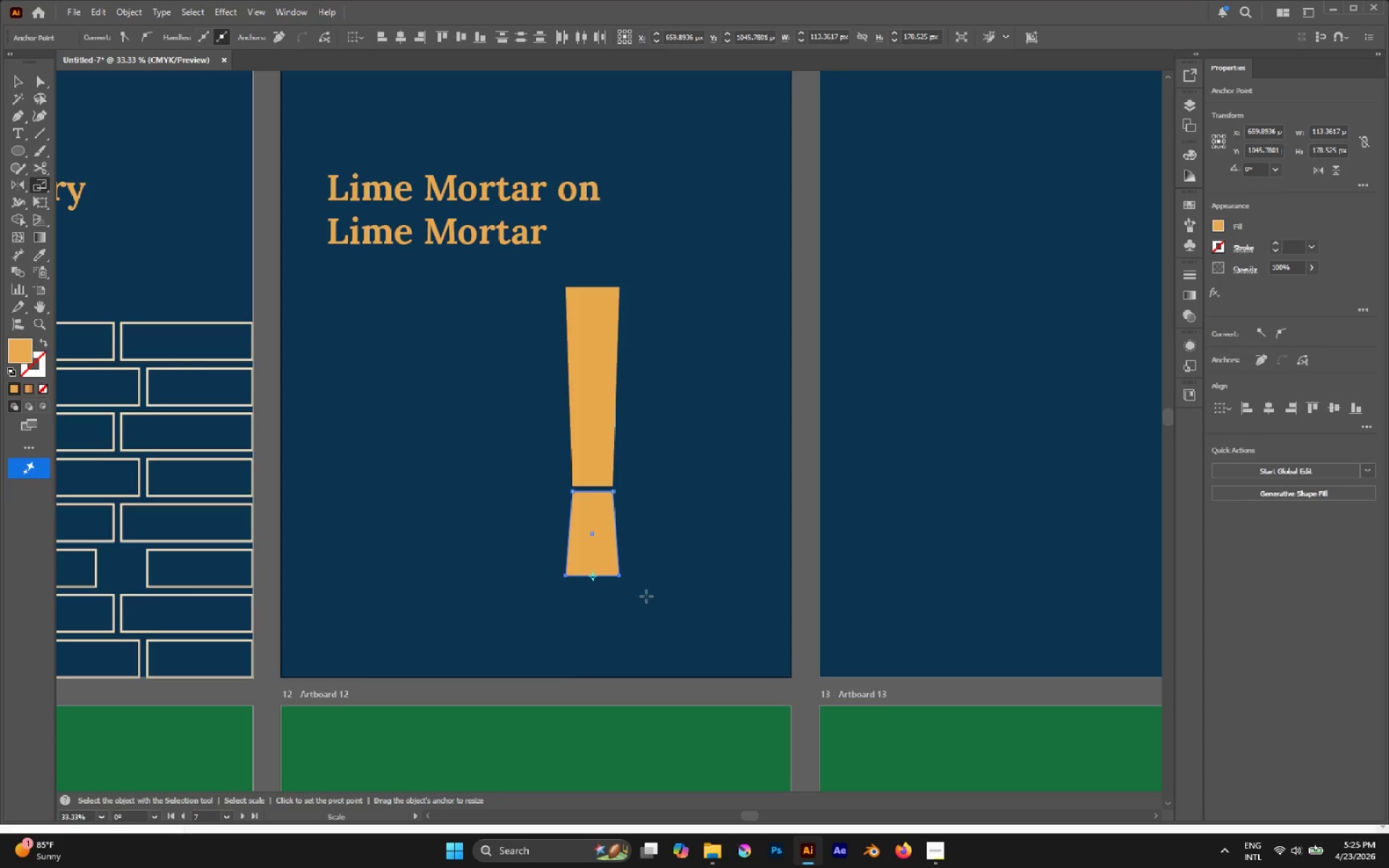 
left_click_drag(start_coordinate=[648, 597], to_coordinate=[713, 608])
 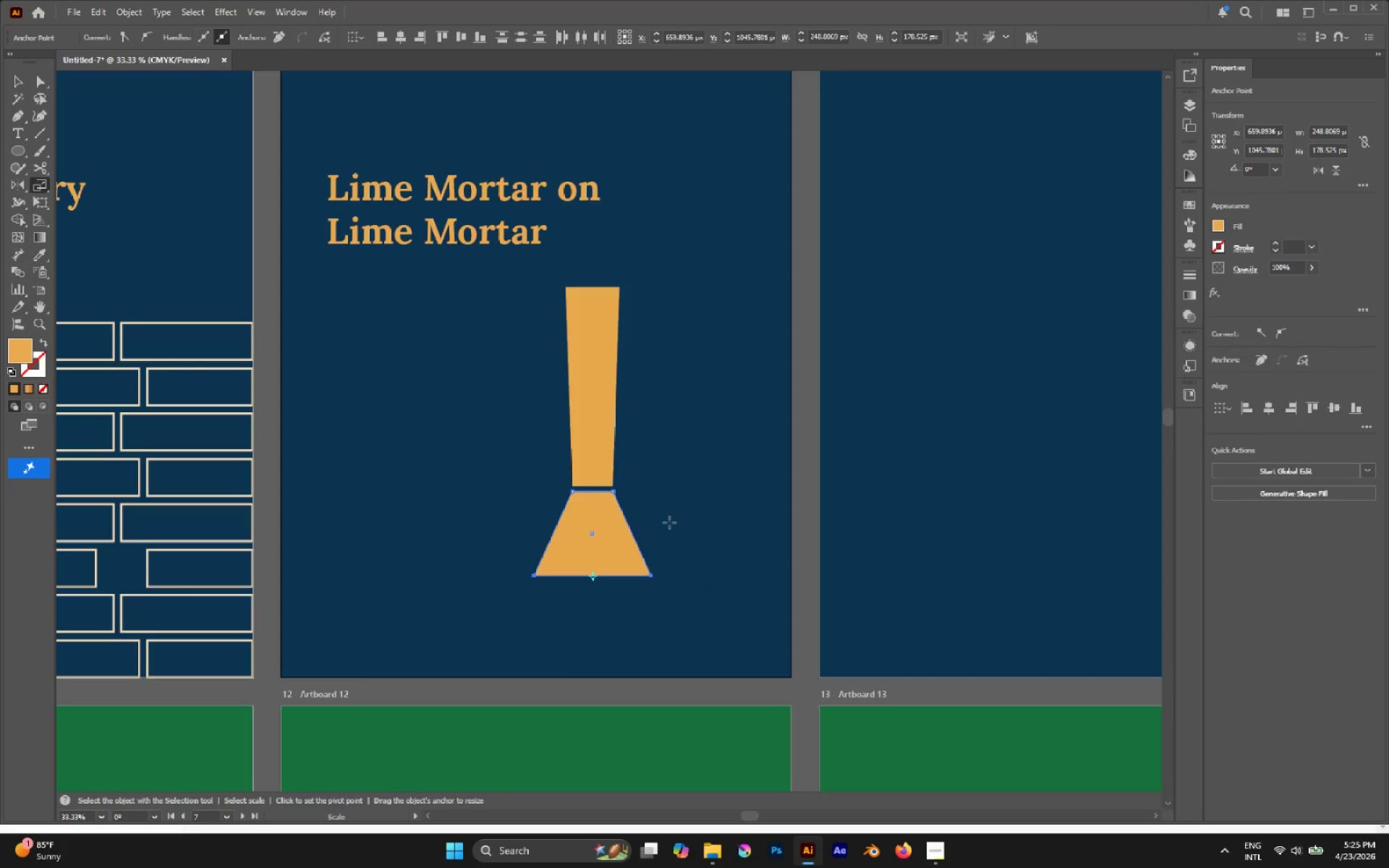 
hold_key(key=ShiftLeft, duration=1.48)
 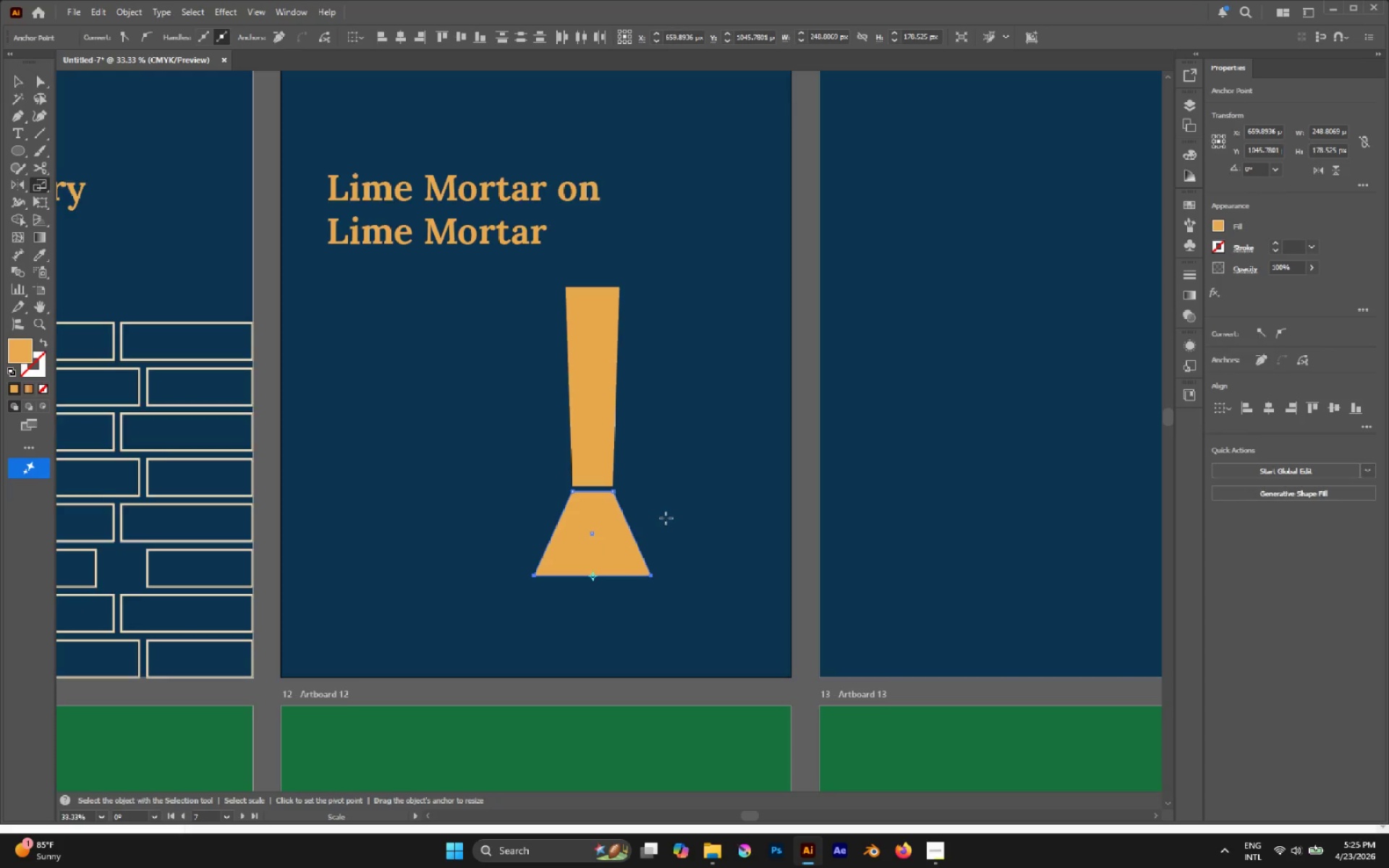 
scroll: coordinate [663, 519], scroll_direction: down, amount: 5.0
 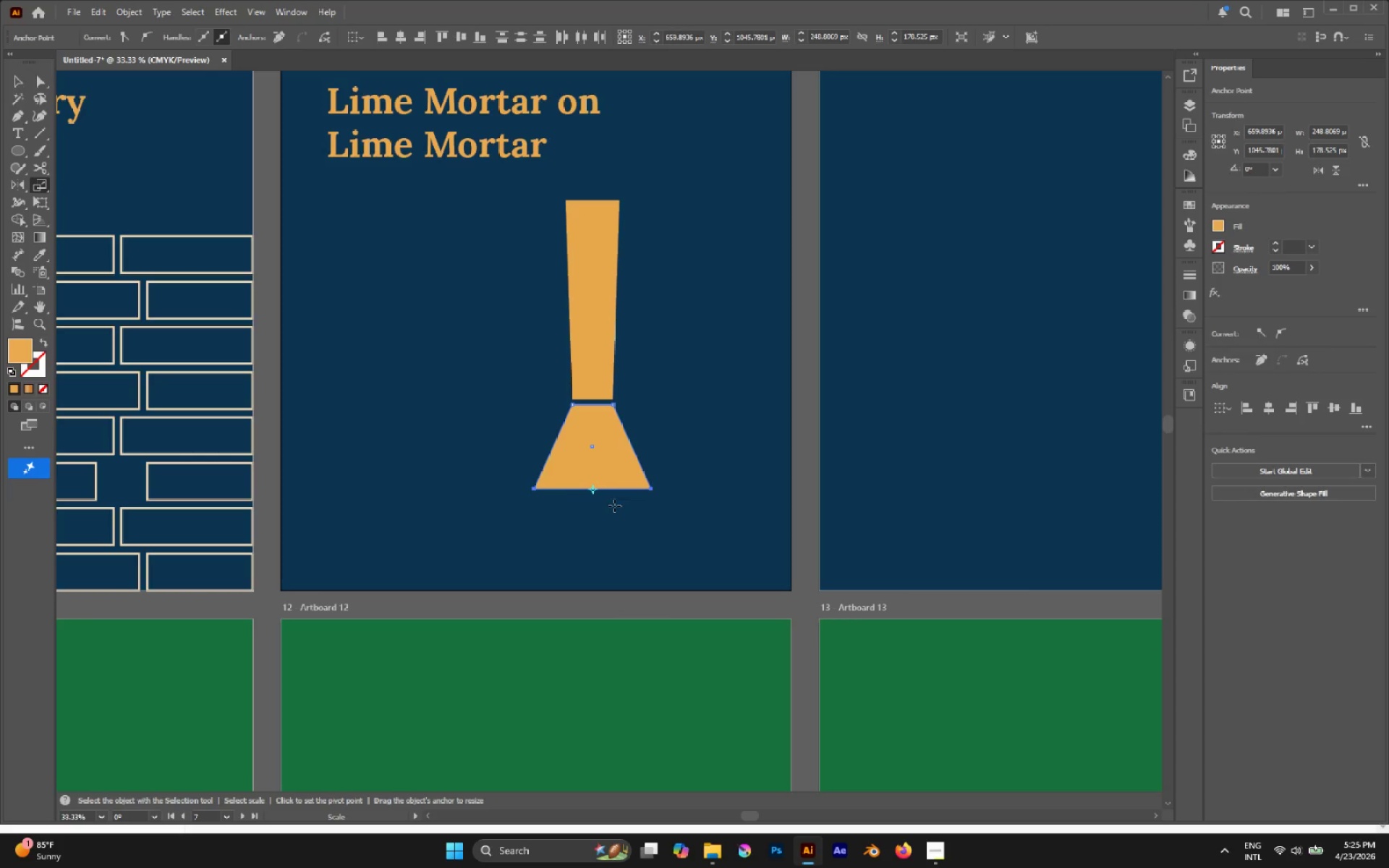 
key(P)
 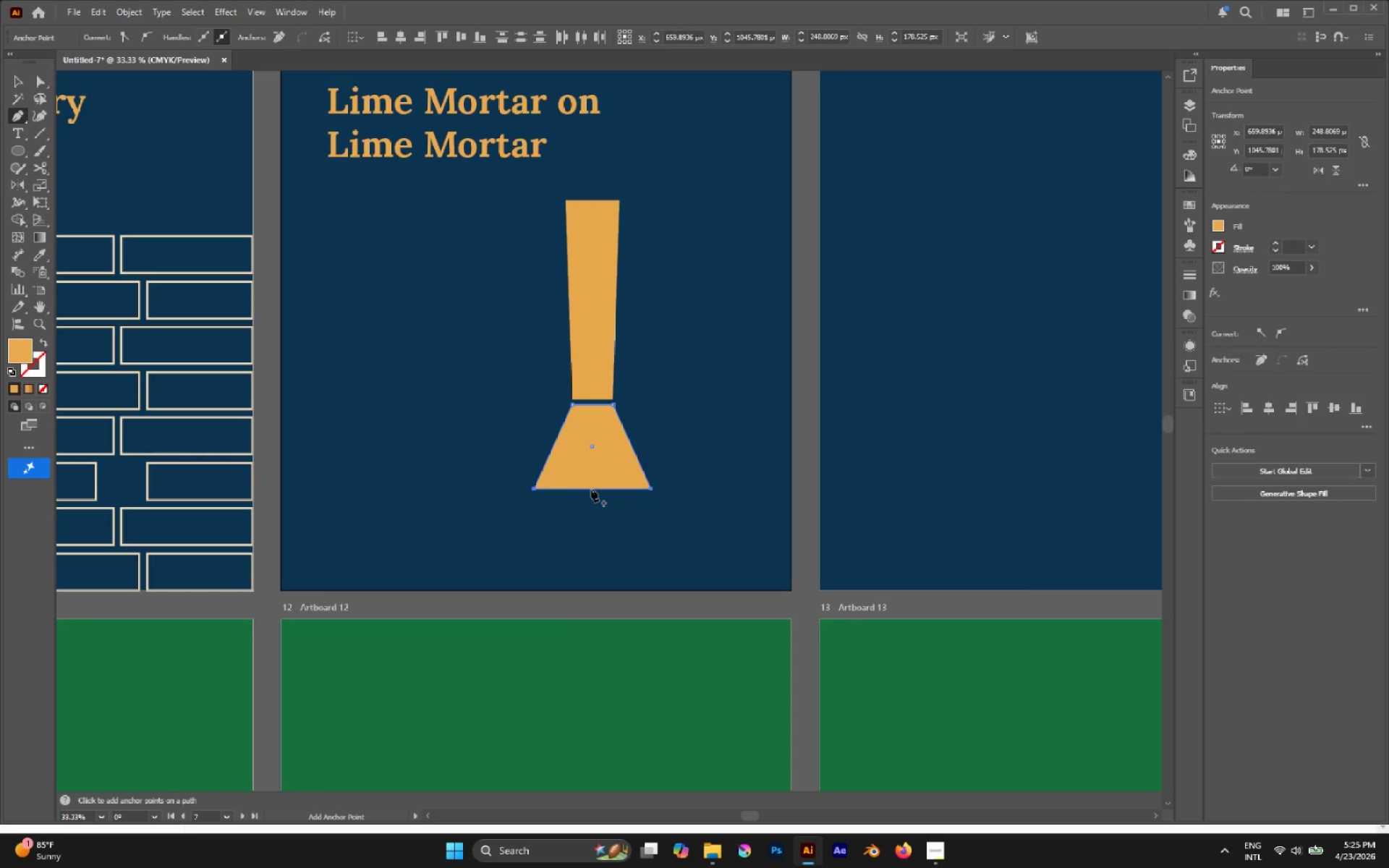 
left_click([591, 489])
 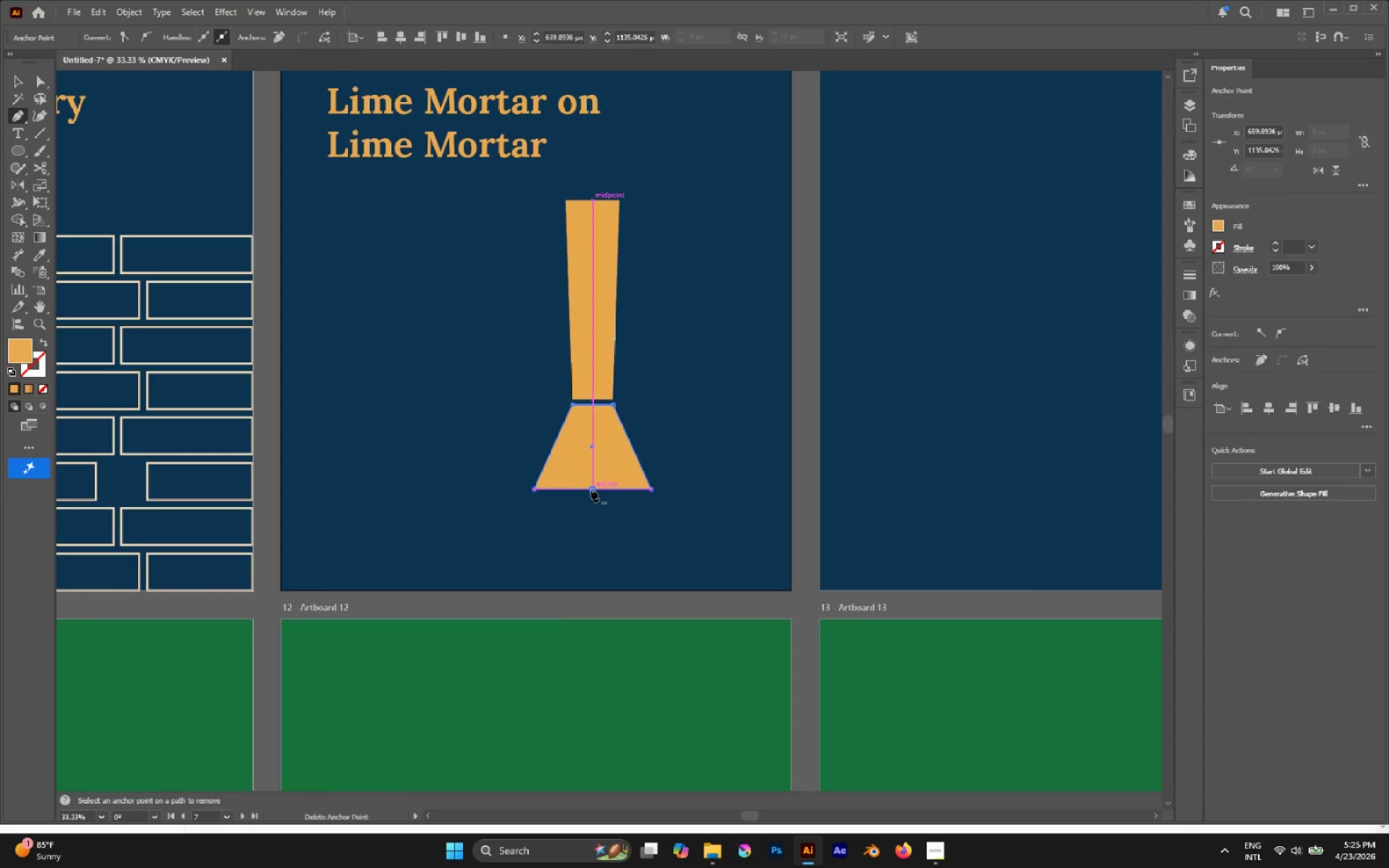 
key(A)
 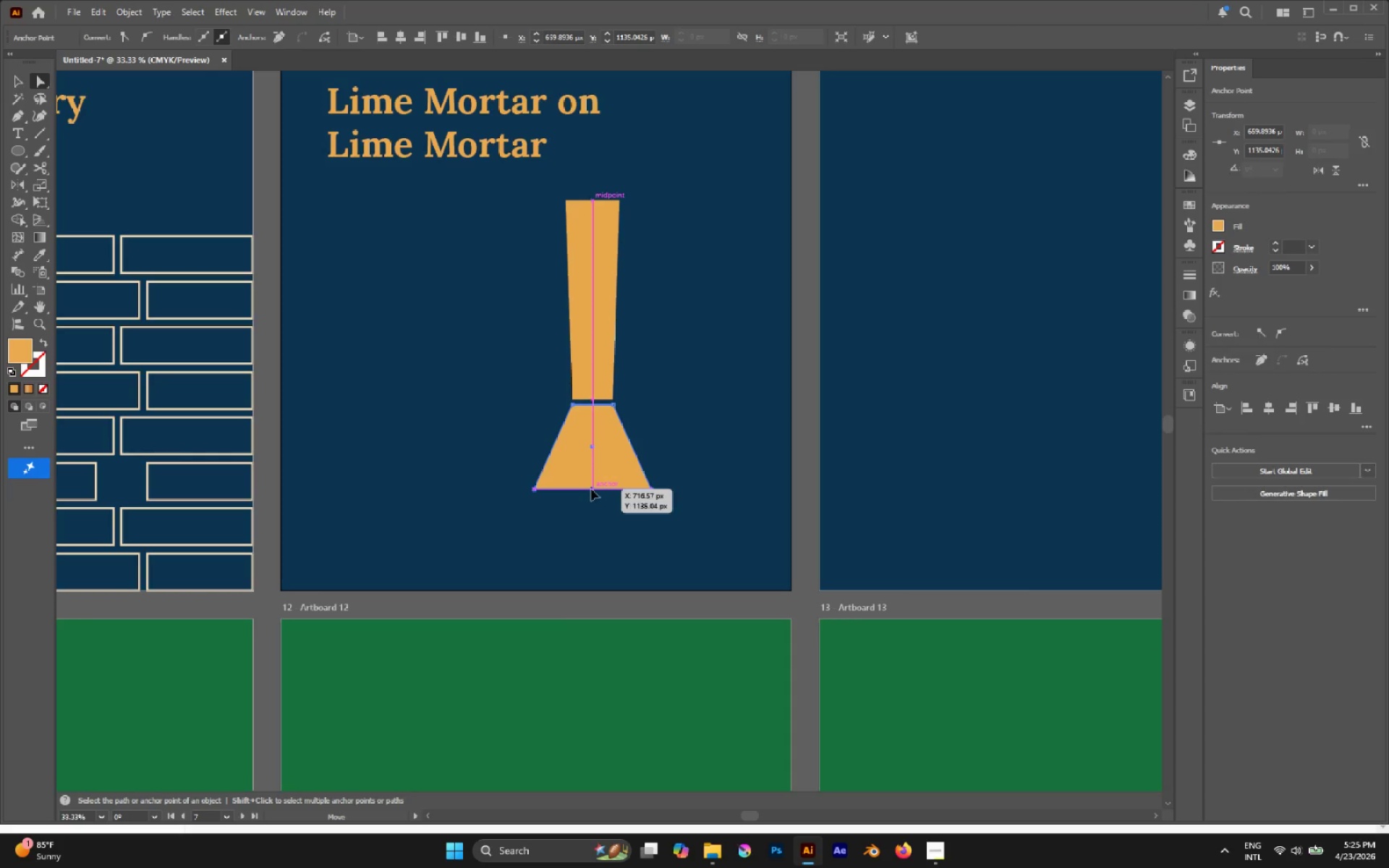 
left_click_drag(start_coordinate=[591, 489], to_coordinate=[592, 540])
 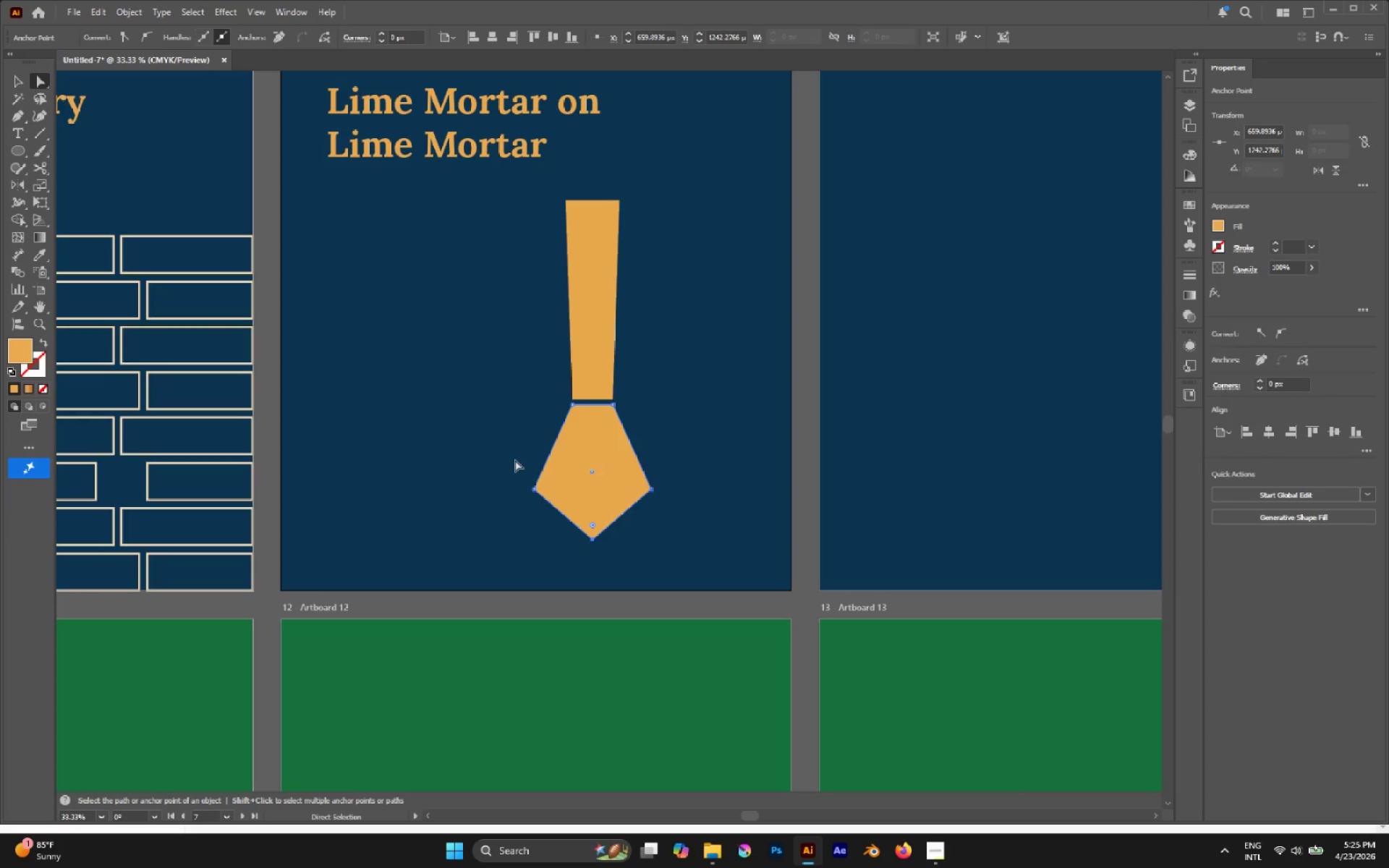 
left_click_drag(start_coordinate=[515, 459], to_coordinate=[702, 529])
 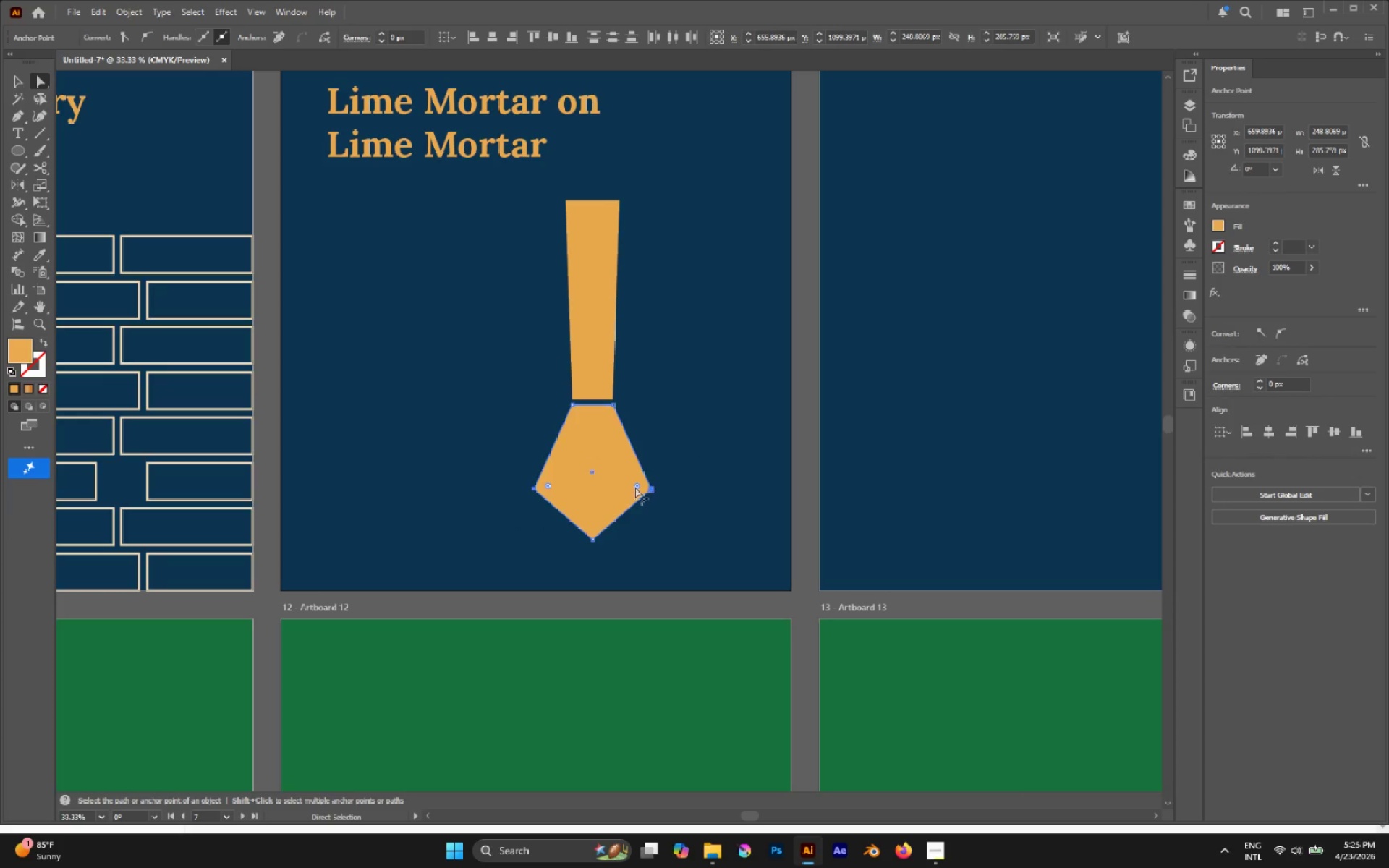 
left_click_drag(start_coordinate=[634, 487], to_coordinate=[560, 480])
 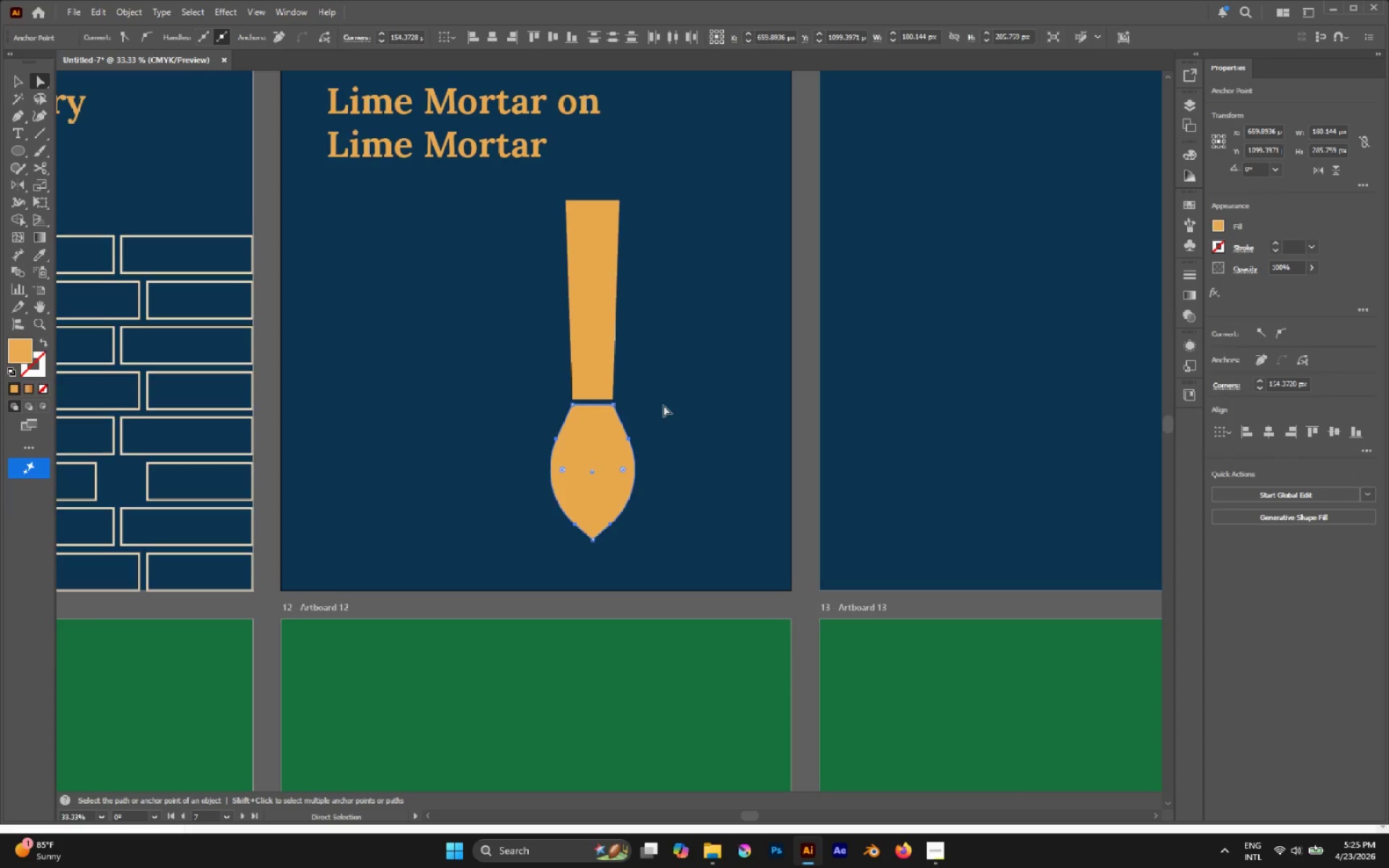 
scroll: coordinate [663, 405], scroll_direction: up, amount: 2.0
 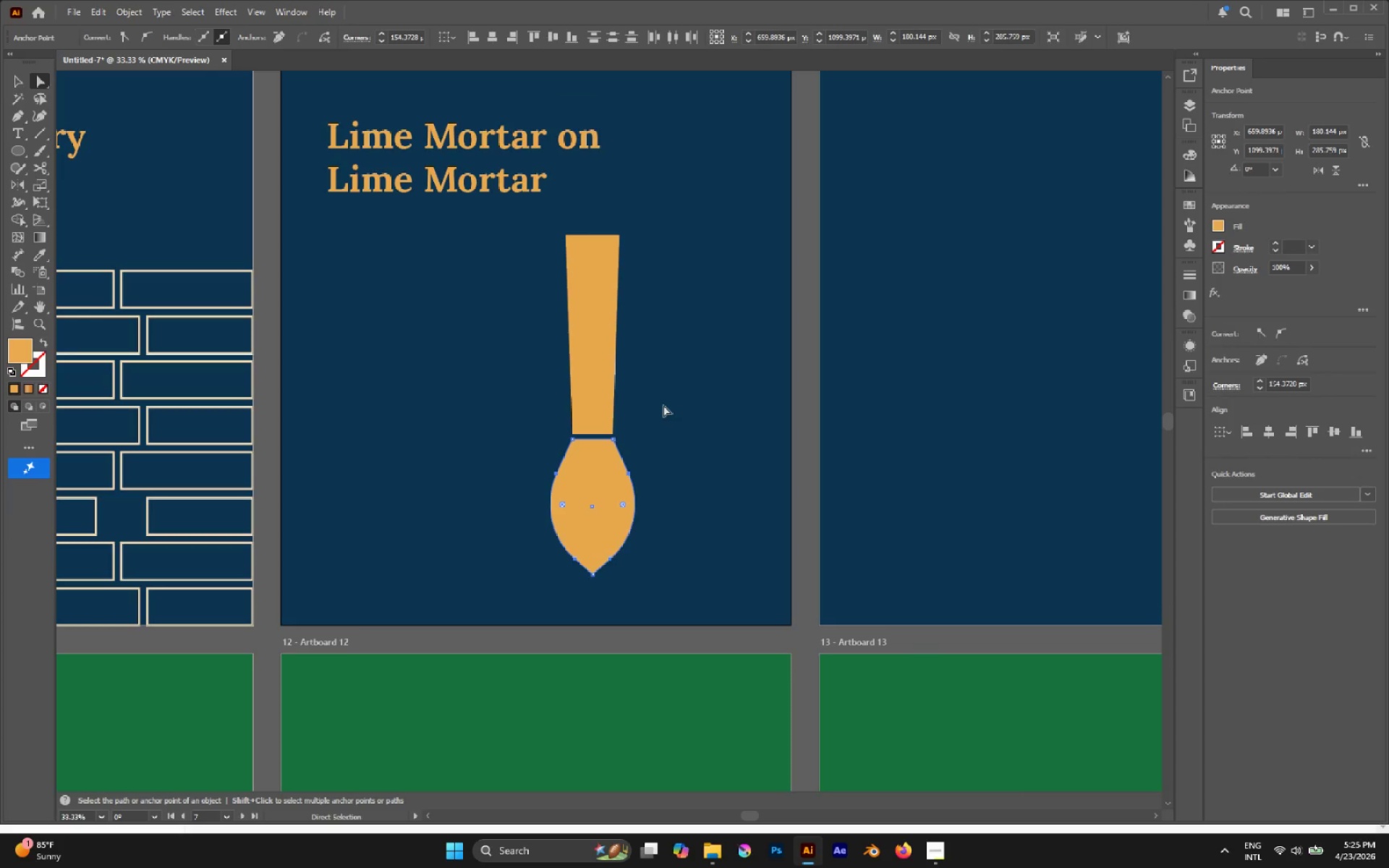 
key(V)
 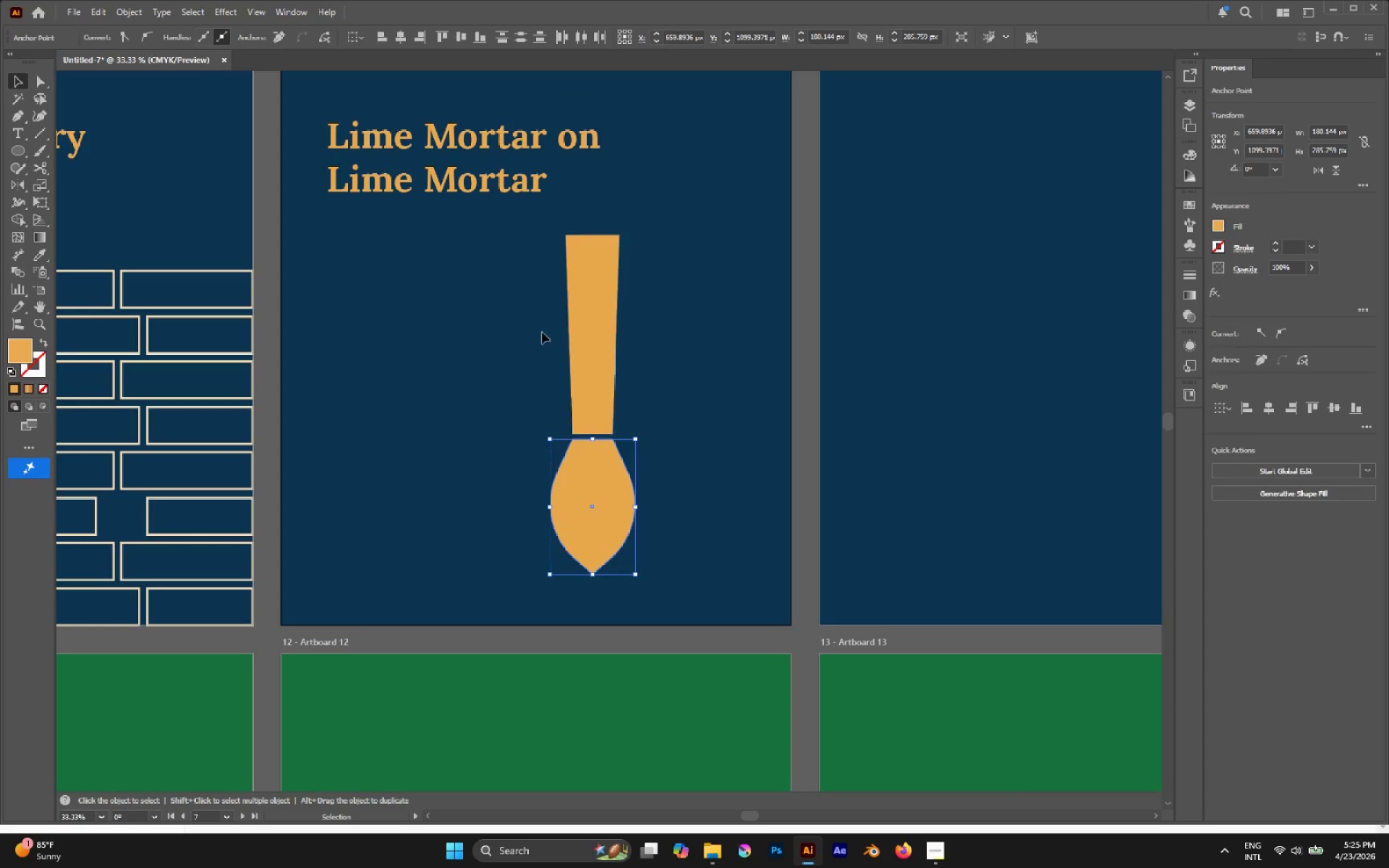 
left_click_drag(start_coordinate=[540, 332], to_coordinate=[631, 458])
 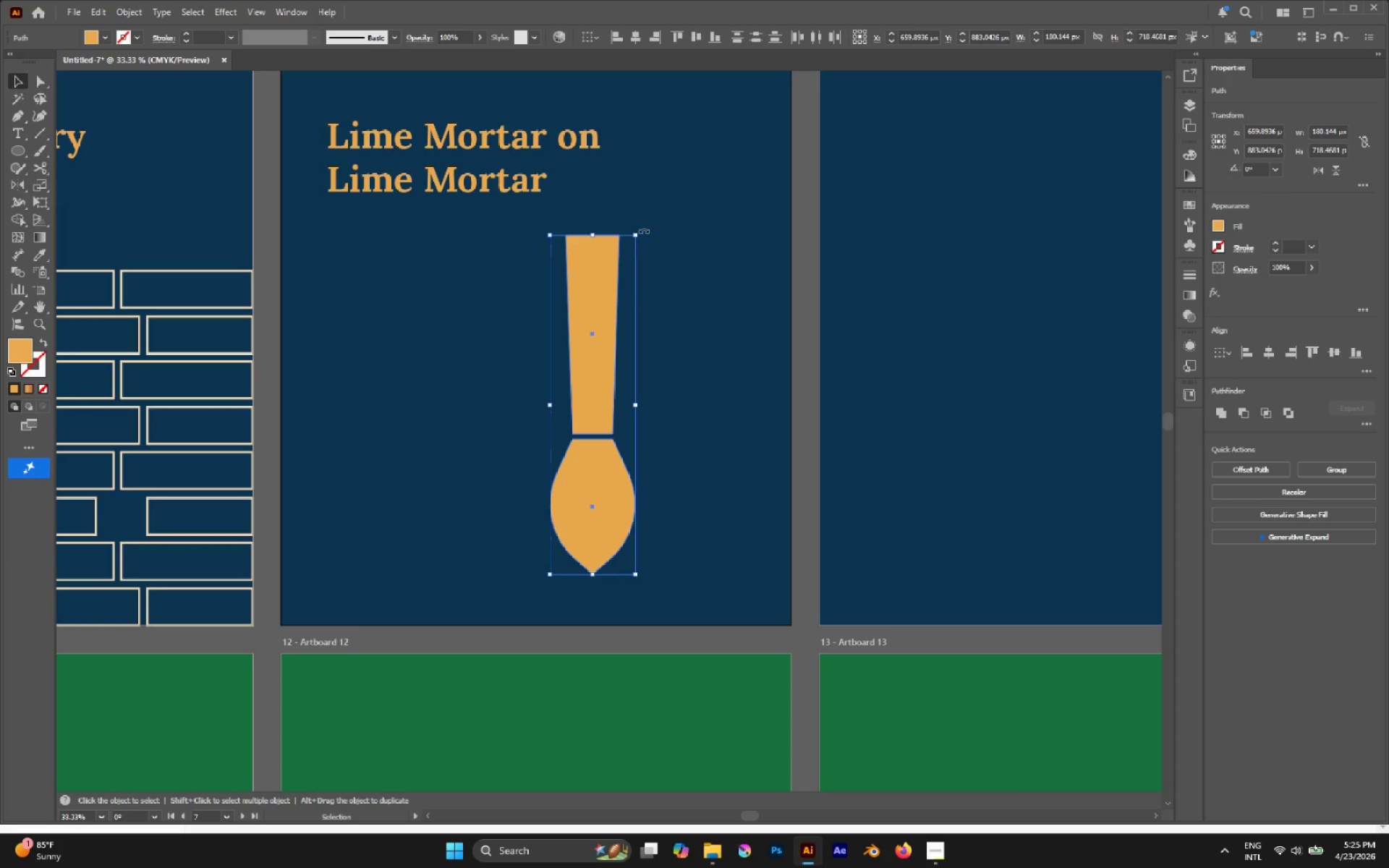 
left_click_drag(start_coordinate=[644, 230], to_coordinate=[698, 387])
 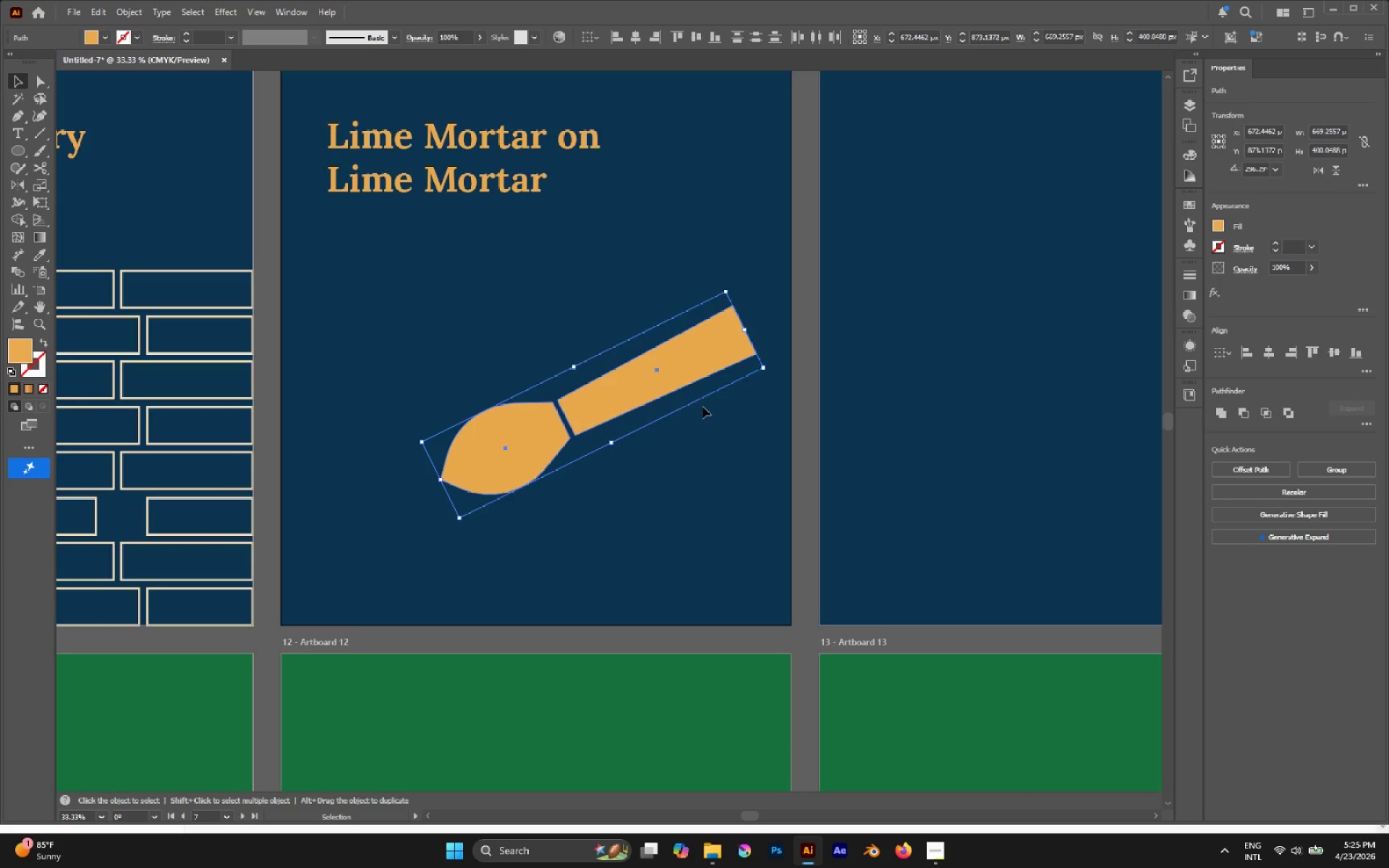 
left_click([703, 408])
 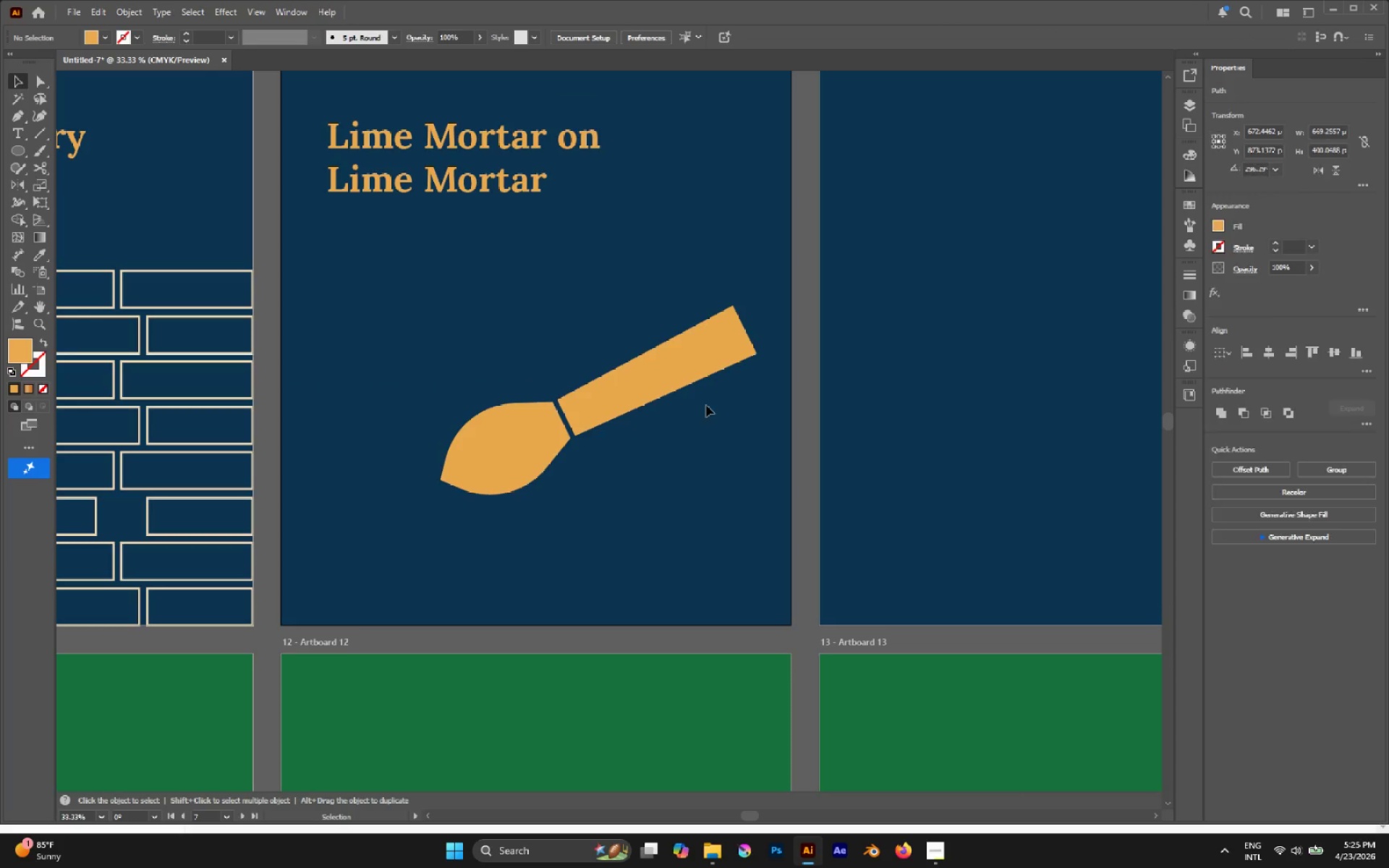 
type(ss)
 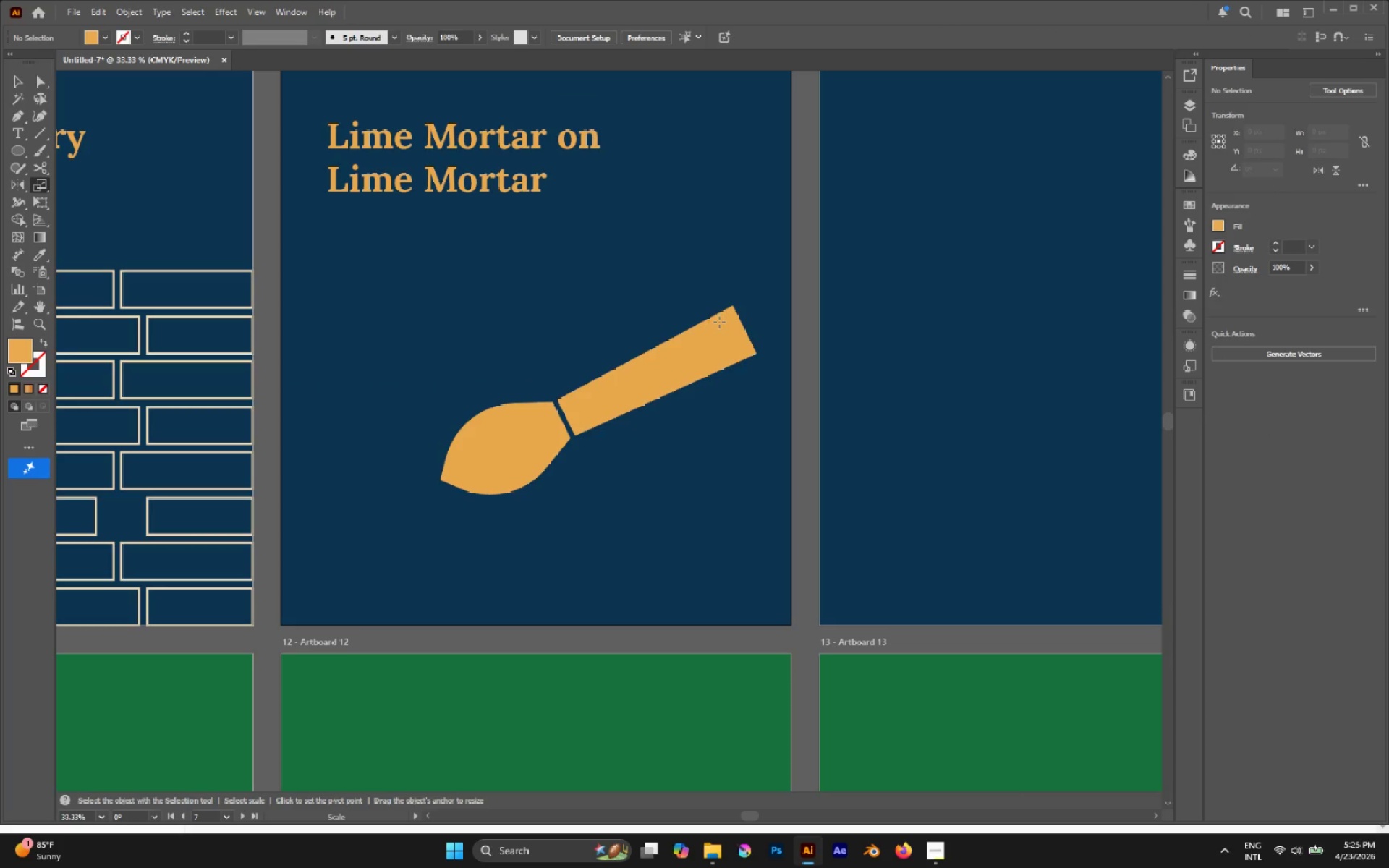 
key(A)
 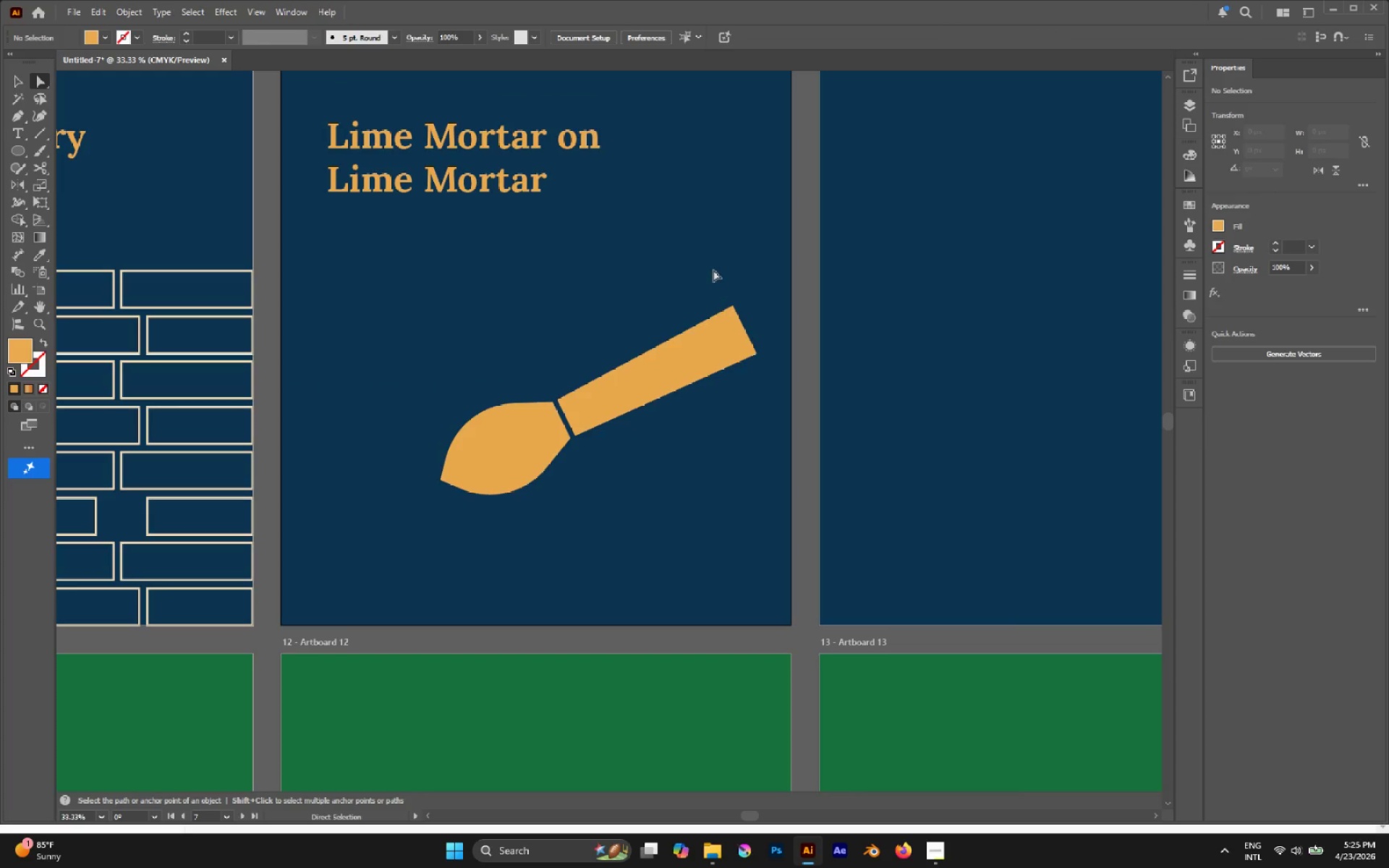 
left_click_drag(start_coordinate=[712, 268], to_coordinate=[789, 406])
 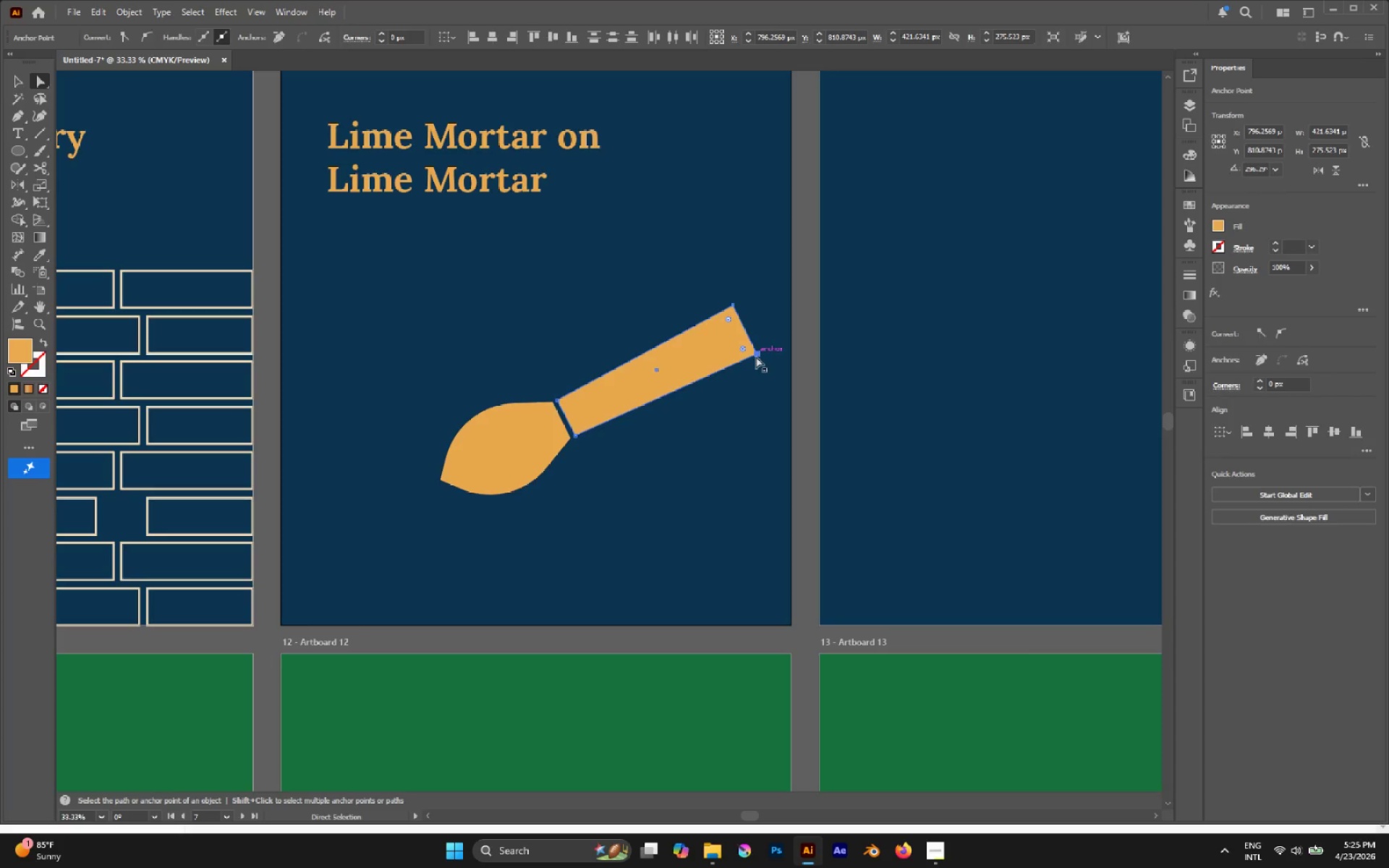 
left_click_drag(start_coordinate=[756, 357], to_coordinate=[731, 317])
 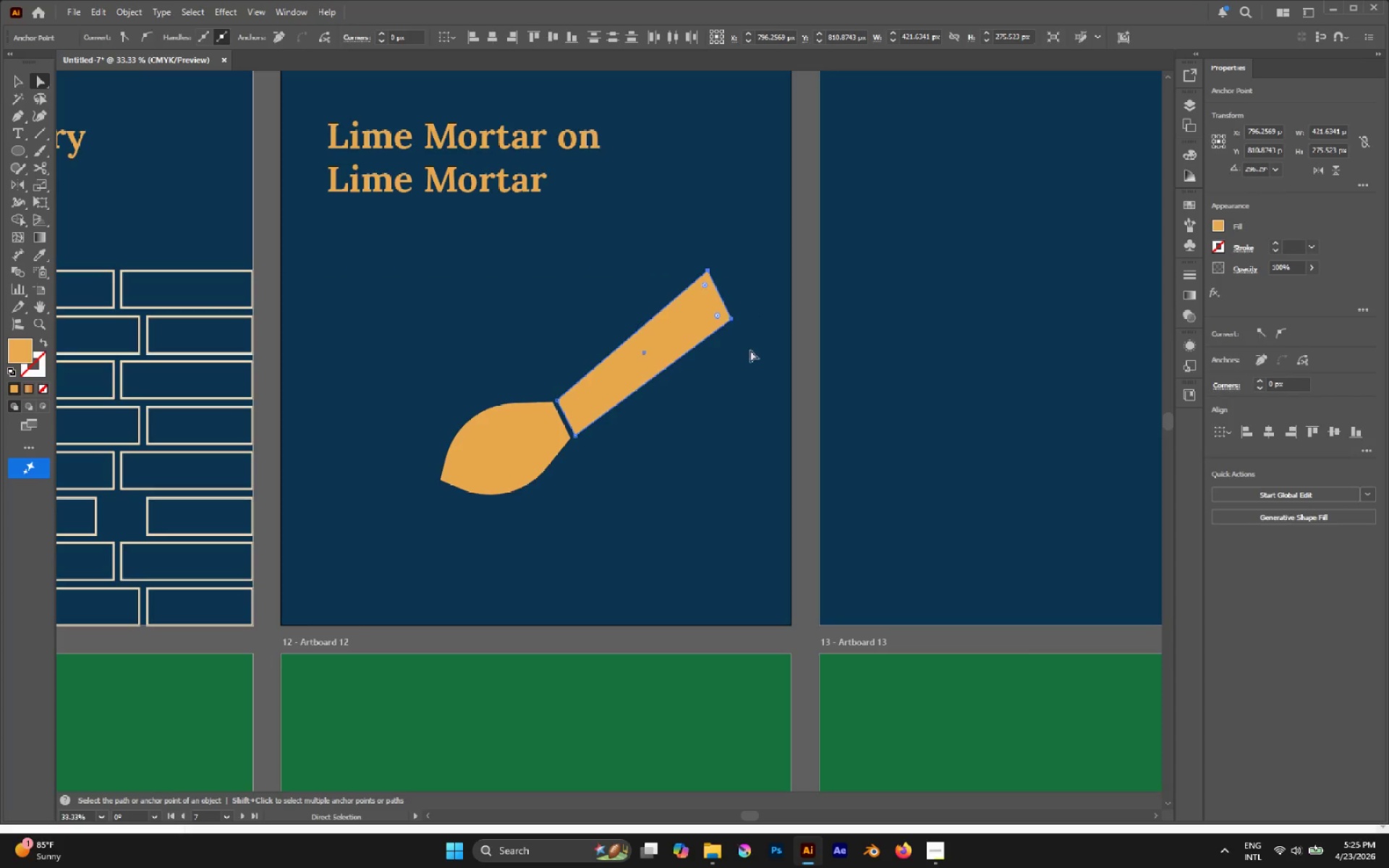 
left_click([752, 354])
 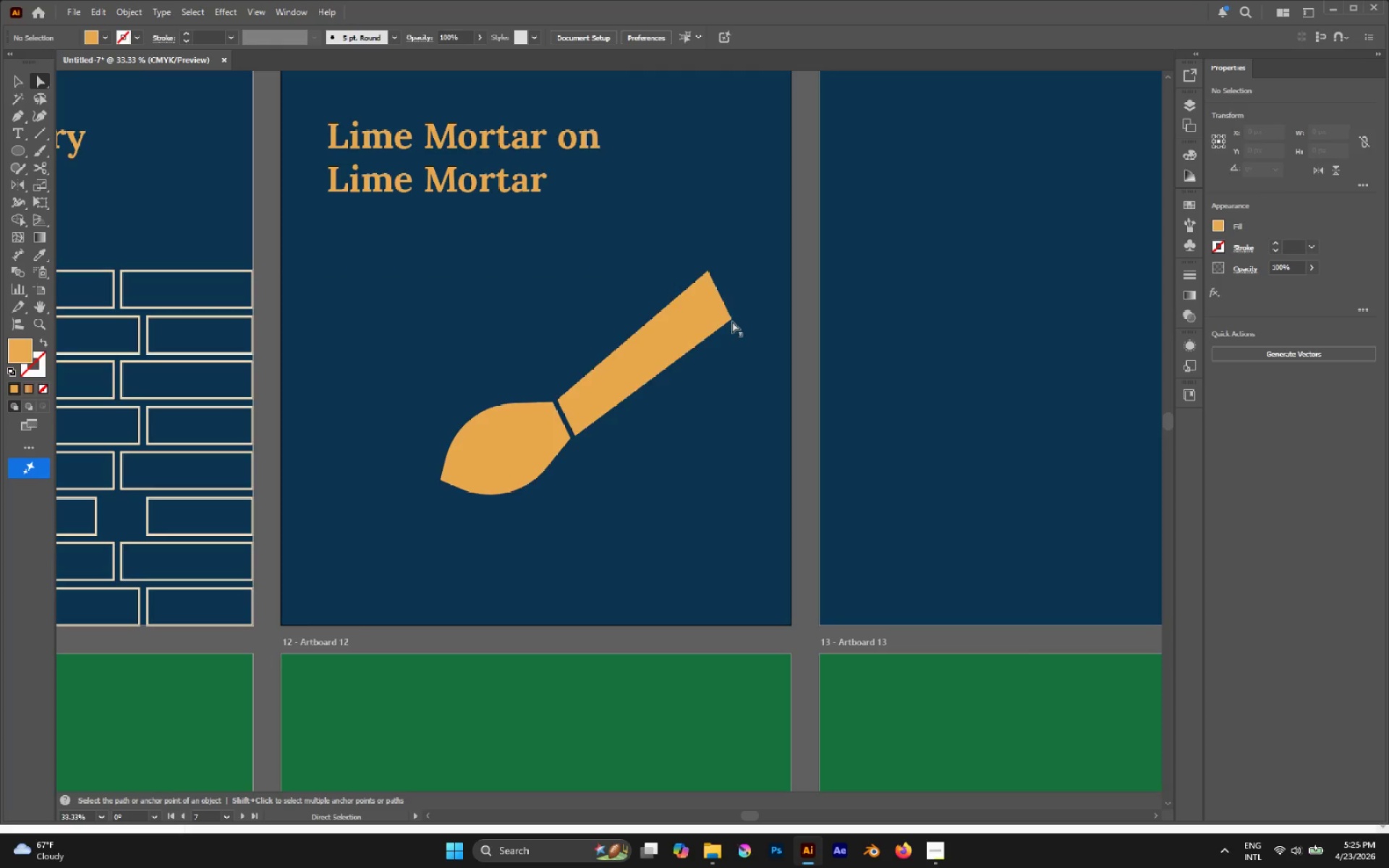 
left_click_drag(start_coordinate=[731, 320], to_coordinate=[723, 292])
 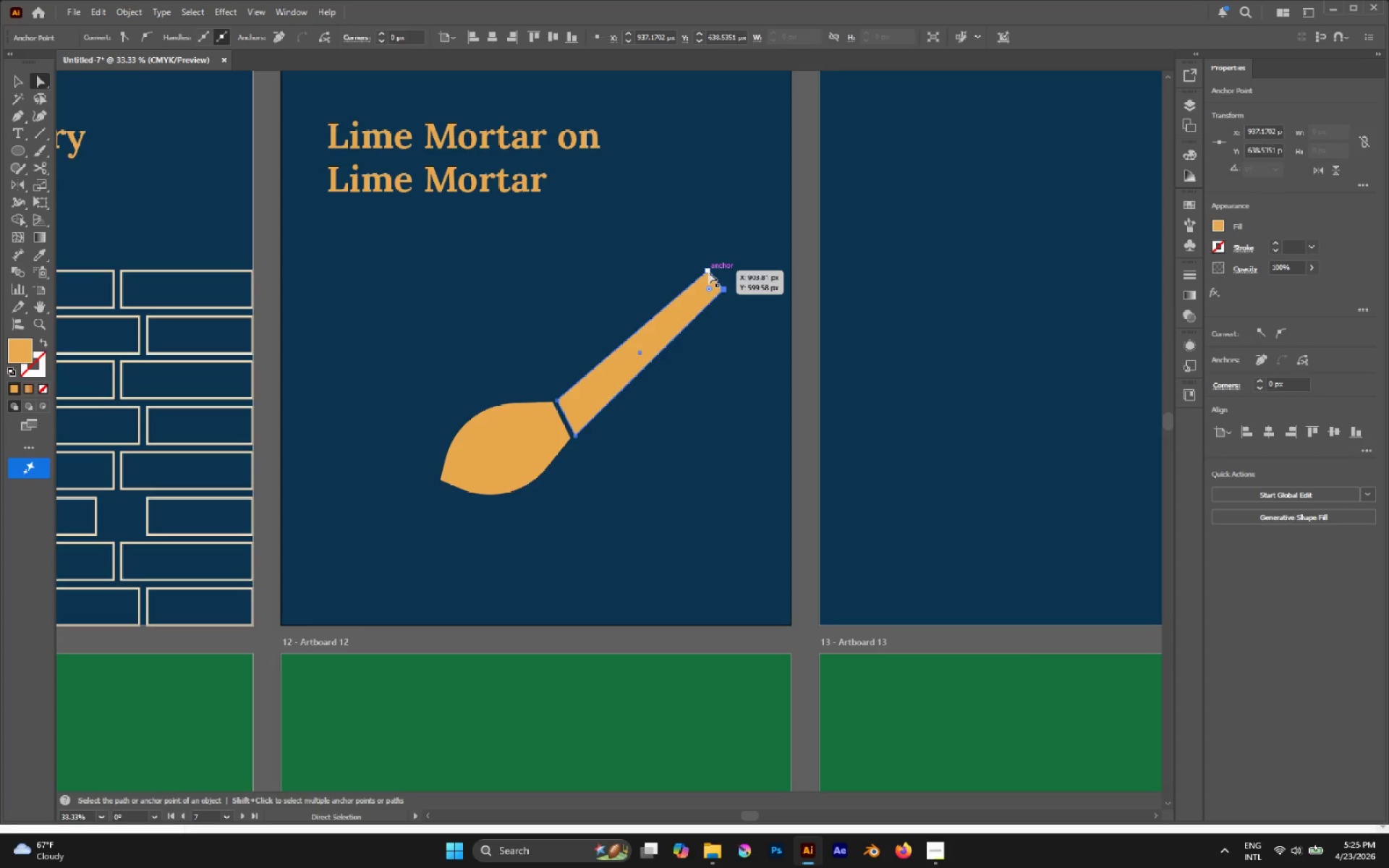 
left_click_drag(start_coordinate=[709, 272], to_coordinate=[692, 280])
 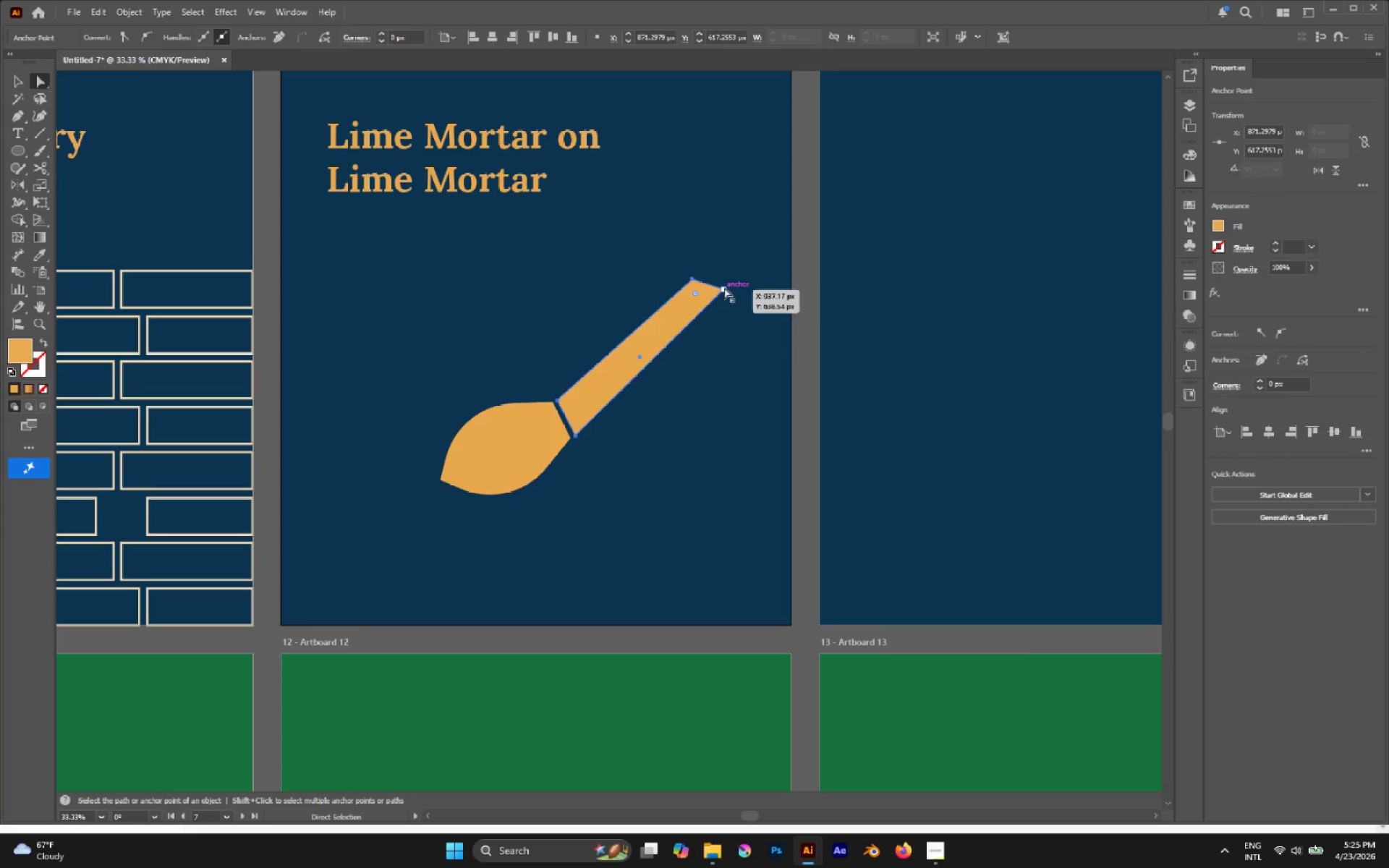 
left_click_drag(start_coordinate=[724, 287], to_coordinate=[707, 285])
 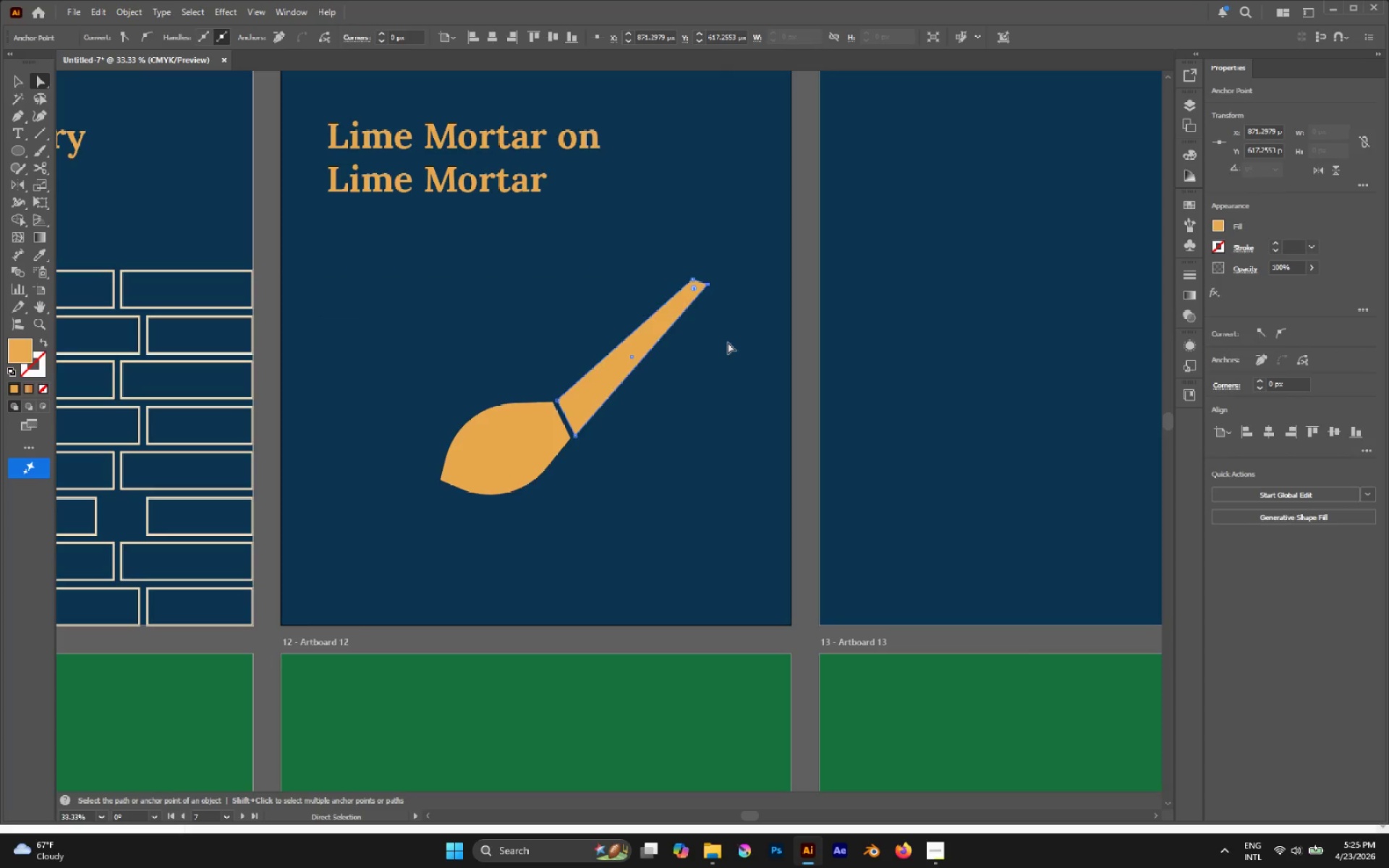 
left_click([729, 346])
 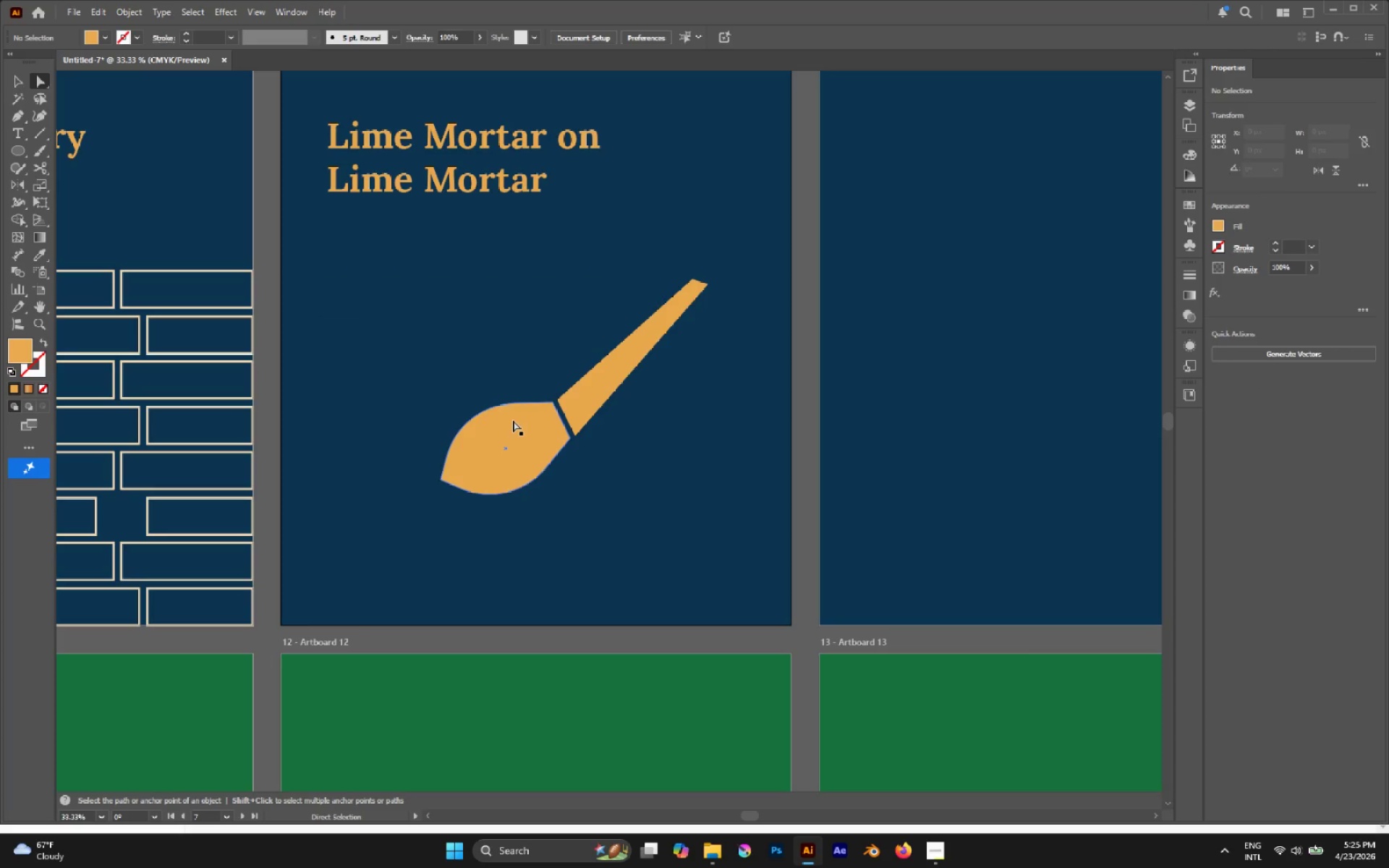 
left_click([513, 420])
 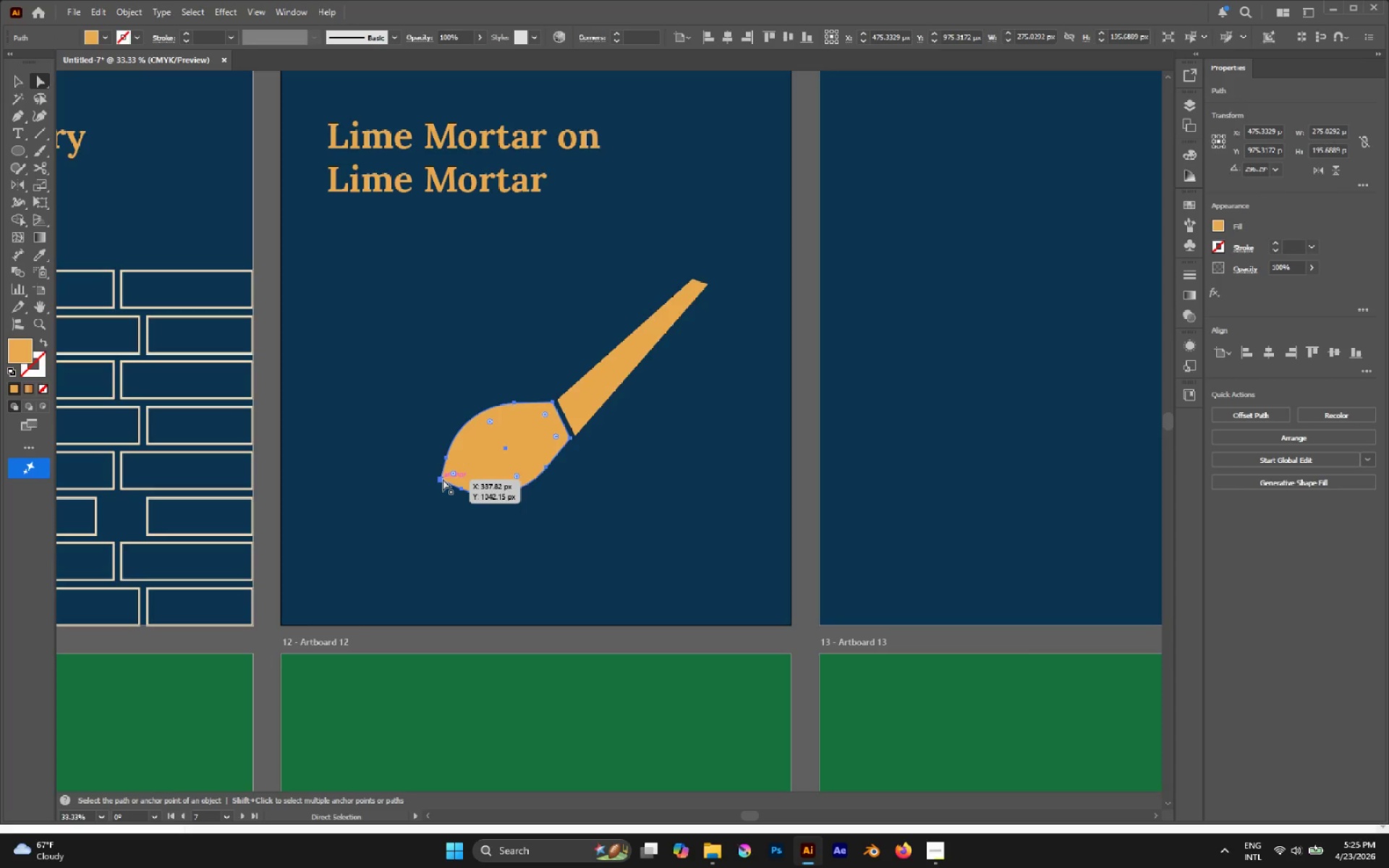 
left_click([442, 479])
 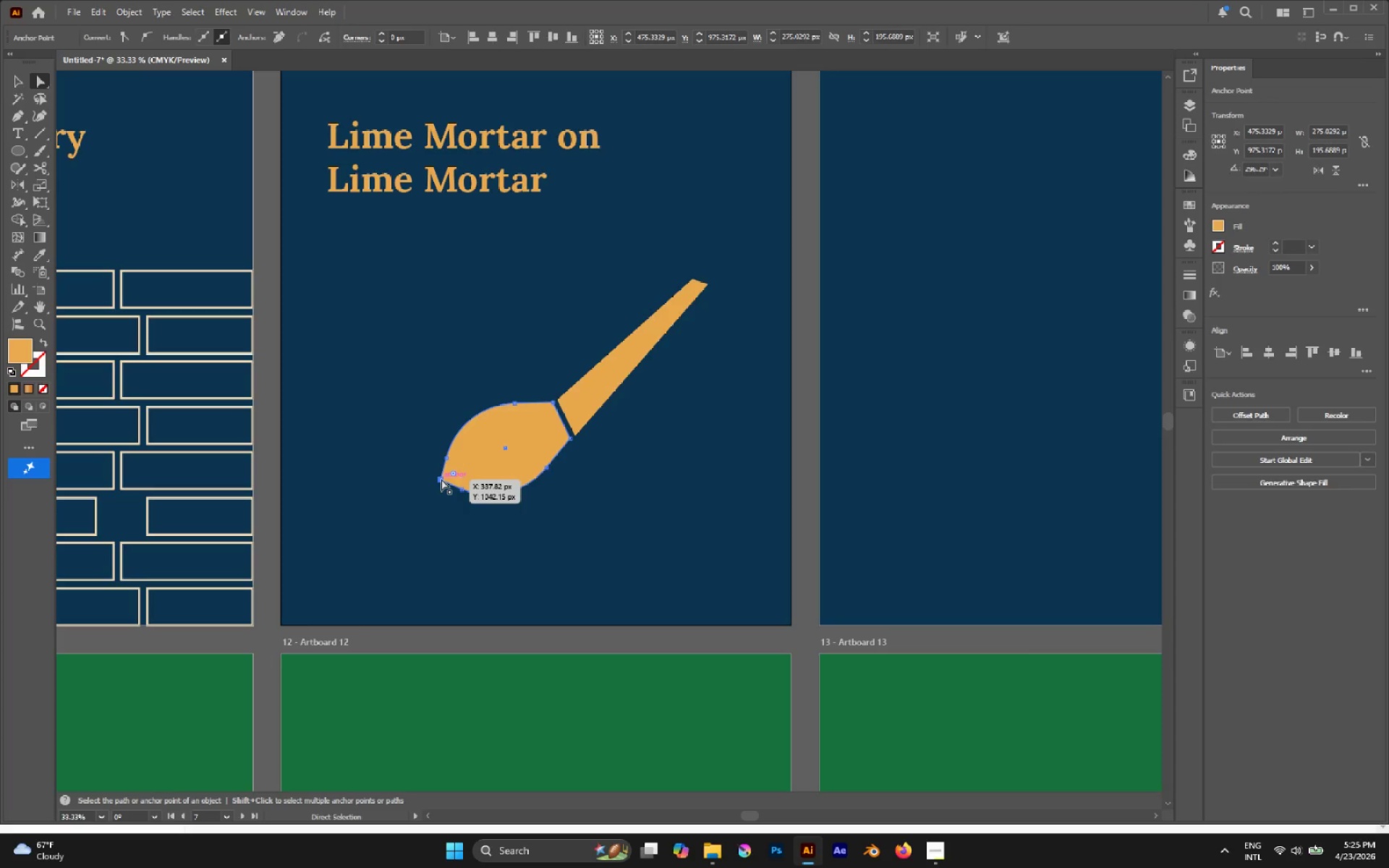 
left_click_drag(start_coordinate=[441, 479], to_coordinate=[420, 487])
 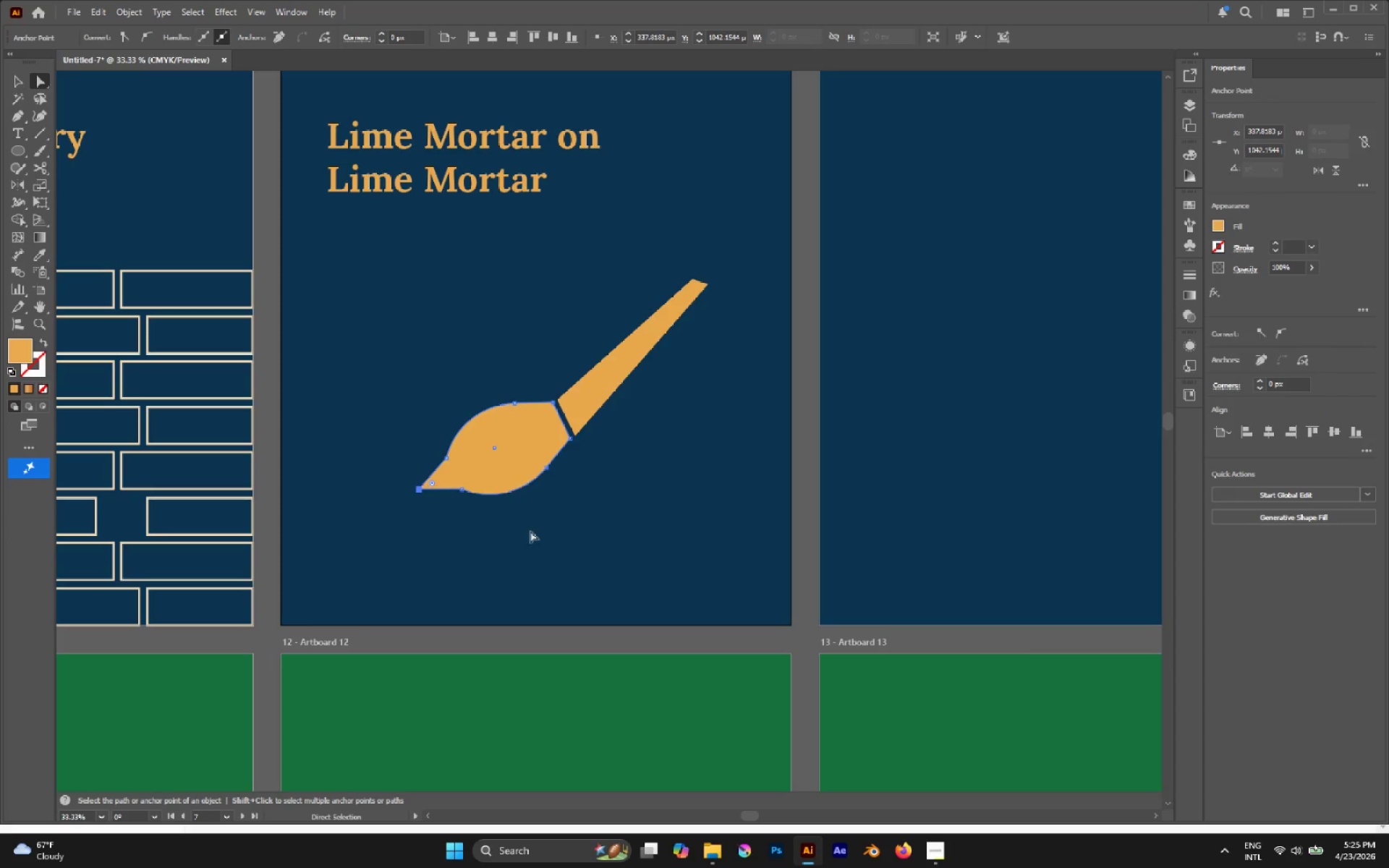 
left_click([583, 542])
 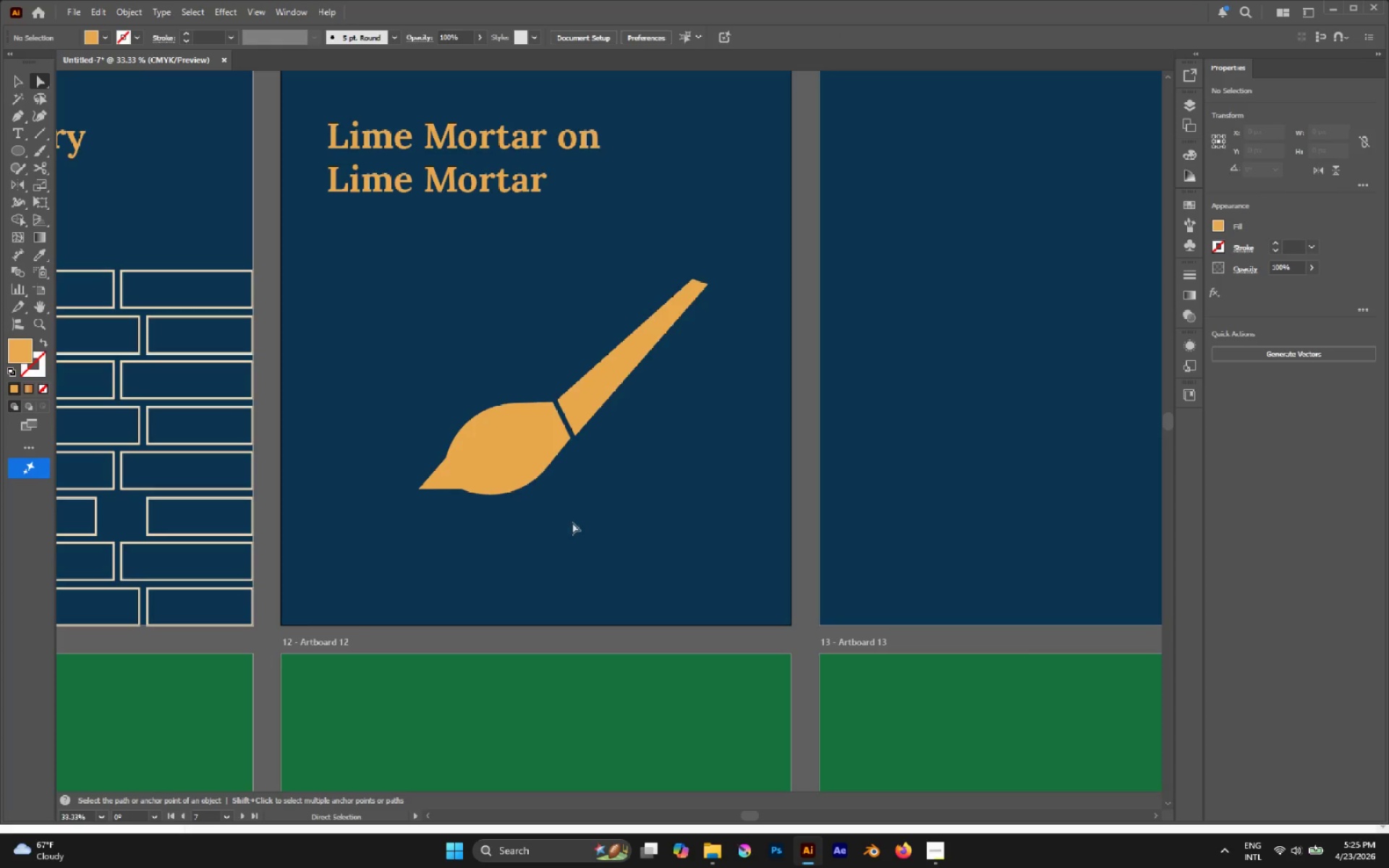 
hold_key(key=AltLeft, duration=0.44)
scroll: coordinate [519, 480], scroll_direction: down, amount: 2.0
 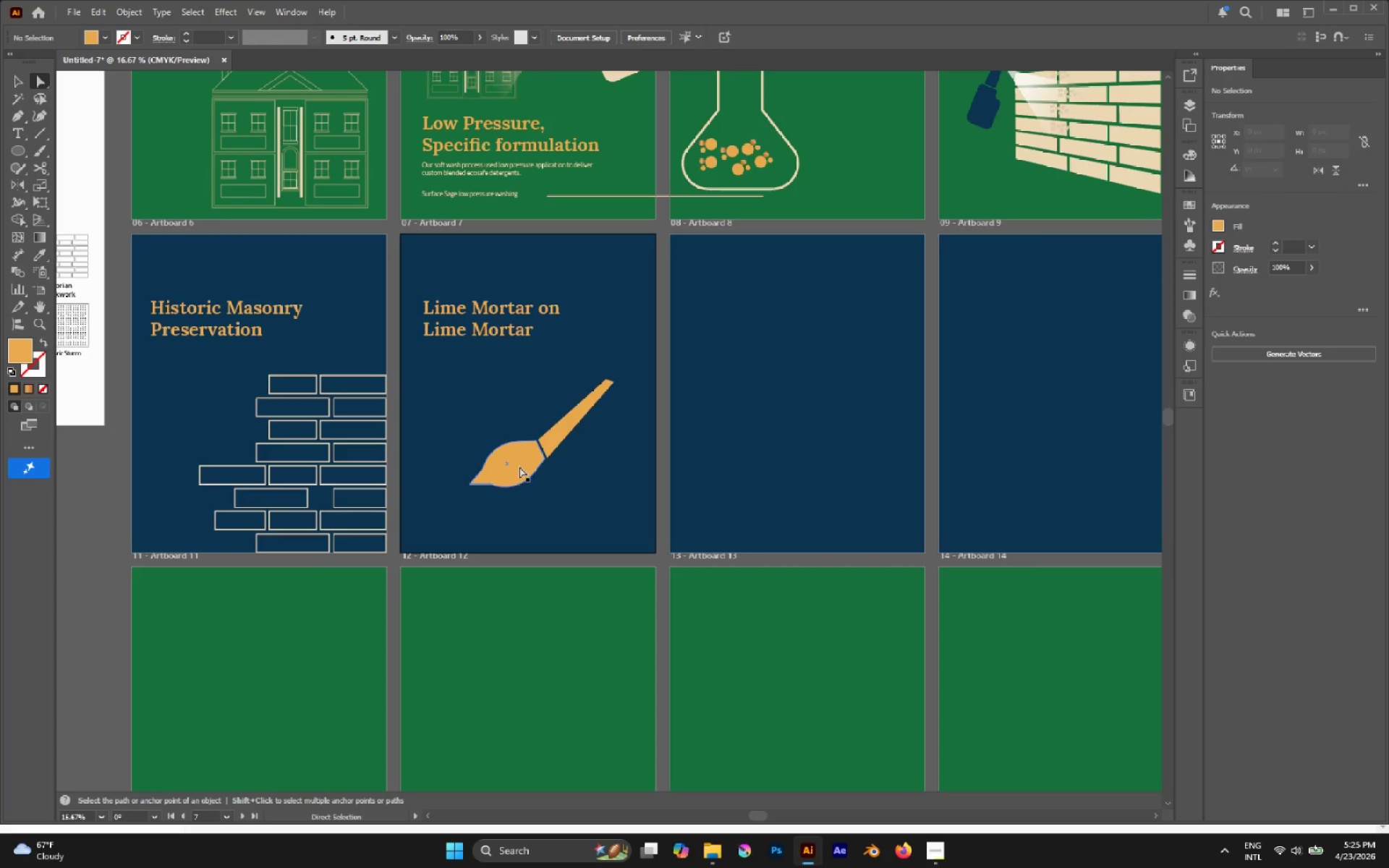 
left_click([517, 460])
 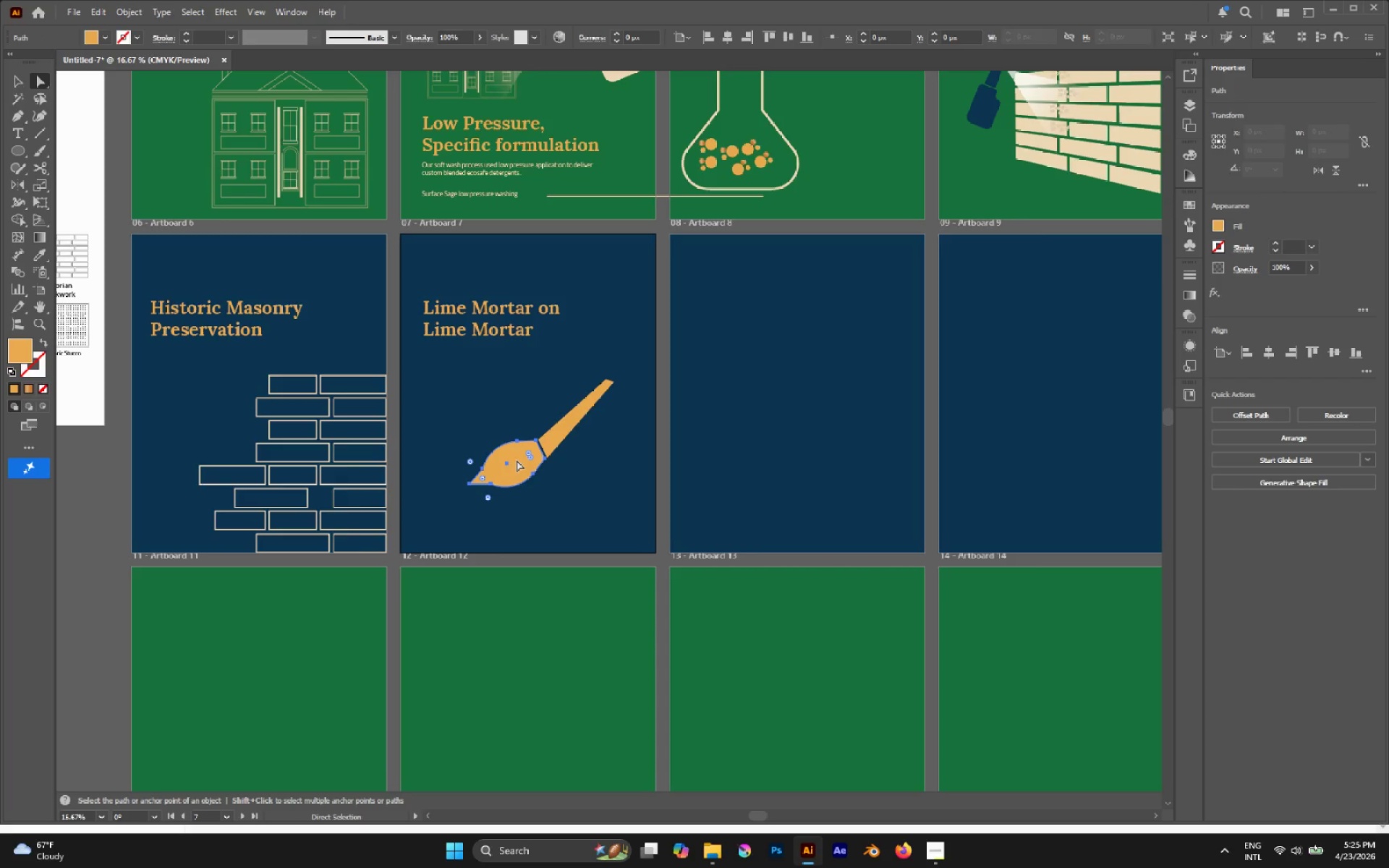 
key(Shift+ShiftLeft)
 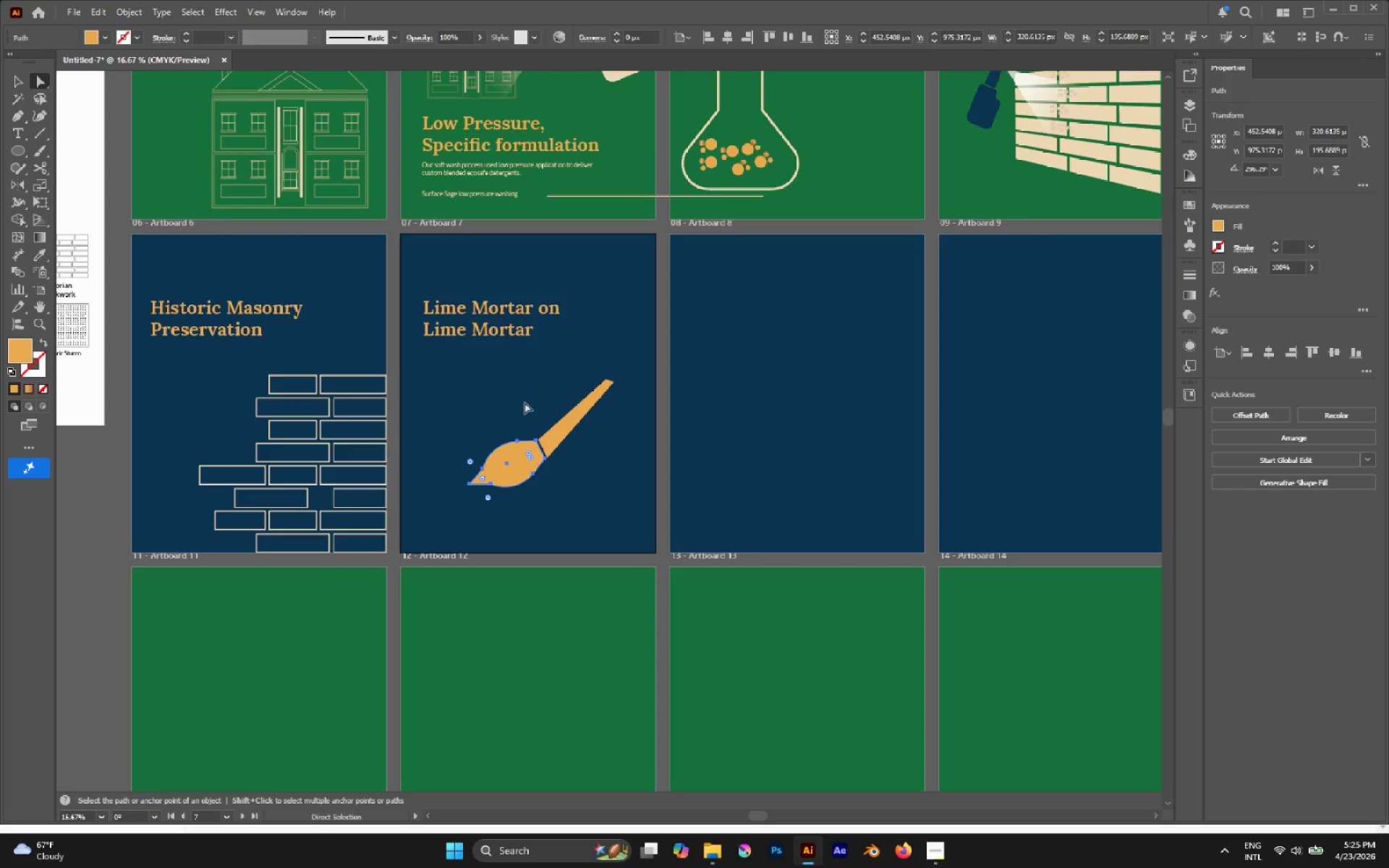 
left_click([506, 404])
 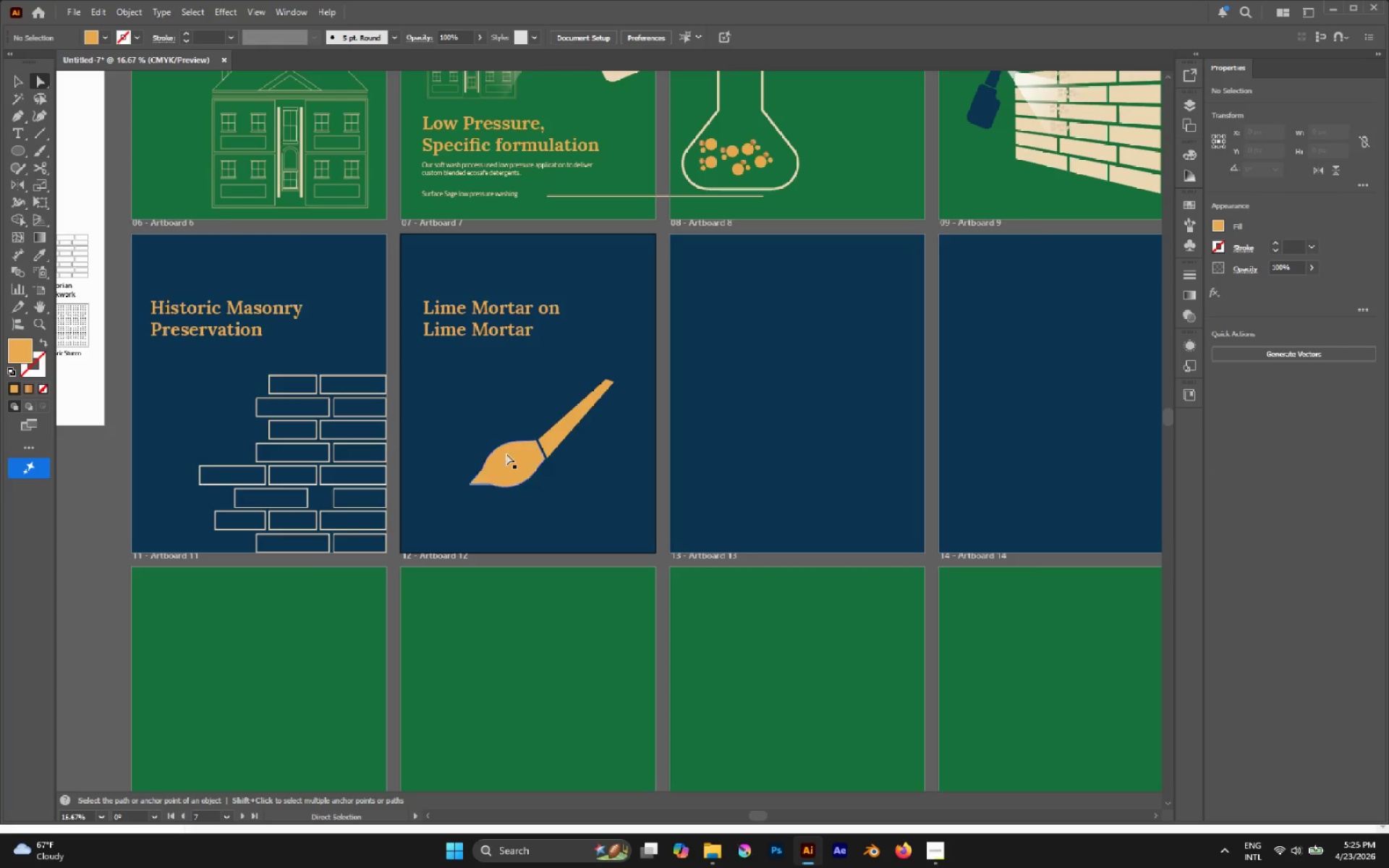 
left_click([506, 456])
 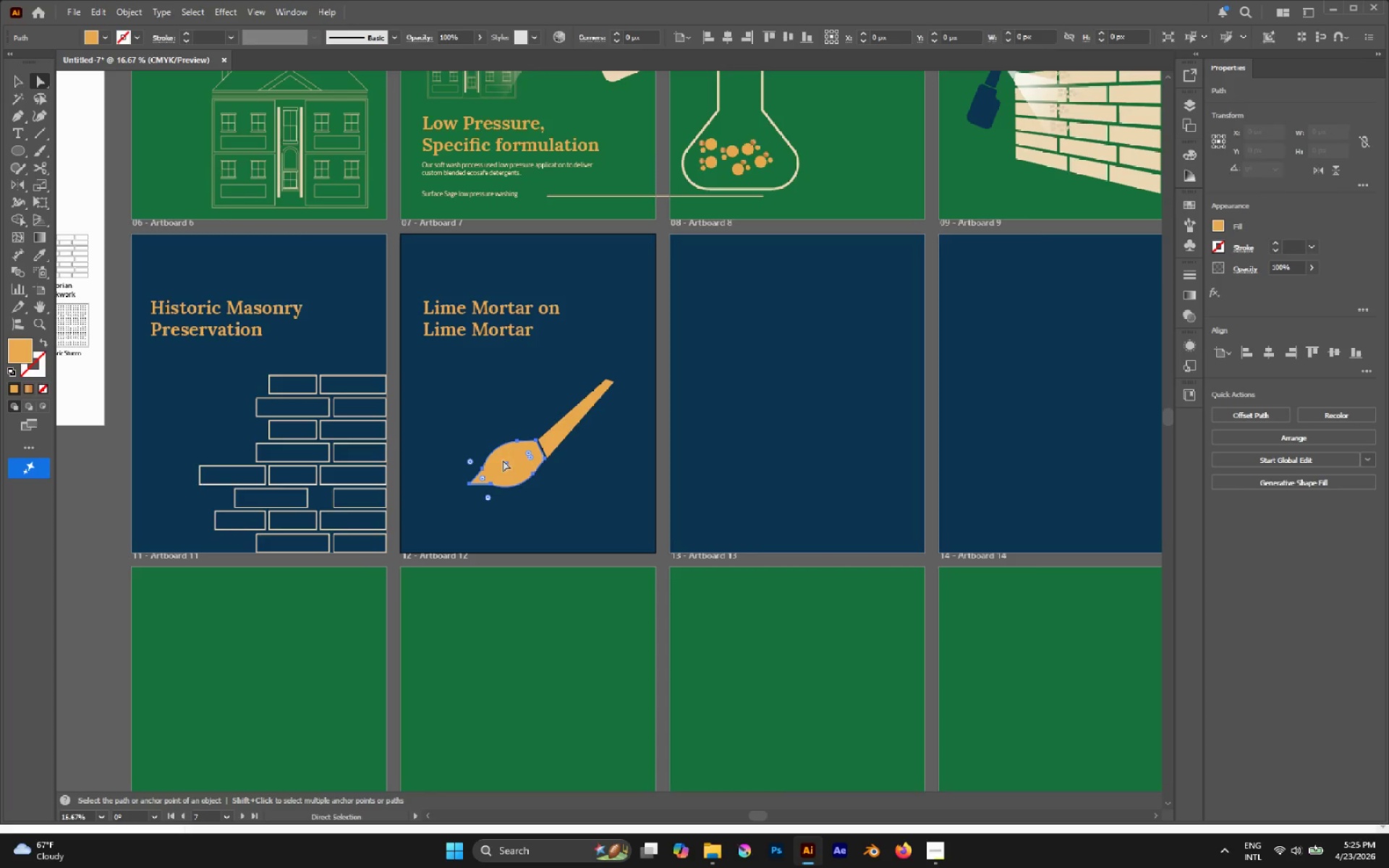 
hold_key(key=AltLeft, duration=0.5)
scroll: coordinate [499, 463], scroll_direction: up, amount: 2.0
 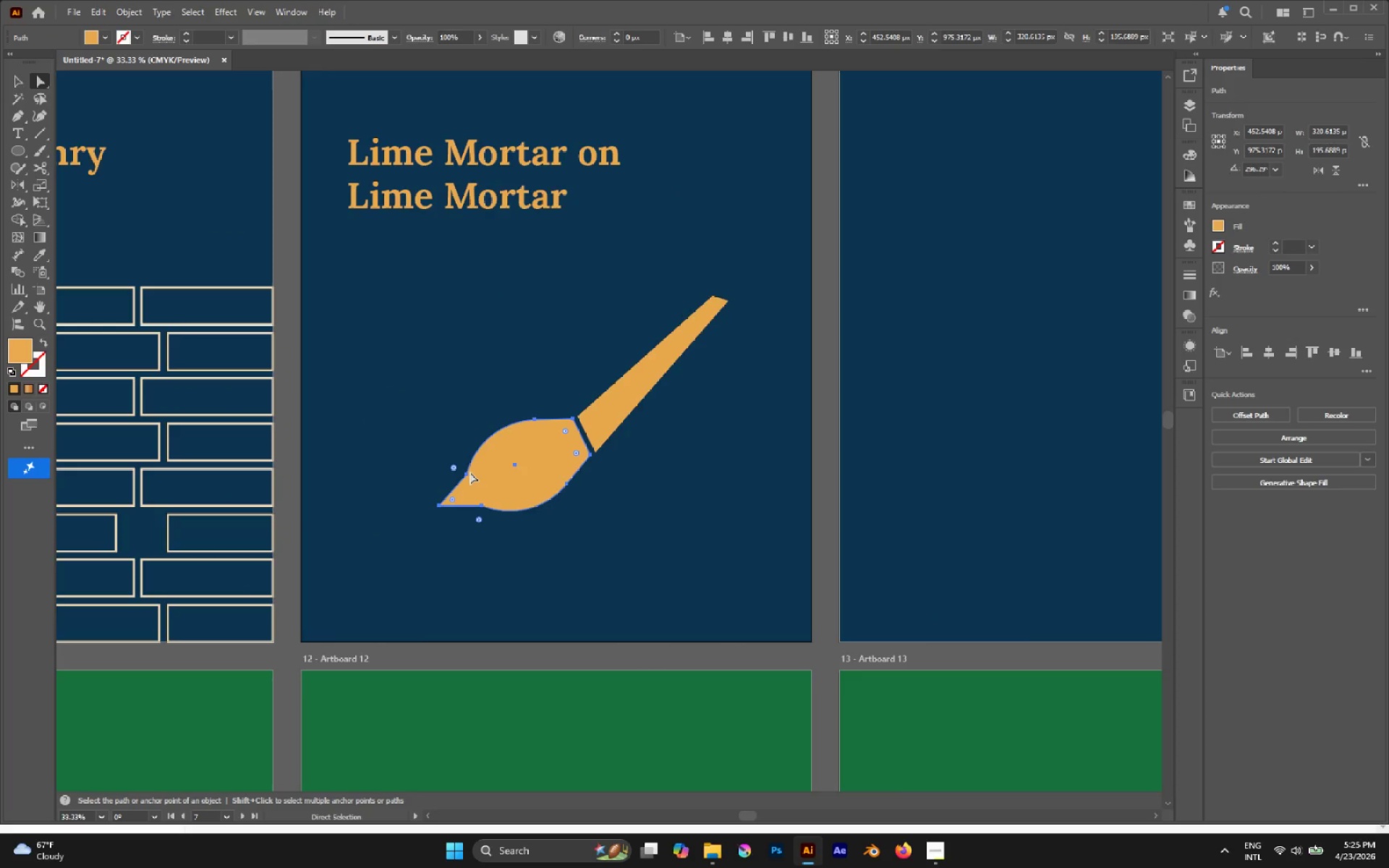 
key(P)
 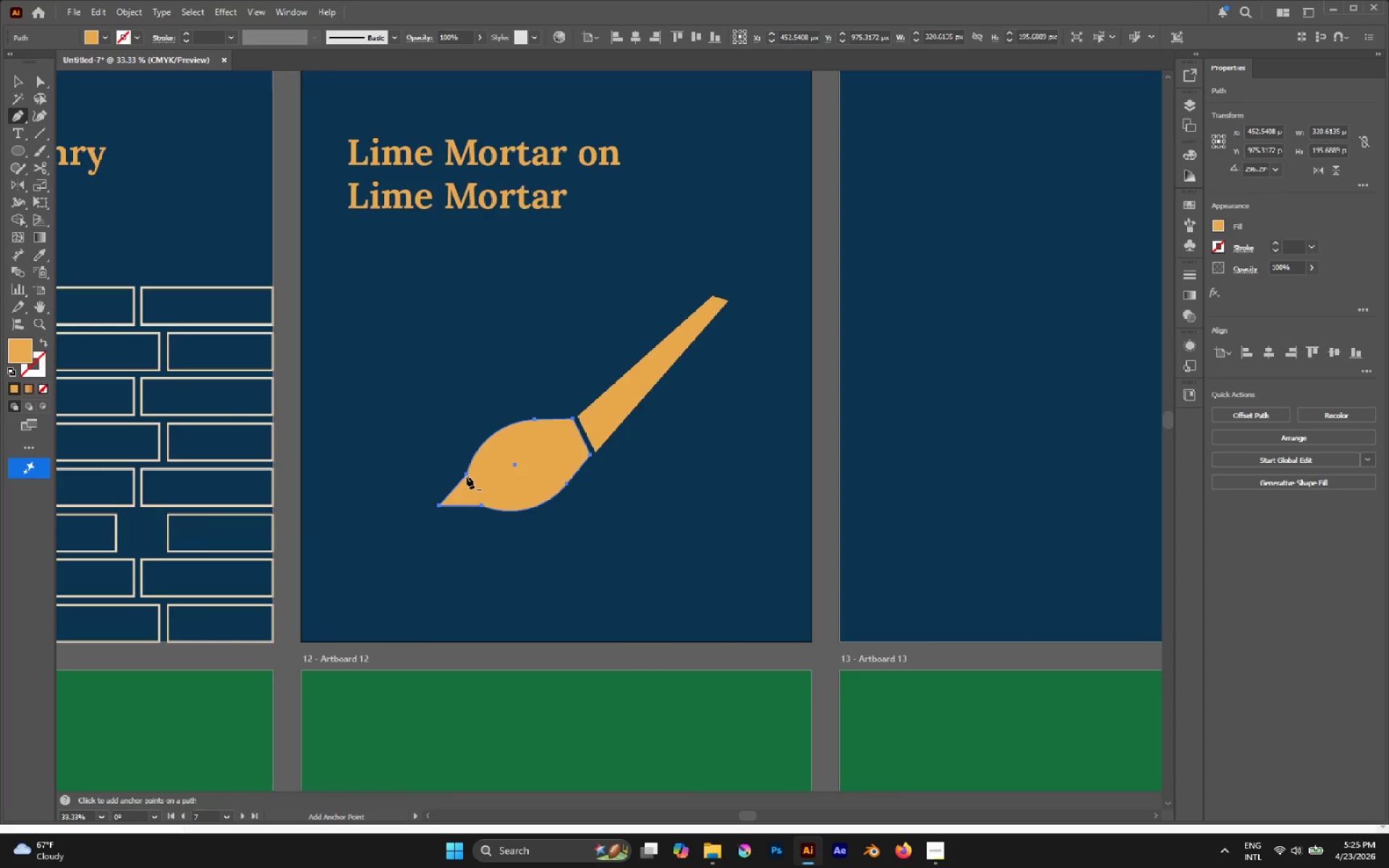 
left_click([467, 475])
 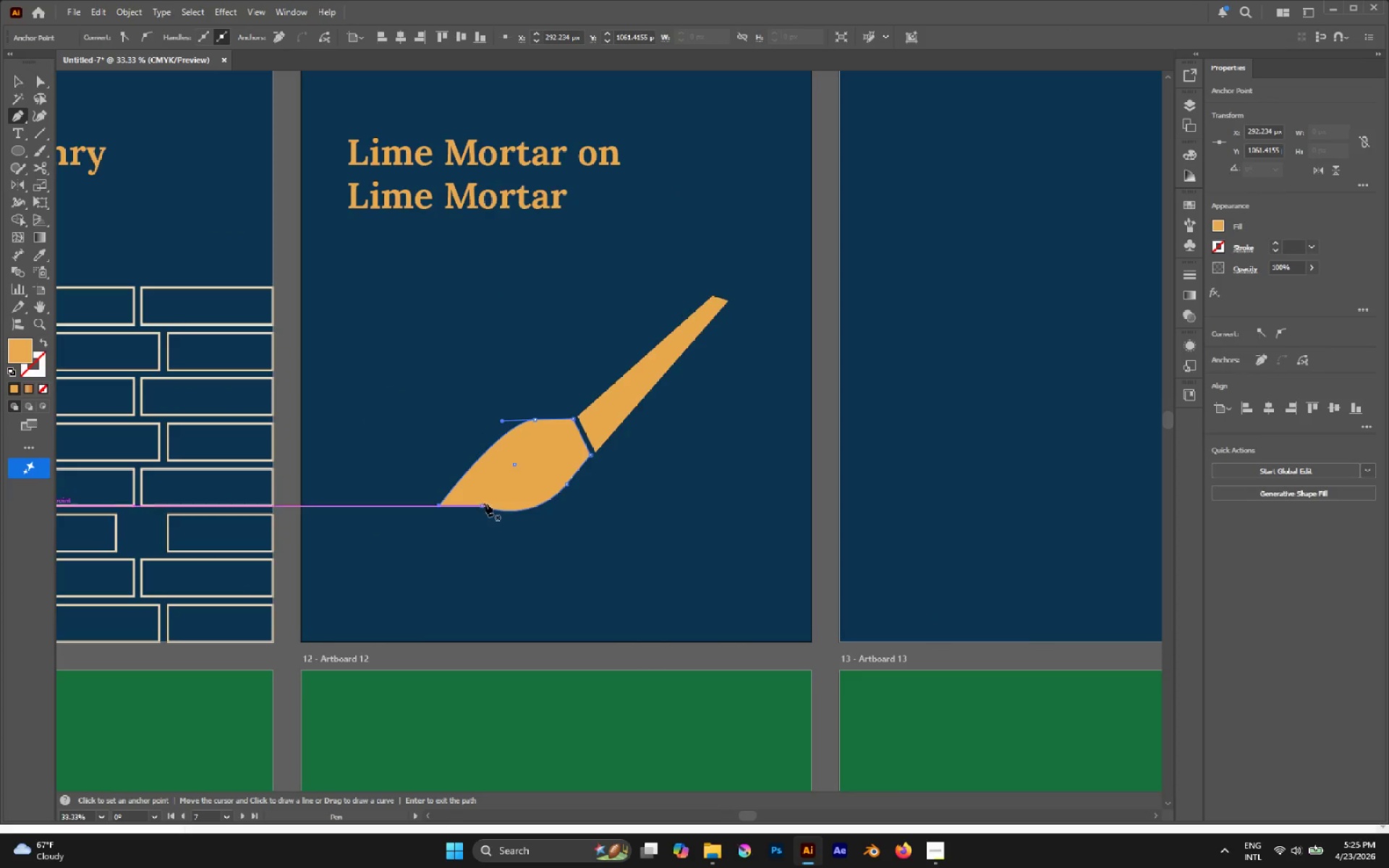 
left_click([484, 505])
 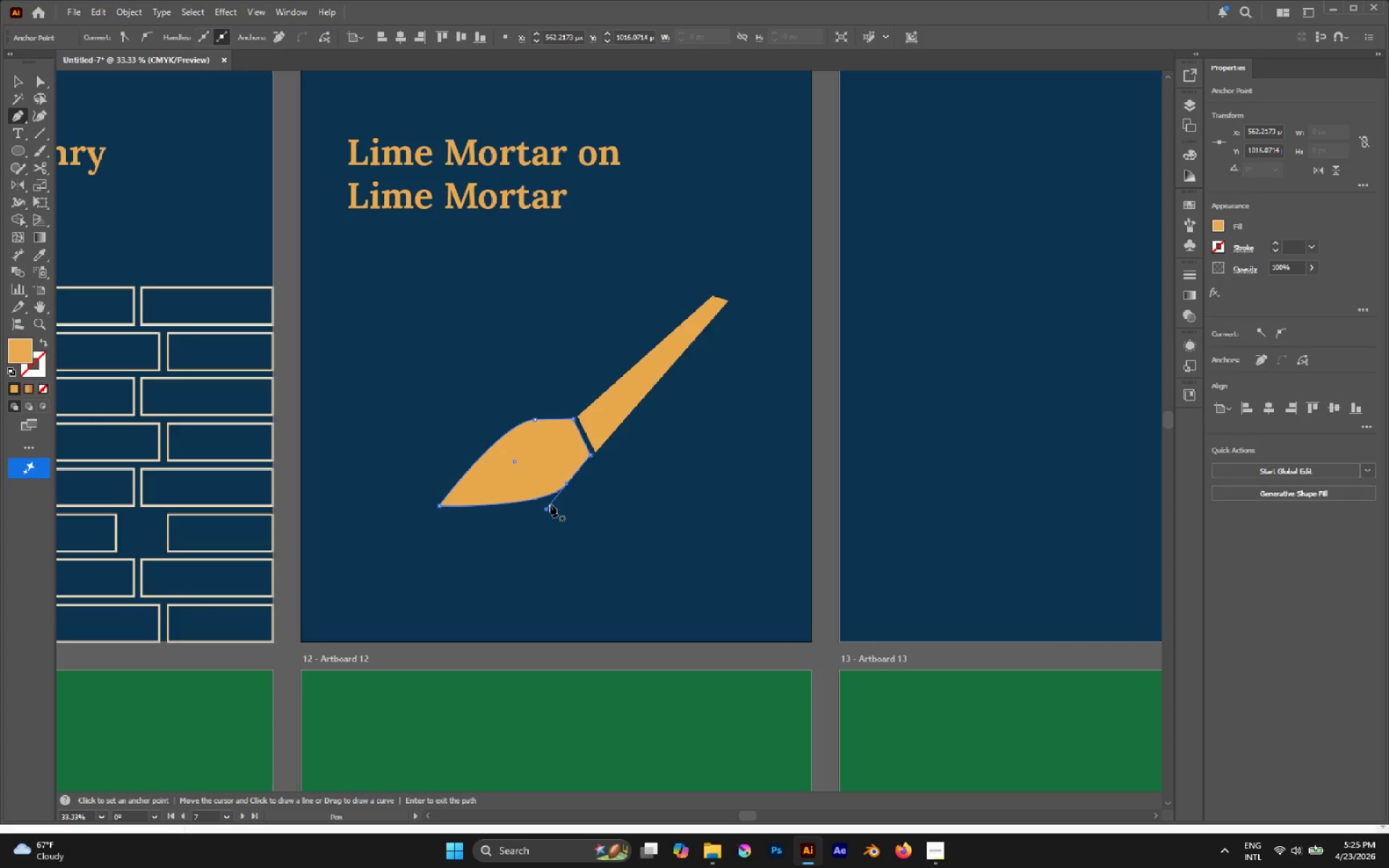 
key(A)
 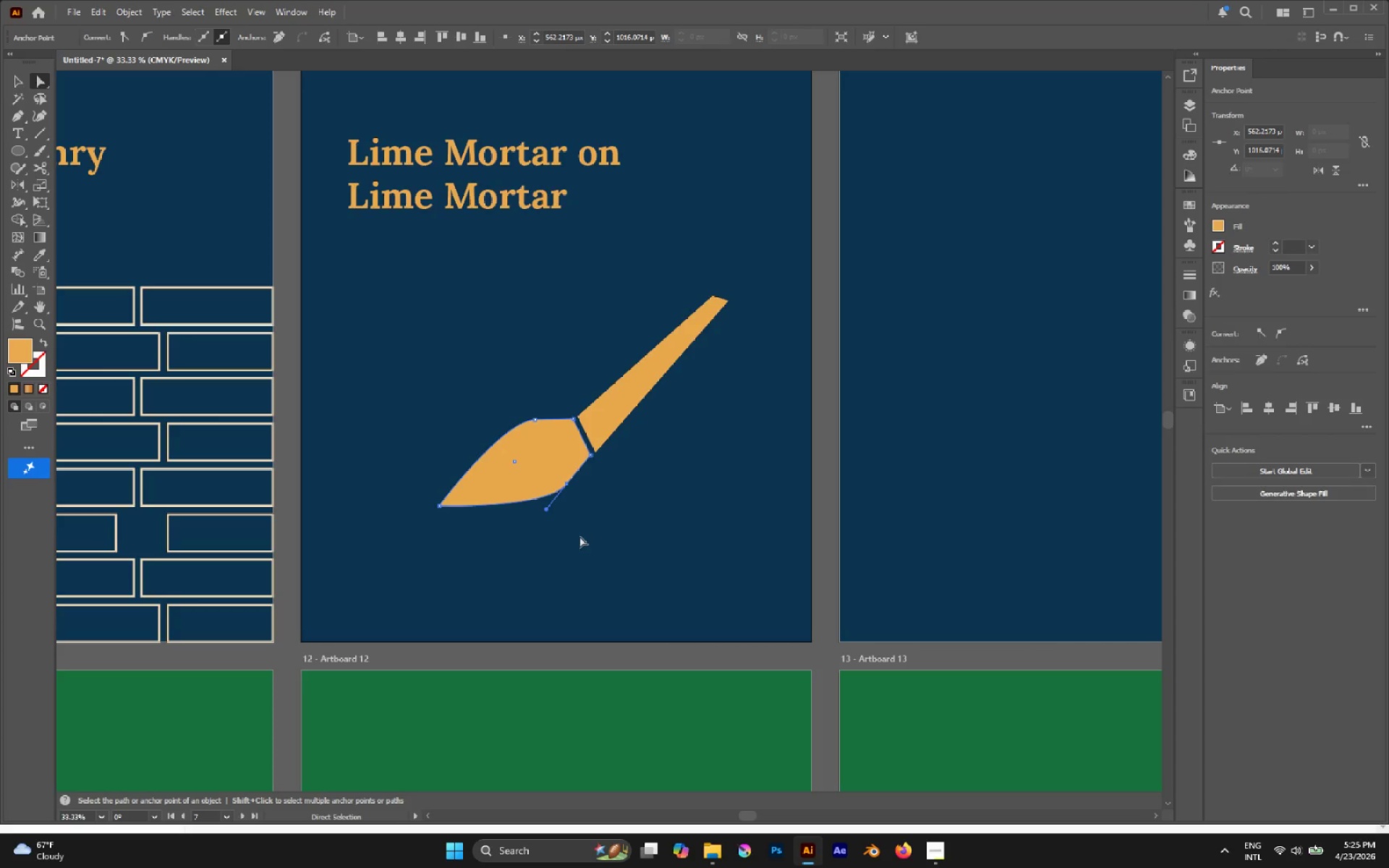 
left_click([581, 537])
 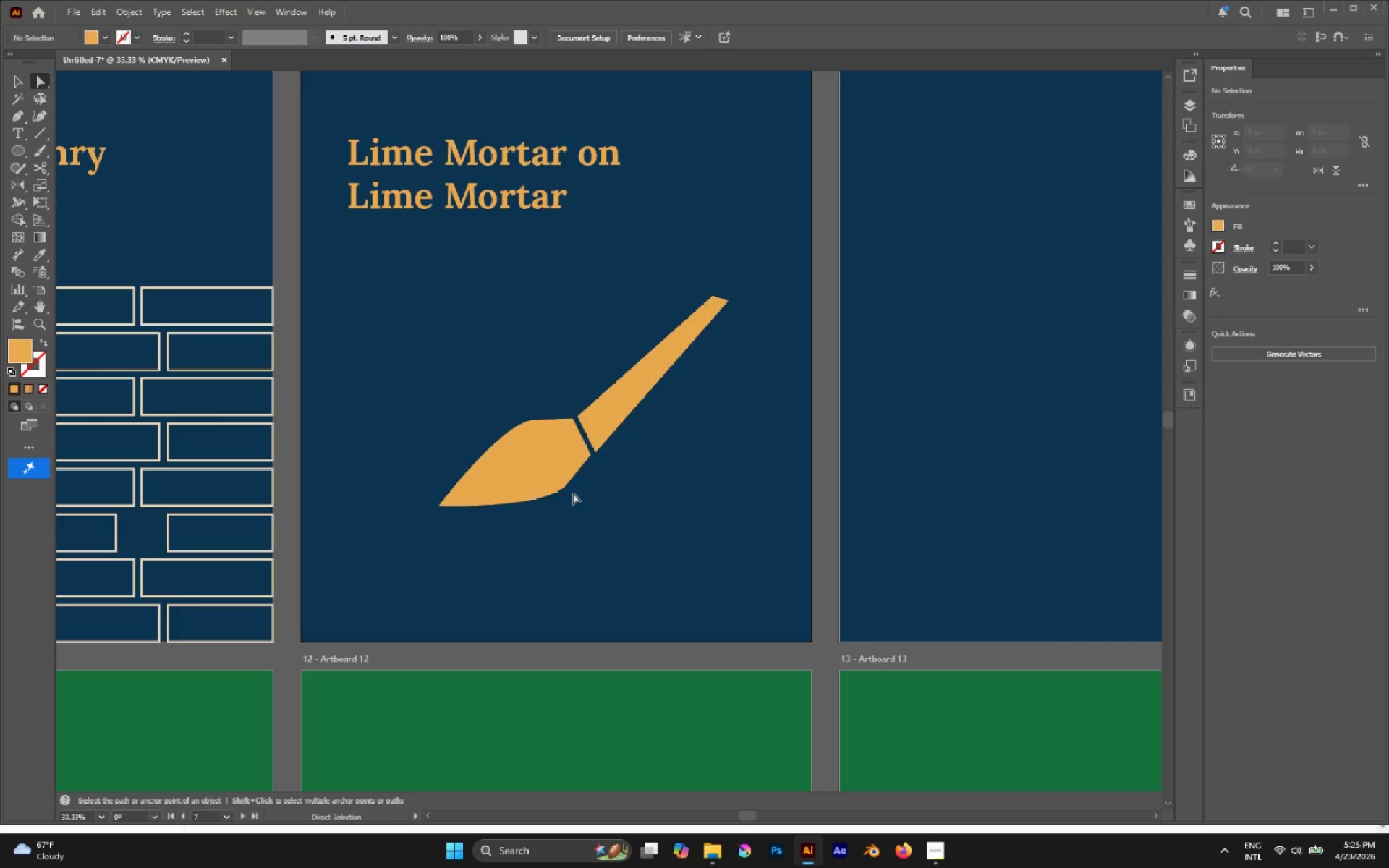 
left_click([556, 471])
 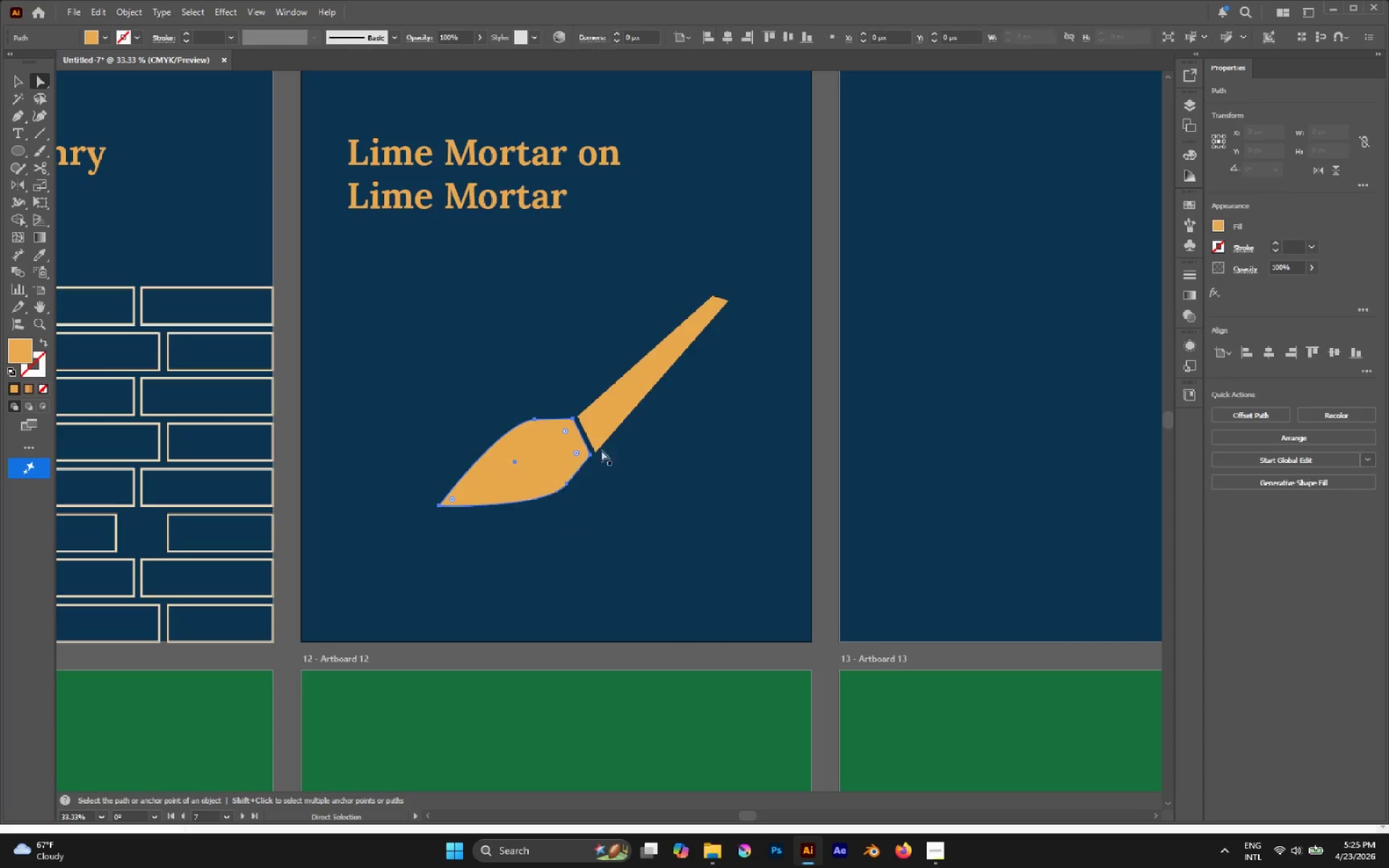 
hold_key(key=ShiftLeft, duration=0.39)
left_click([616, 407])
 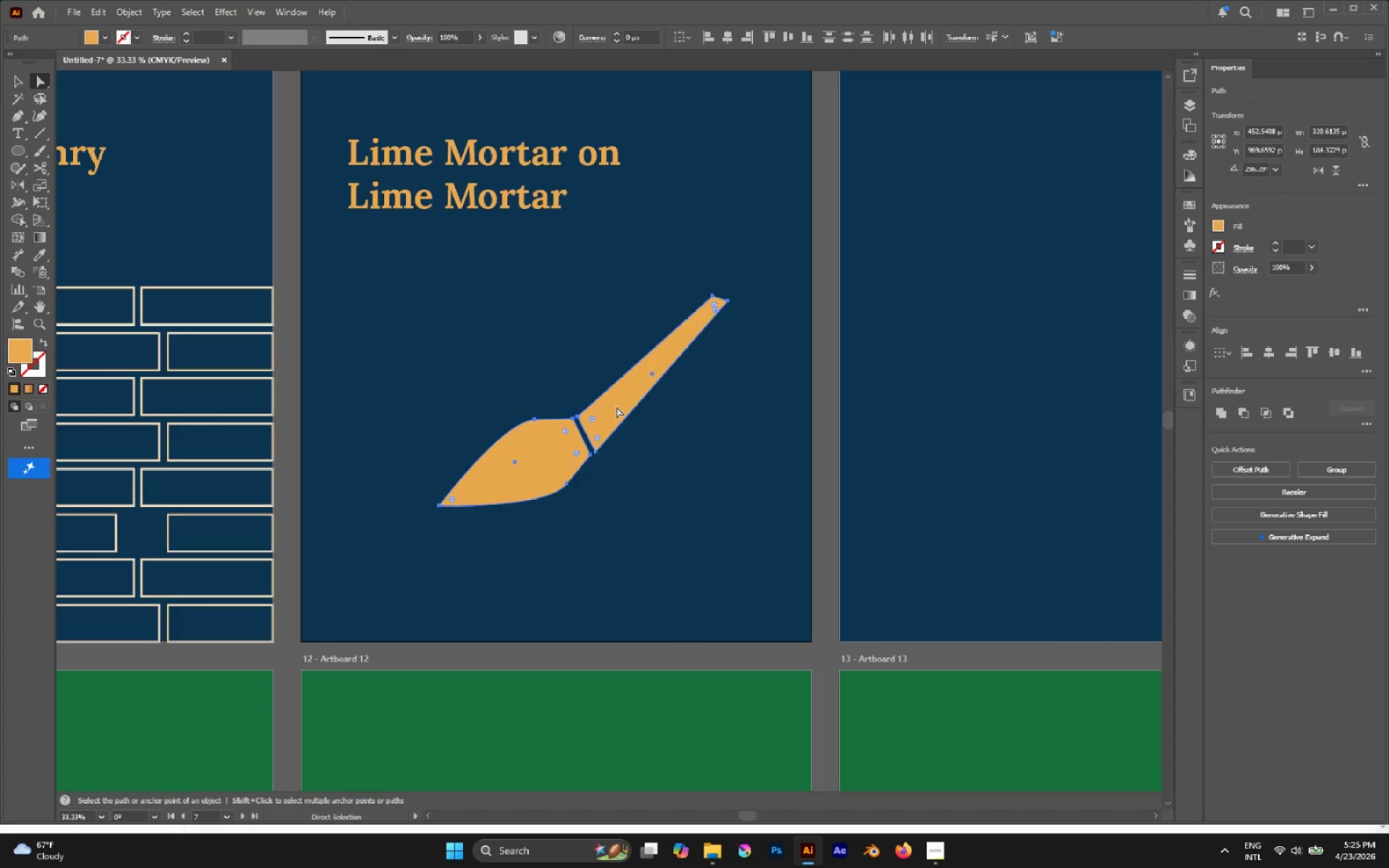 
key(Alt+AltLeft)
 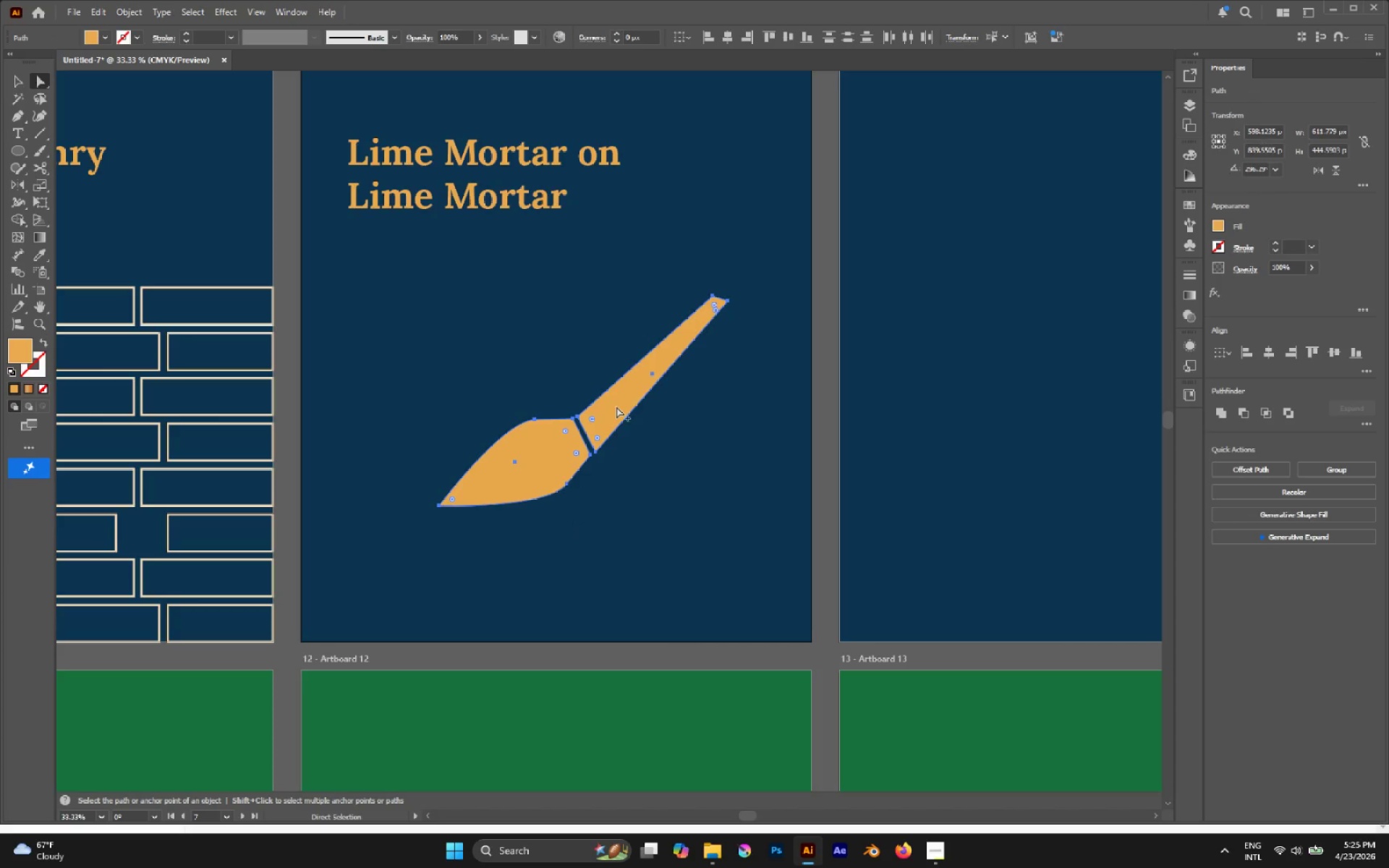 
key(Alt+Tab)